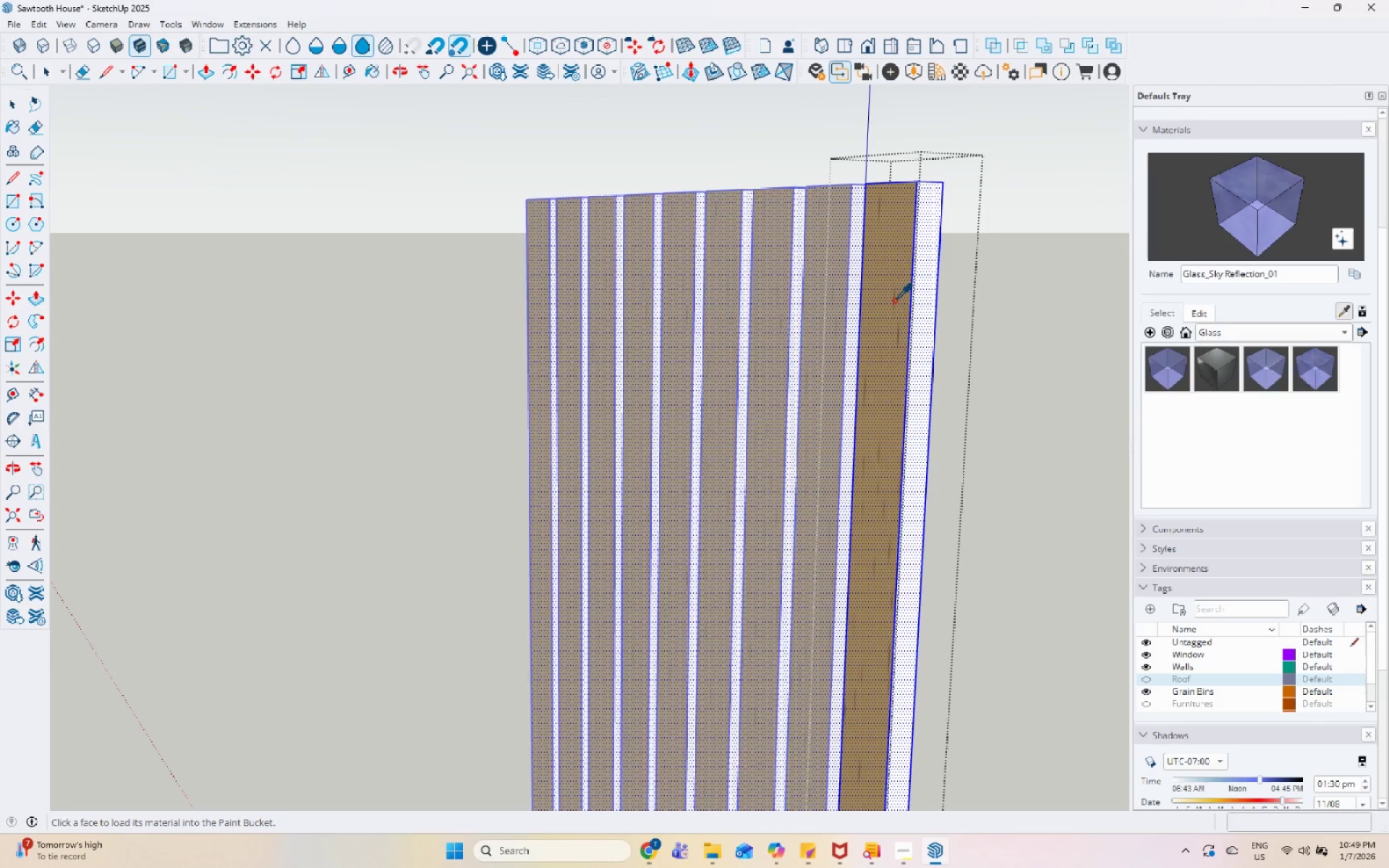 
double_click([922, 278])
 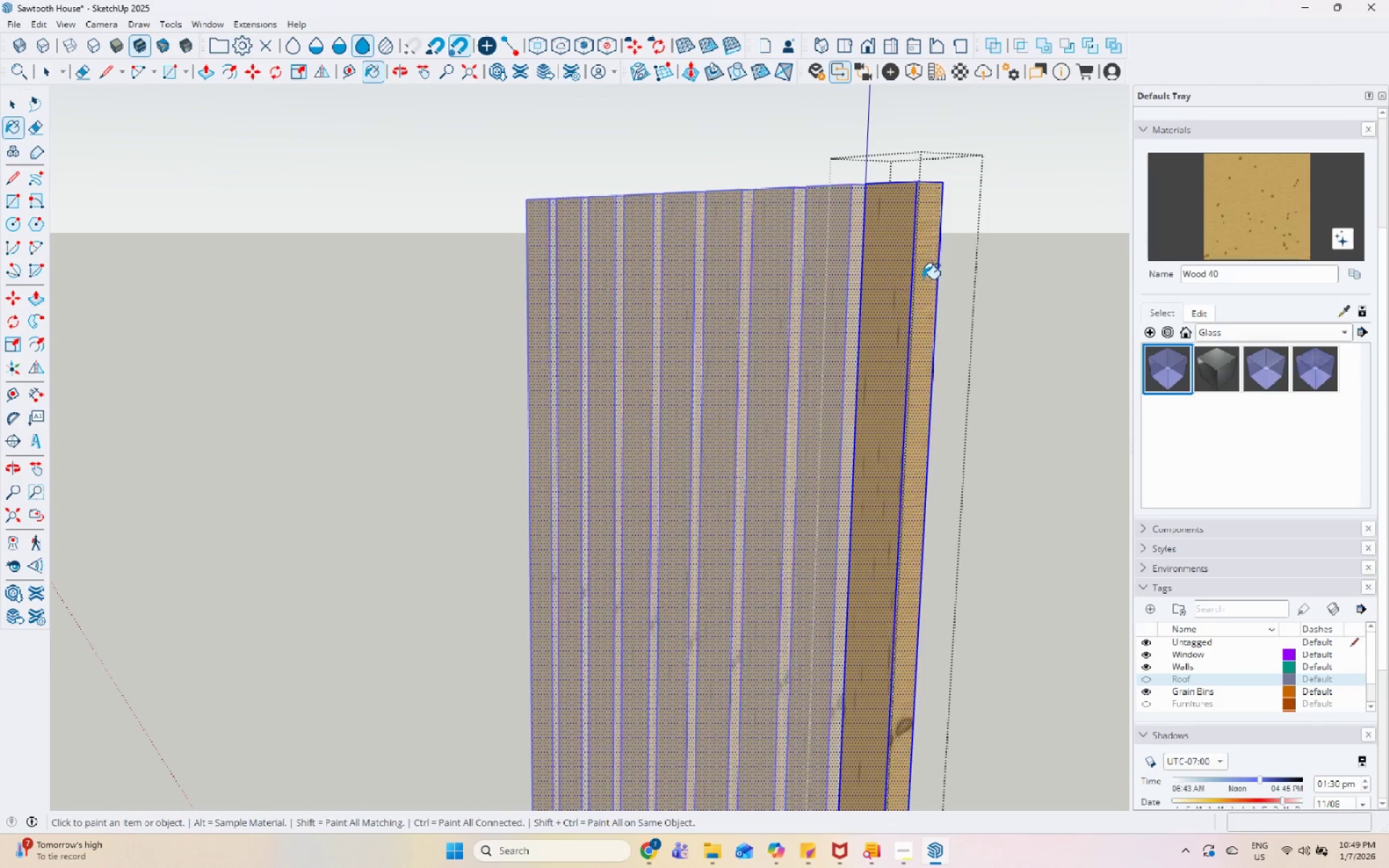 
key(Escape)
 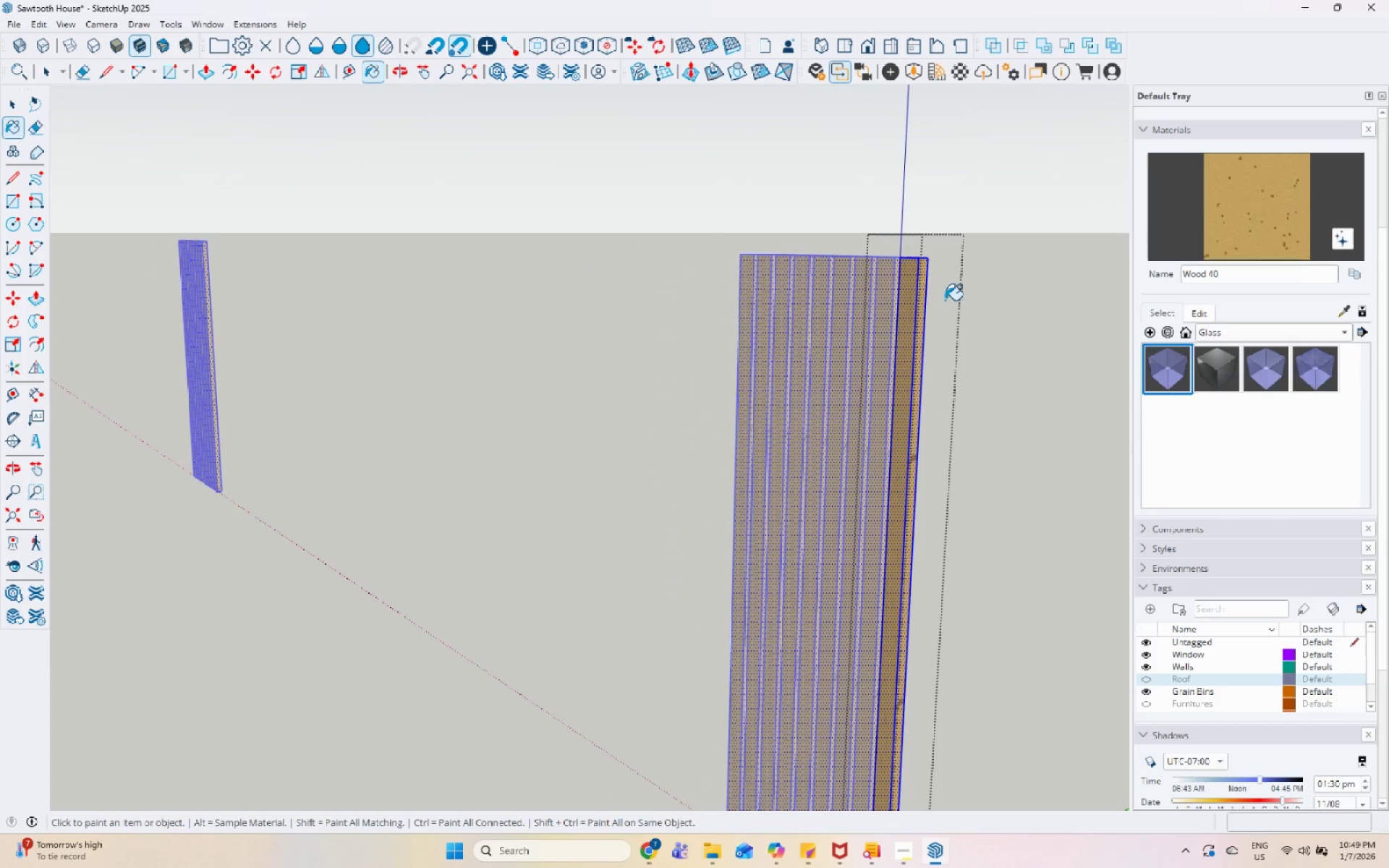 
key(Escape)
 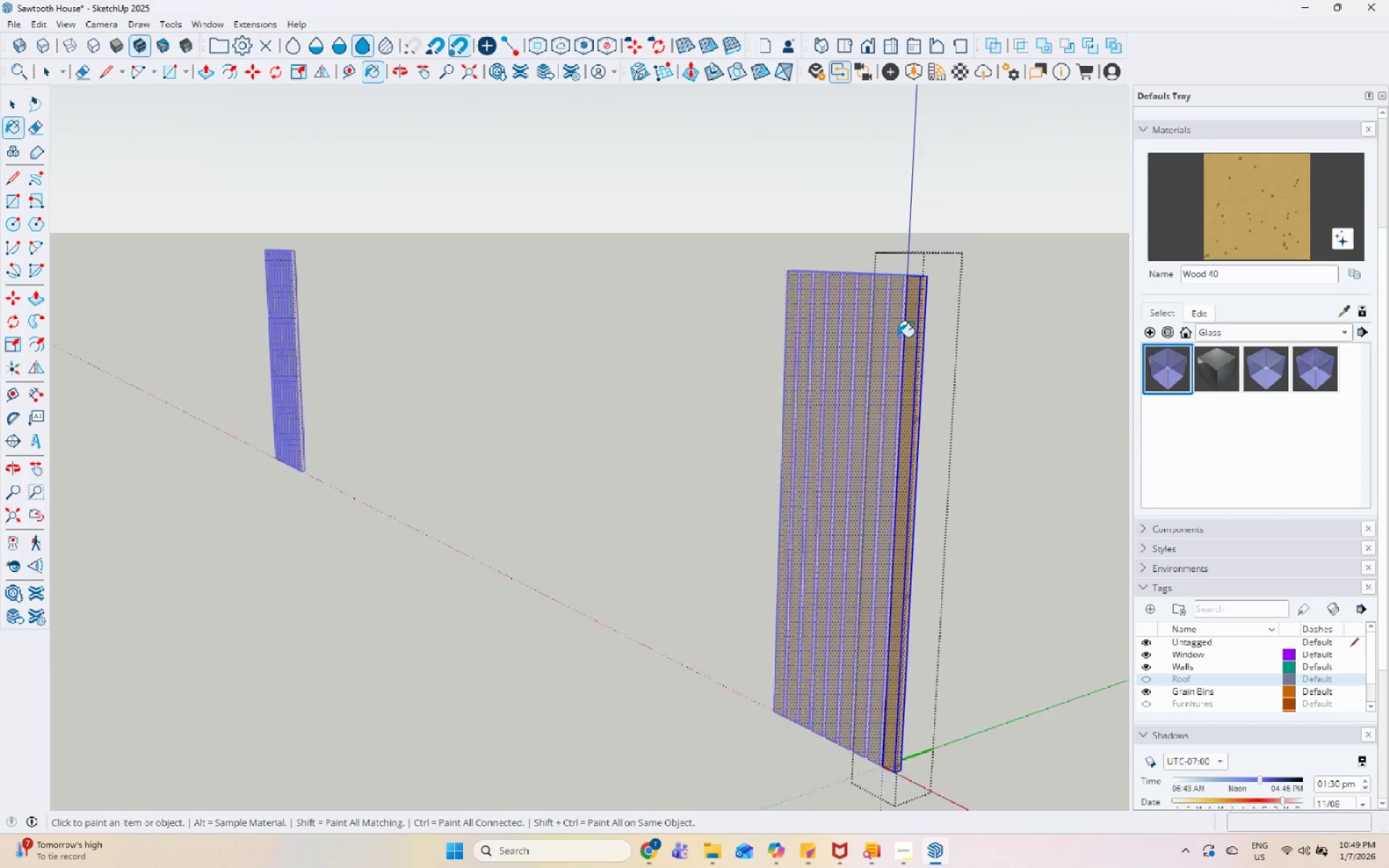 
key(Escape)
 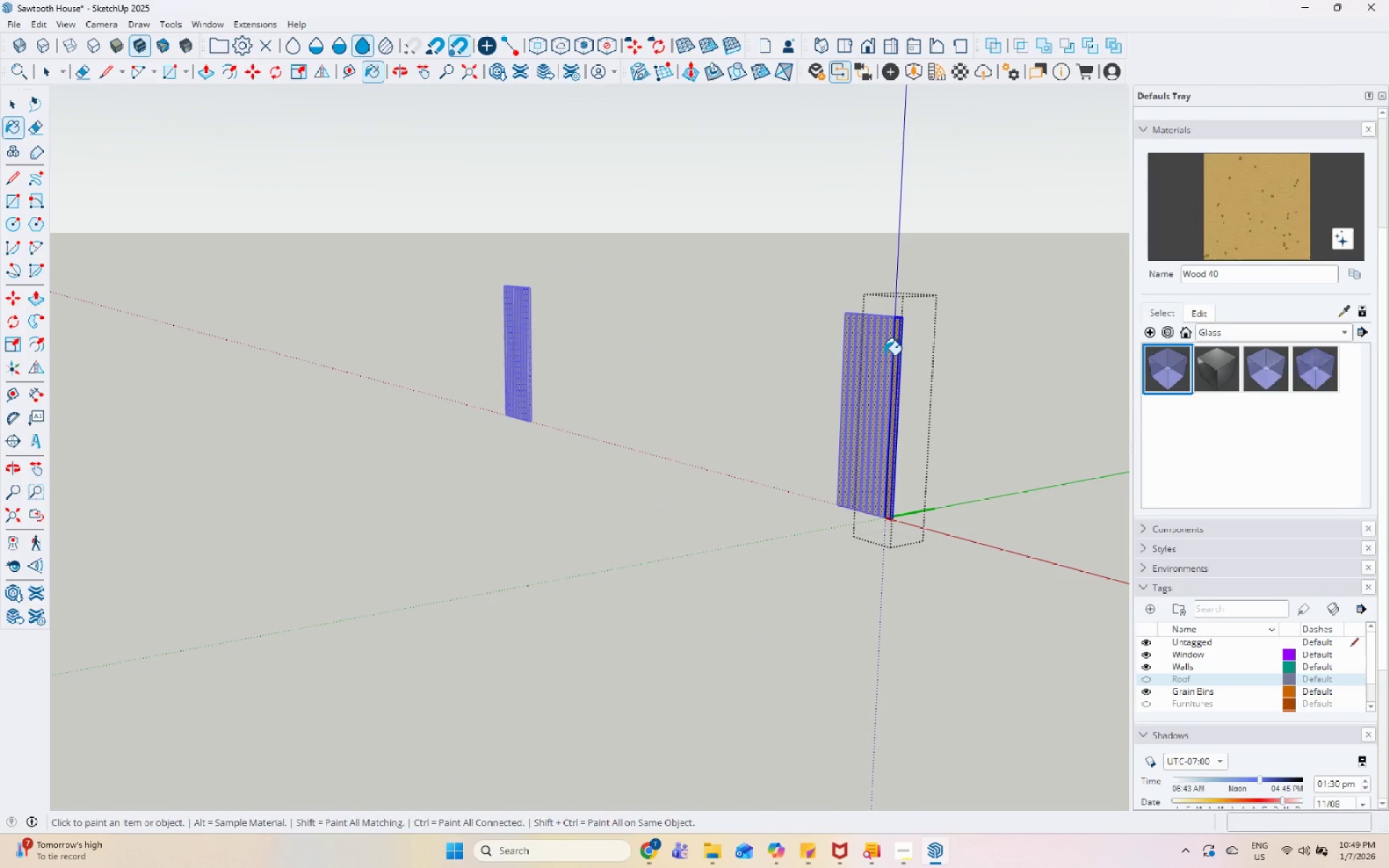 
key(Space)
 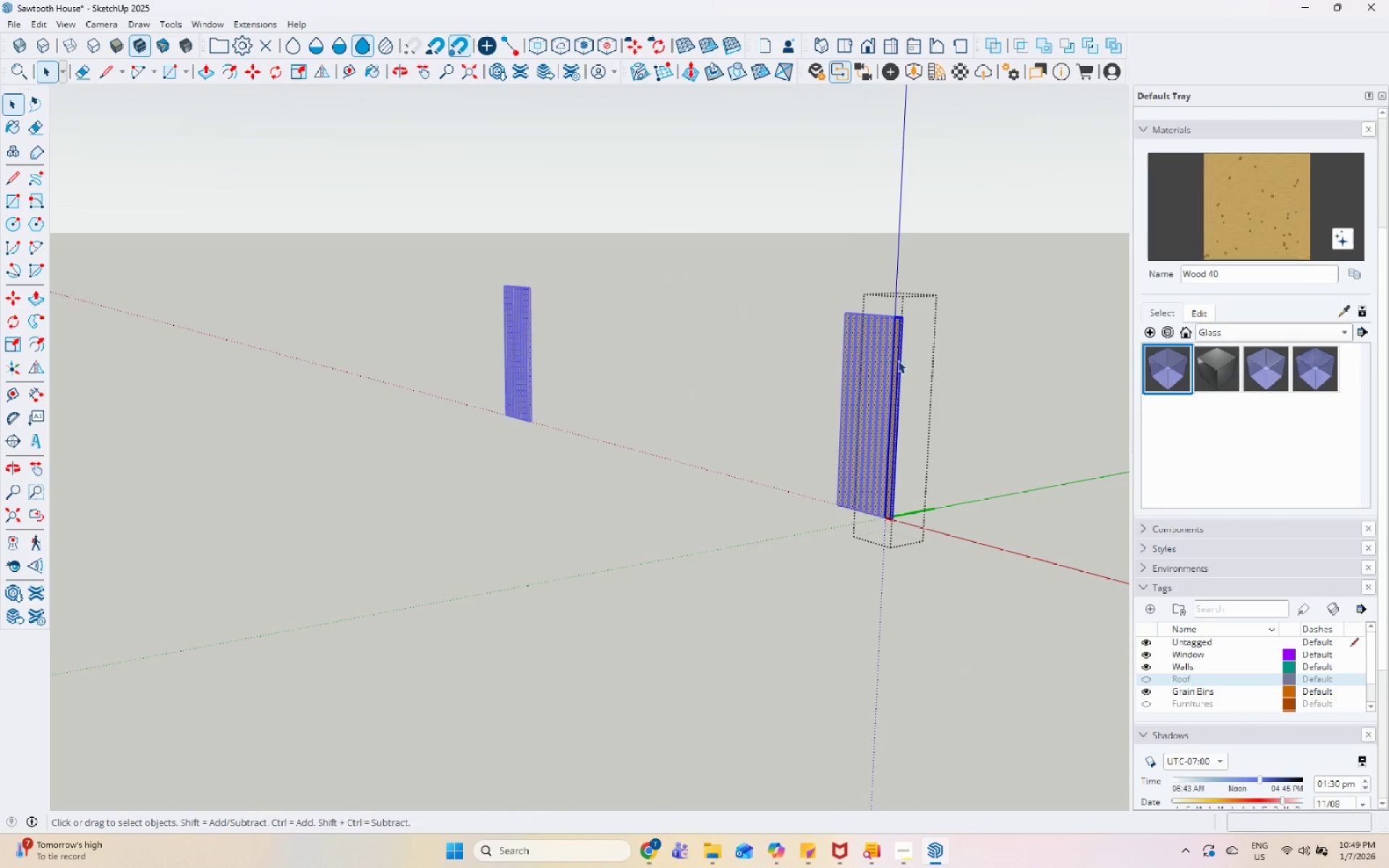 
key(Escape)
 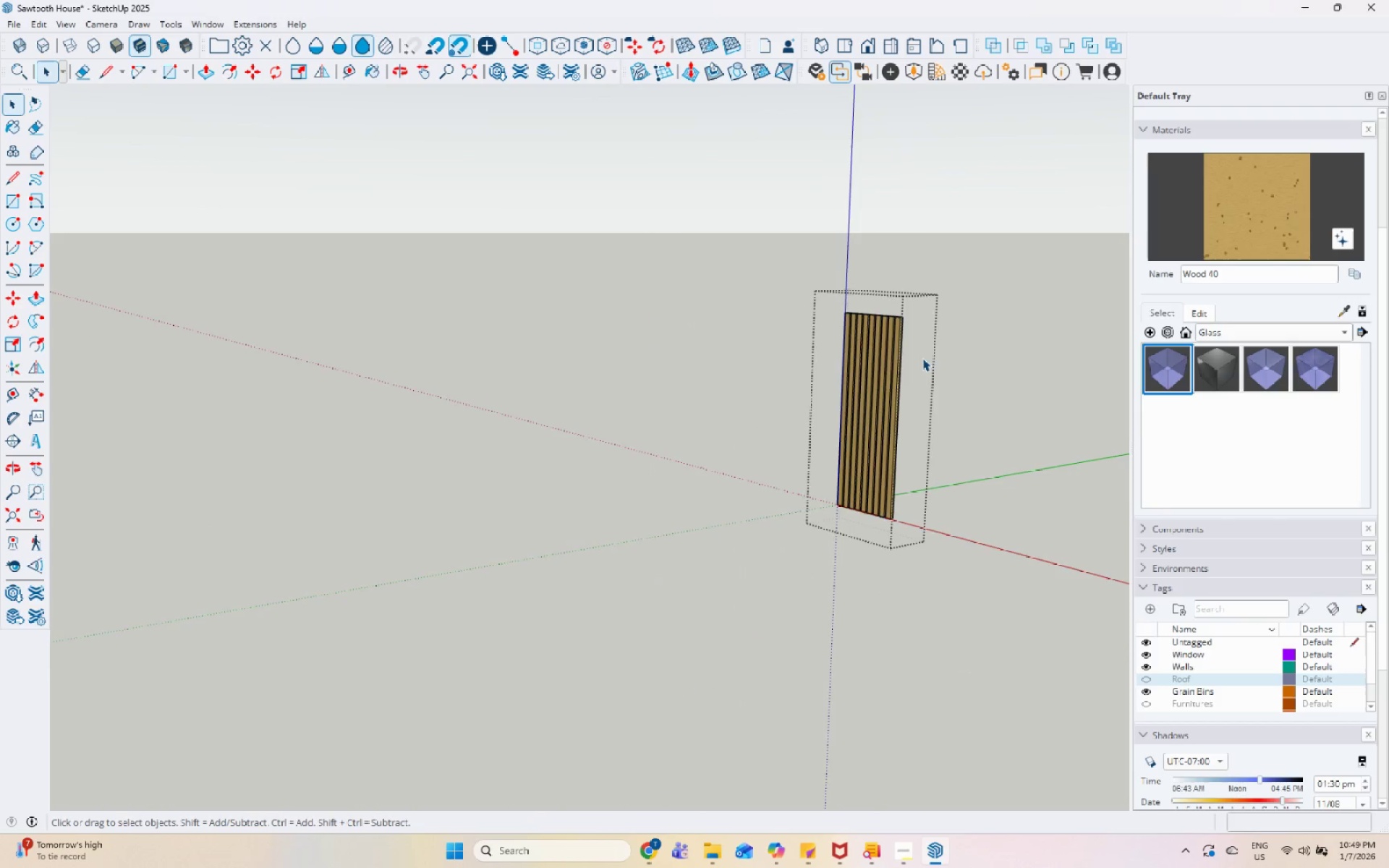 
scroll: coordinate [878, 349], scroll_direction: down, amount: 26.0
 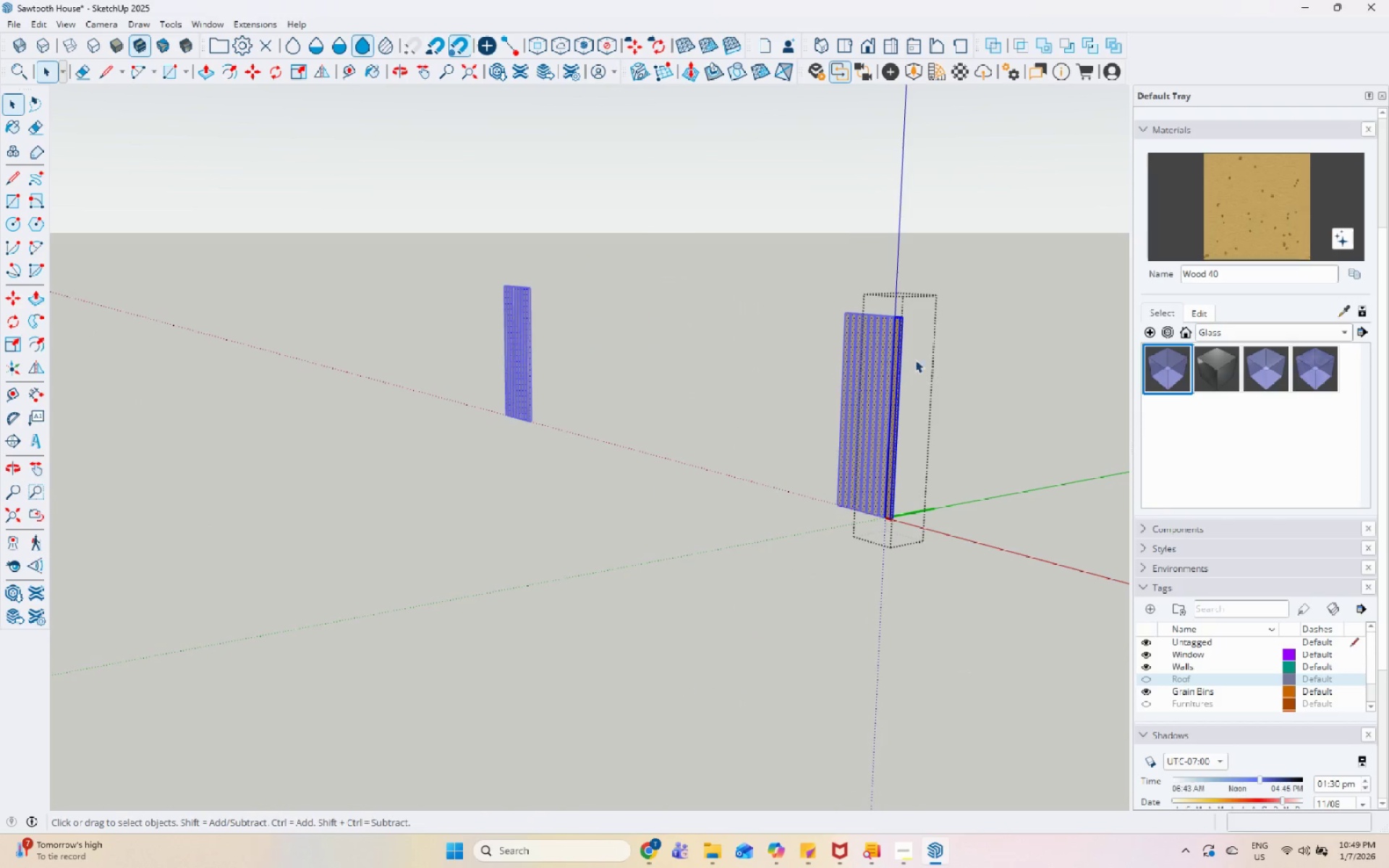 
key(Escape)
 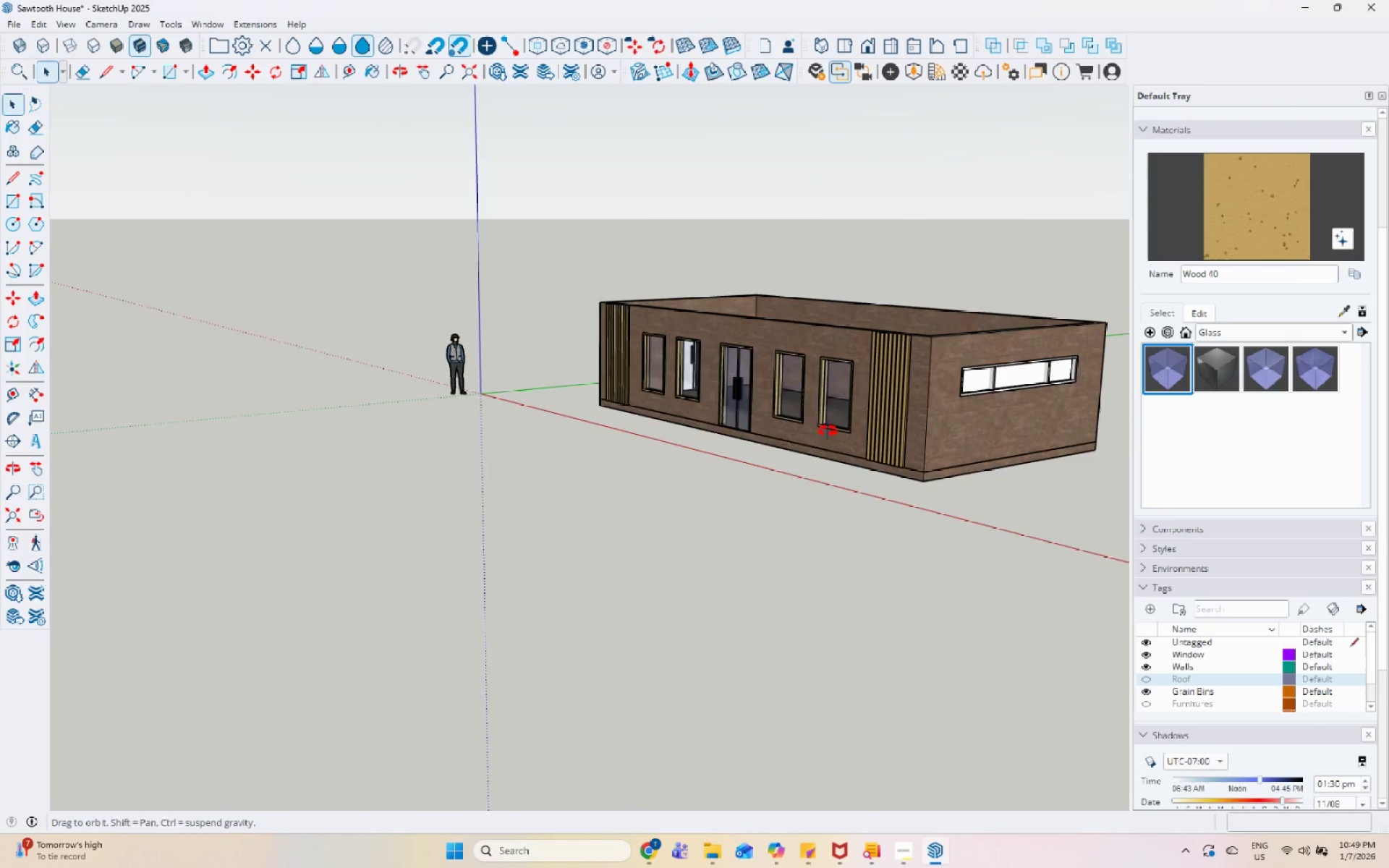 
scroll: coordinate [919, 363], scroll_direction: down, amount: 5.0
 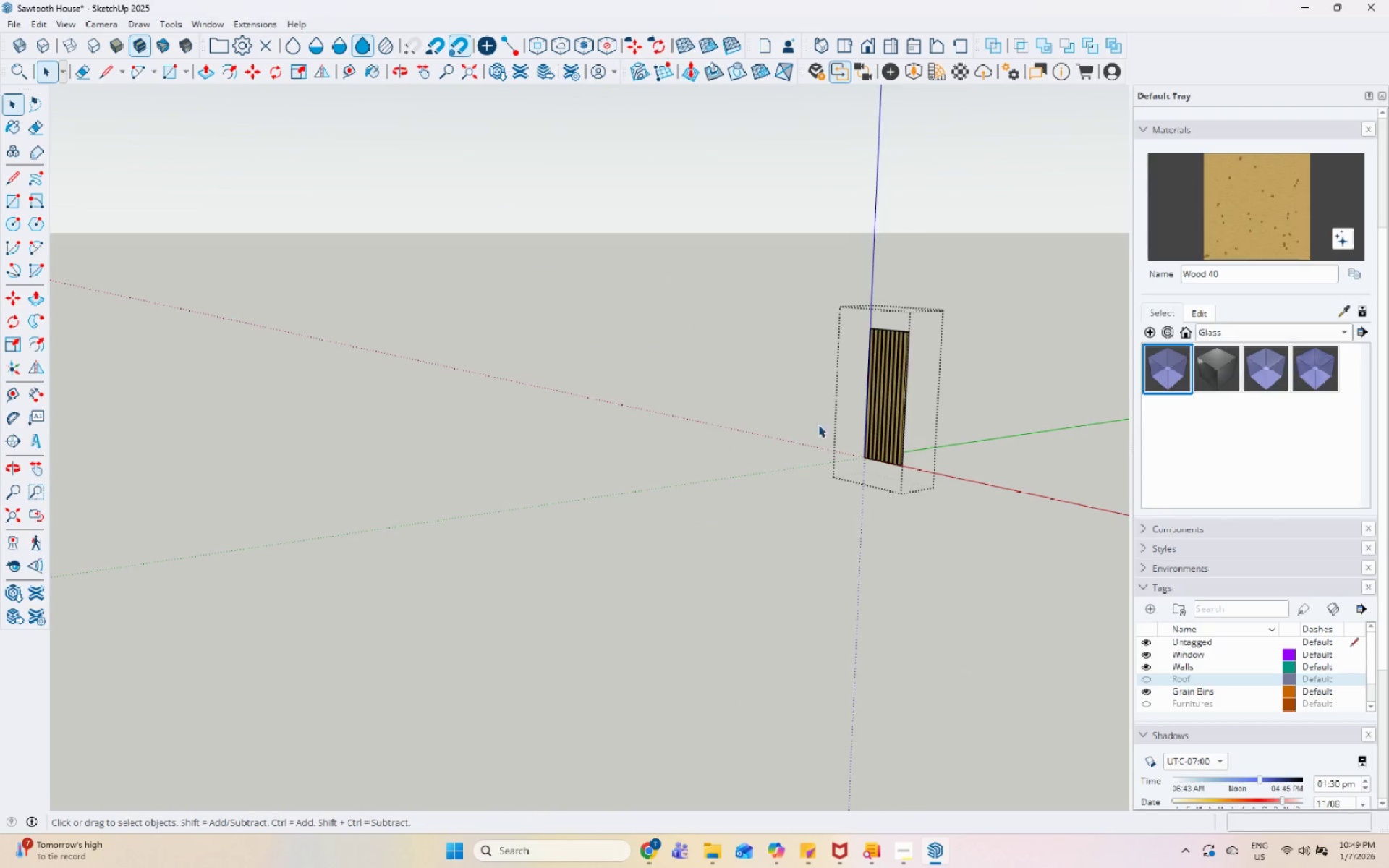 
scroll: coordinate [515, 297], scroll_direction: up, amount: 10.0
 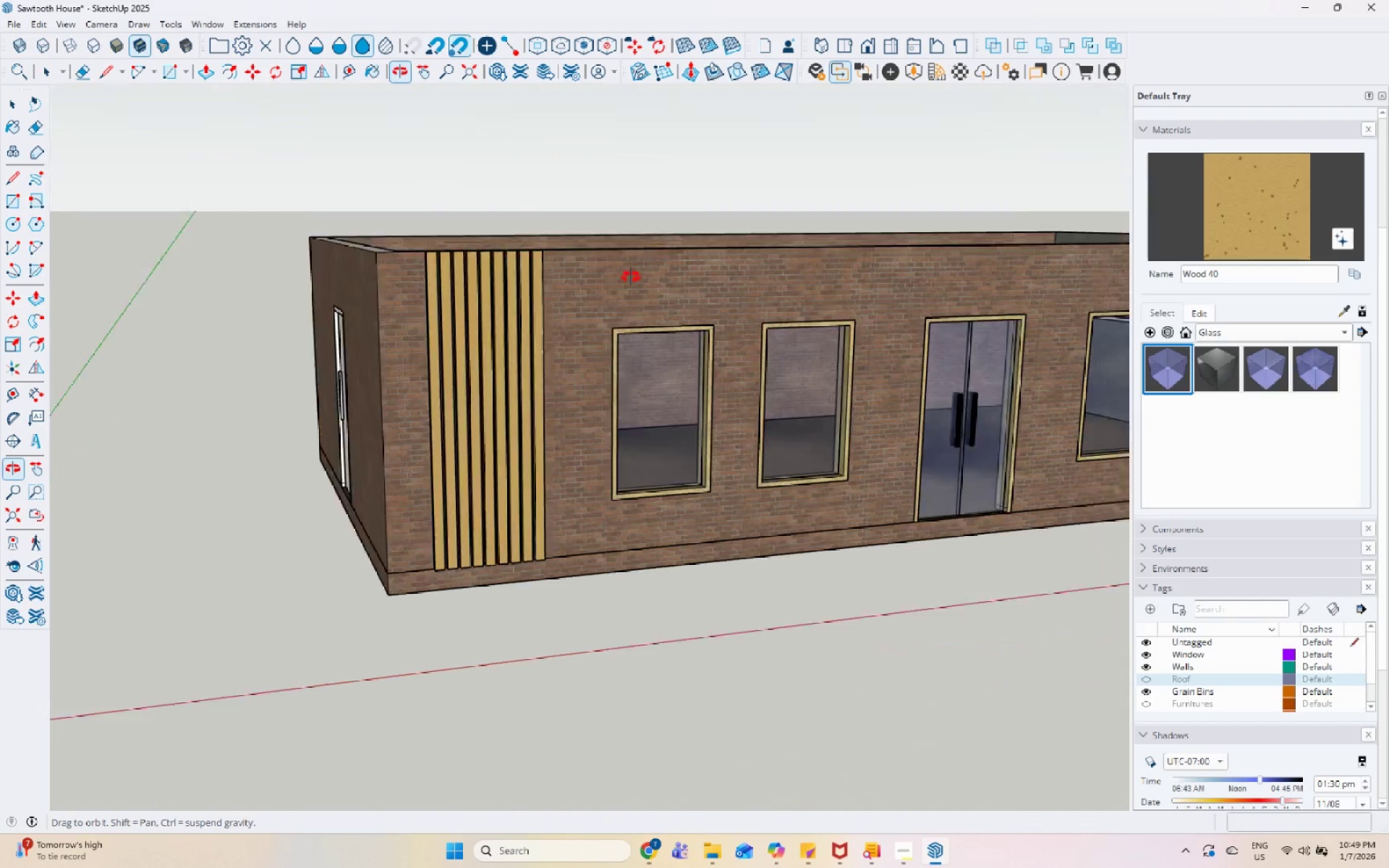 
double_click([323, 339])
 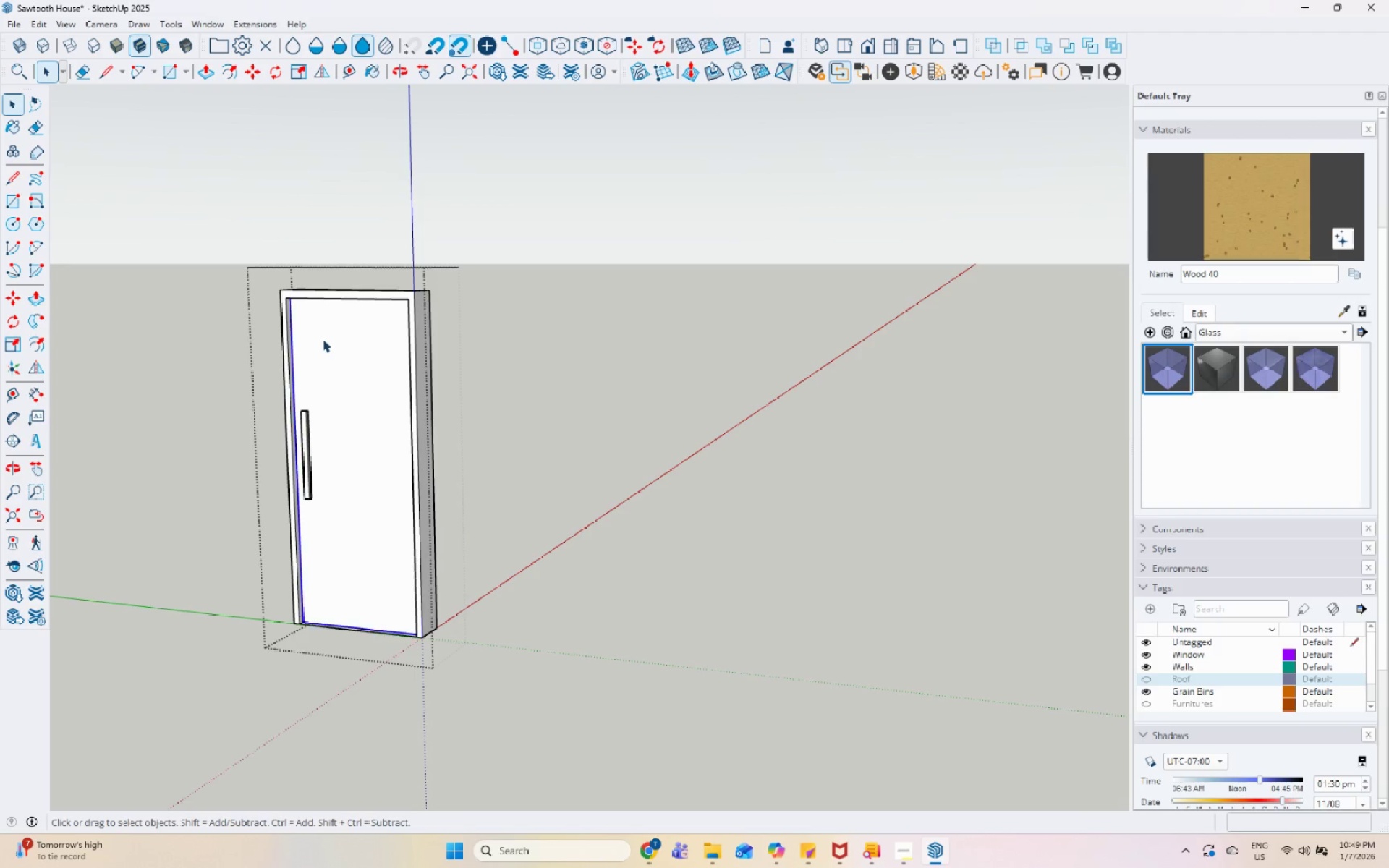 
scroll: coordinate [445, 377], scroll_direction: up, amount: 4.0
 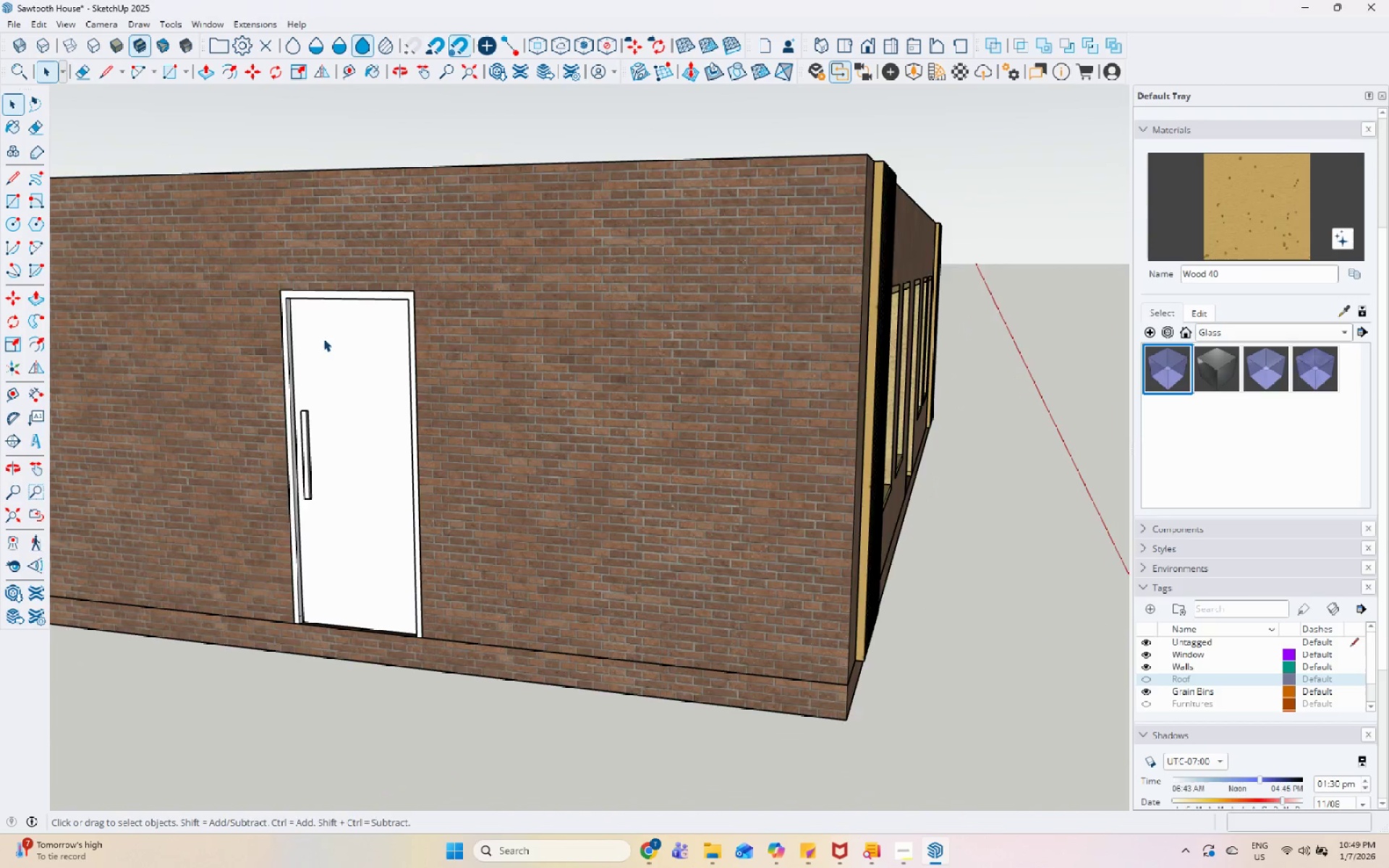 
triple_click([323, 339])
 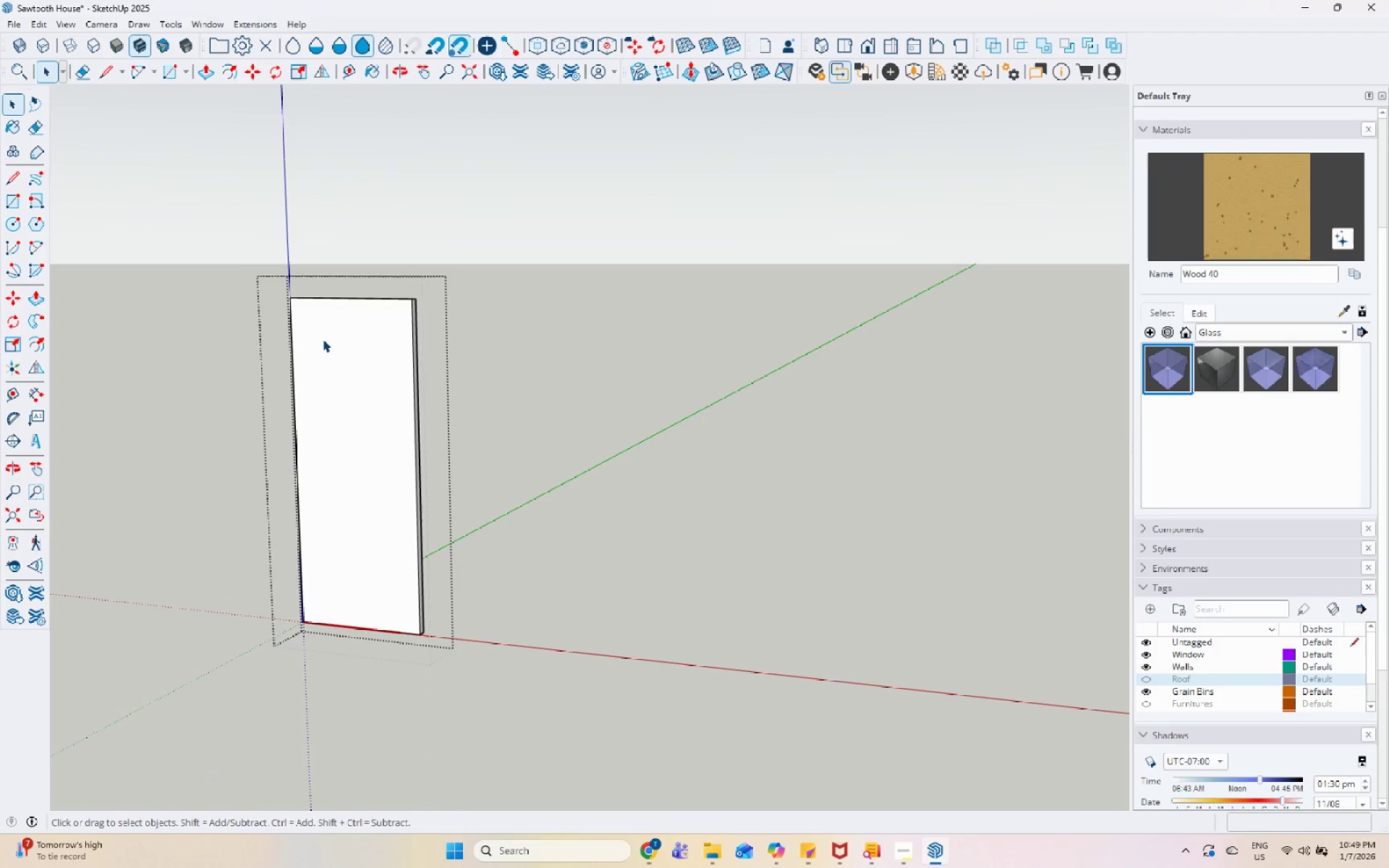 
triple_click([323, 339])
 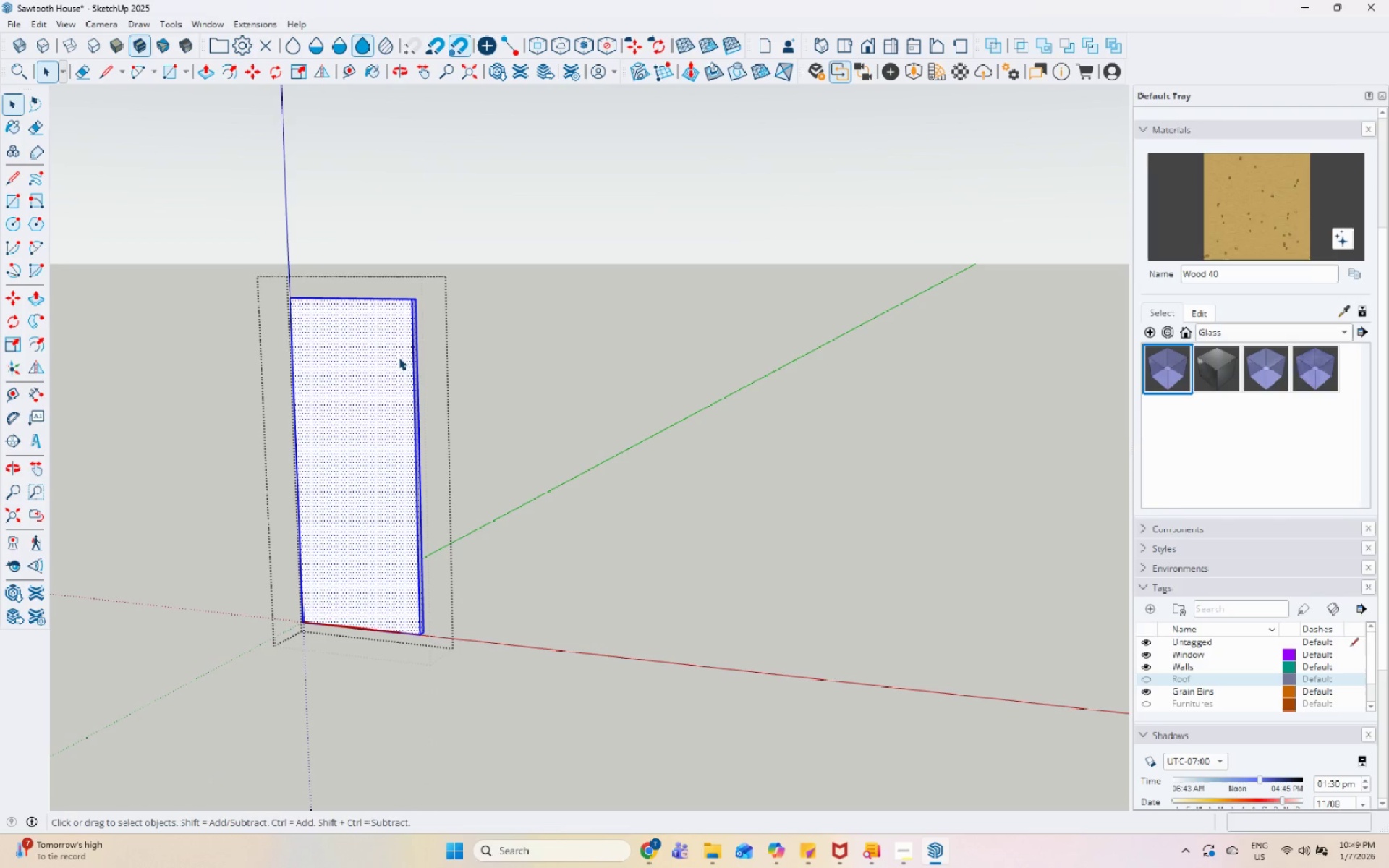 
left_click_drag(start_coordinate=[158, 186], to_coordinate=[650, 738])
 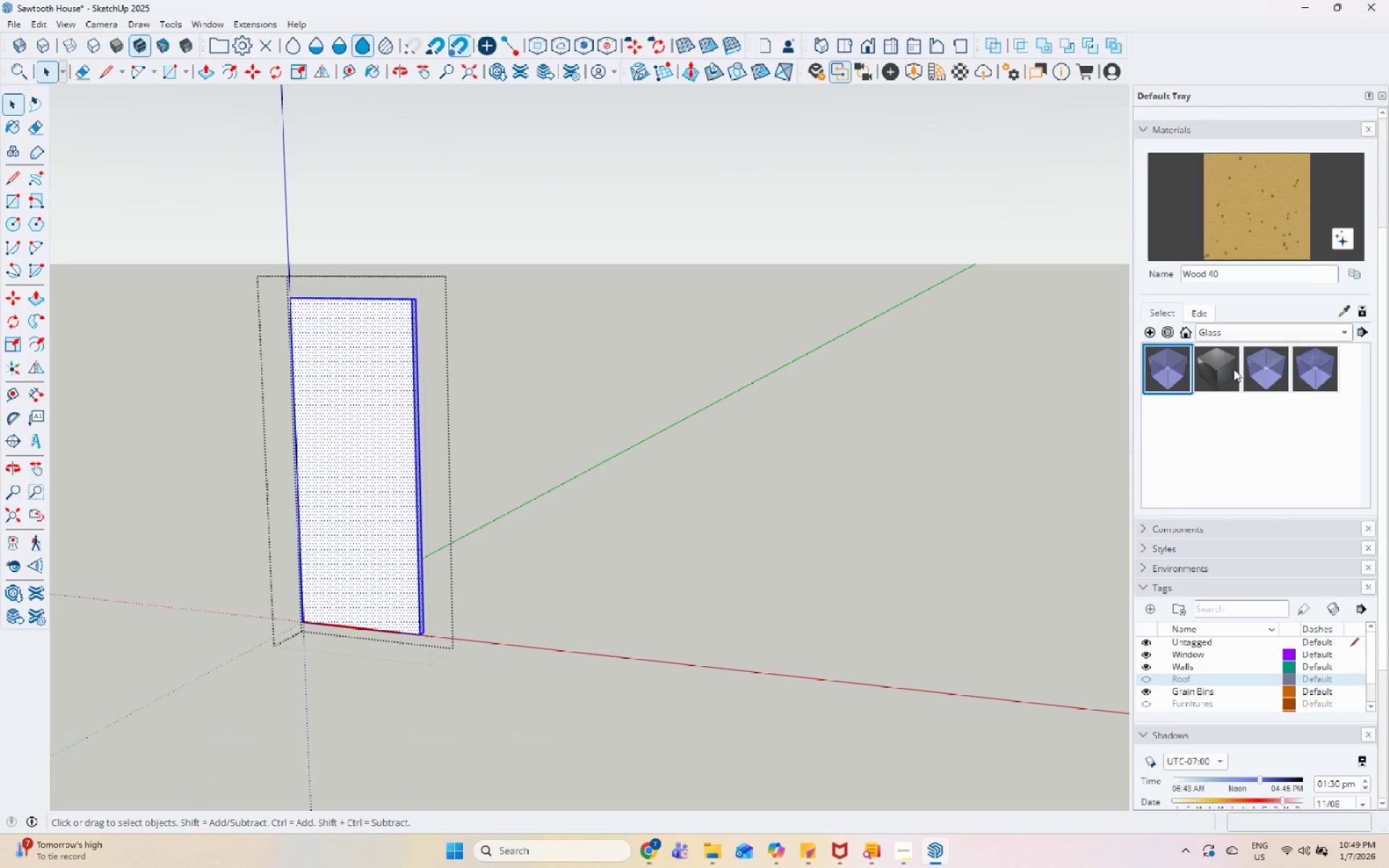 
left_click([1304, 363])
 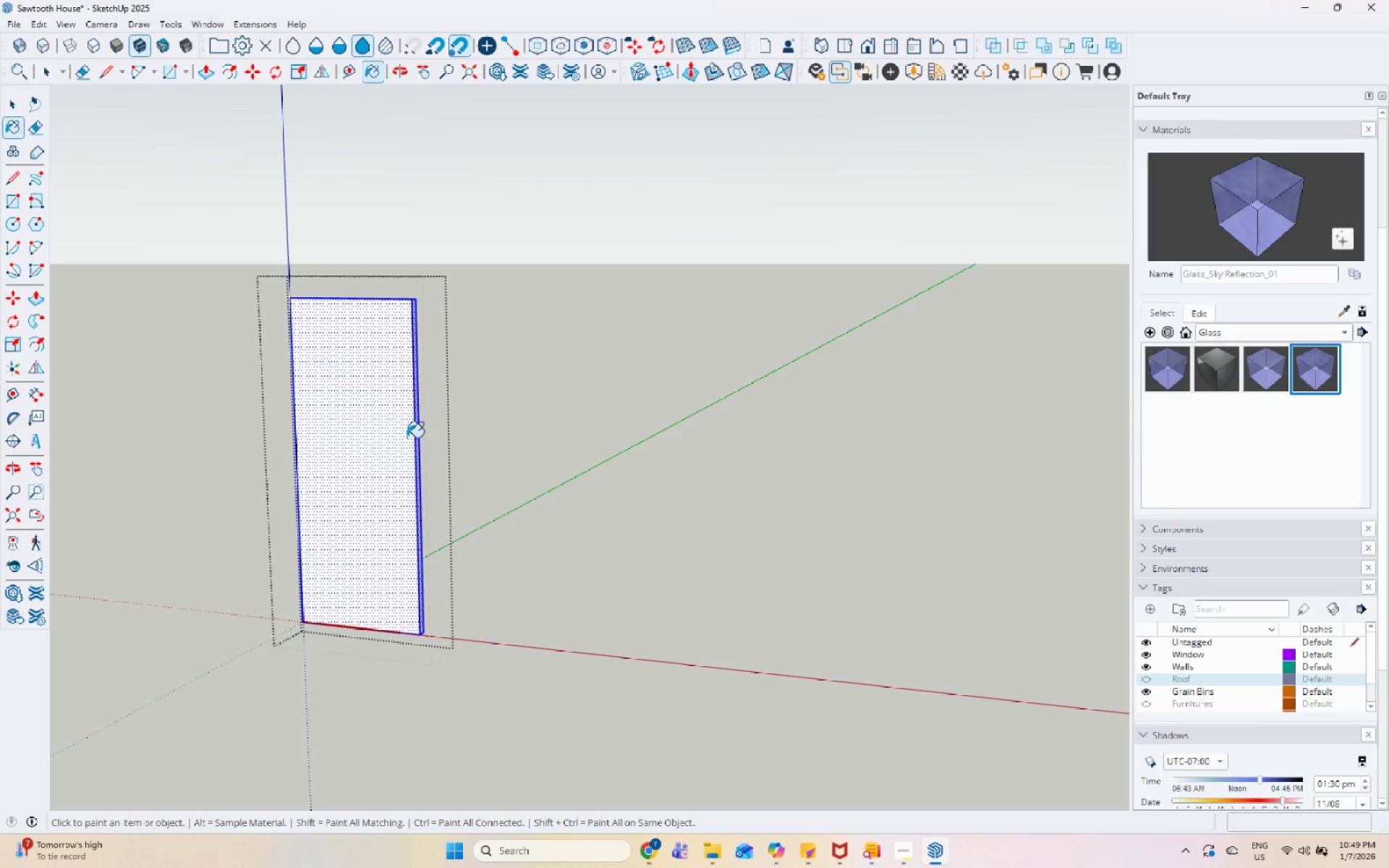 
left_click([359, 421])
 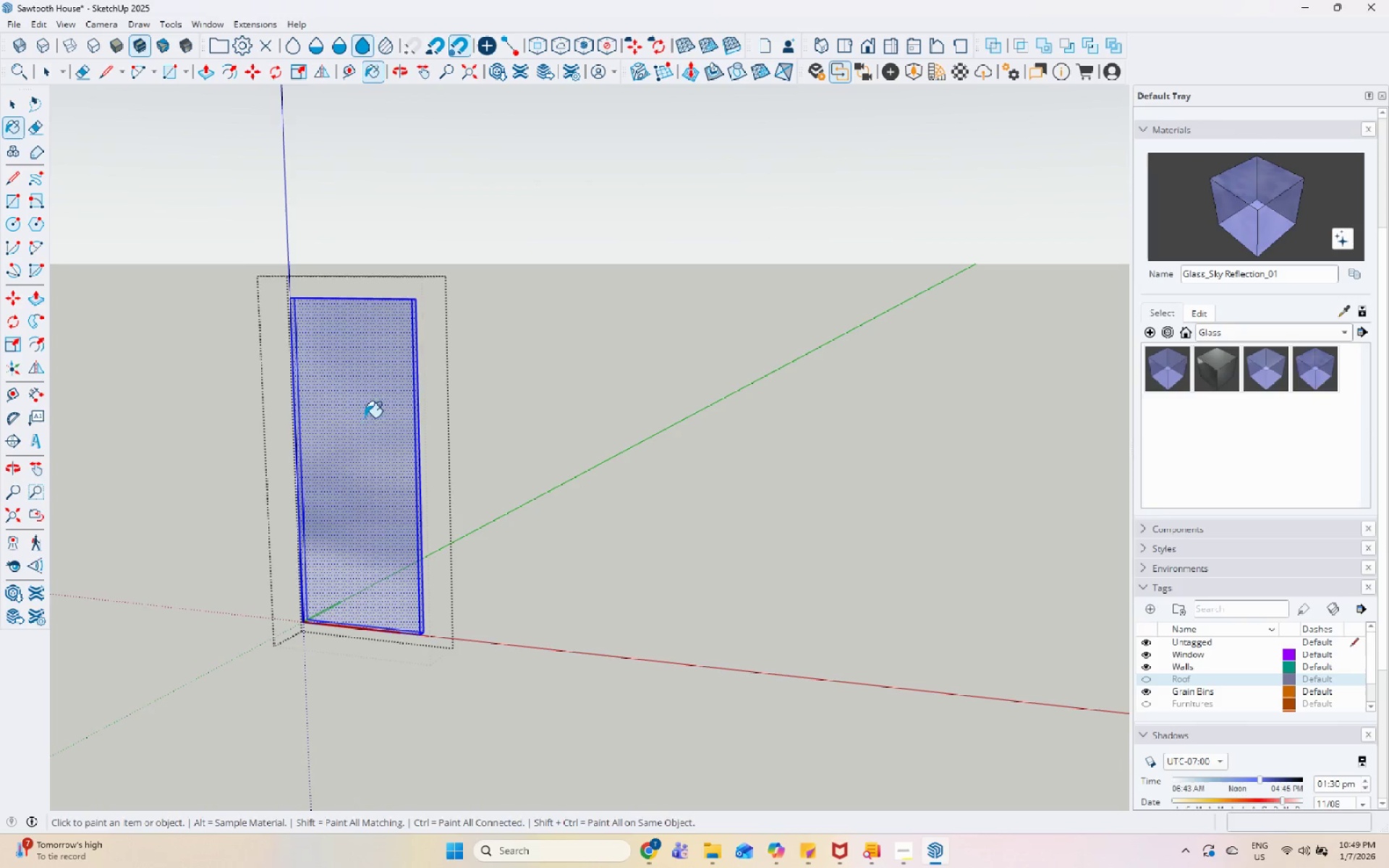 
key(Space)
 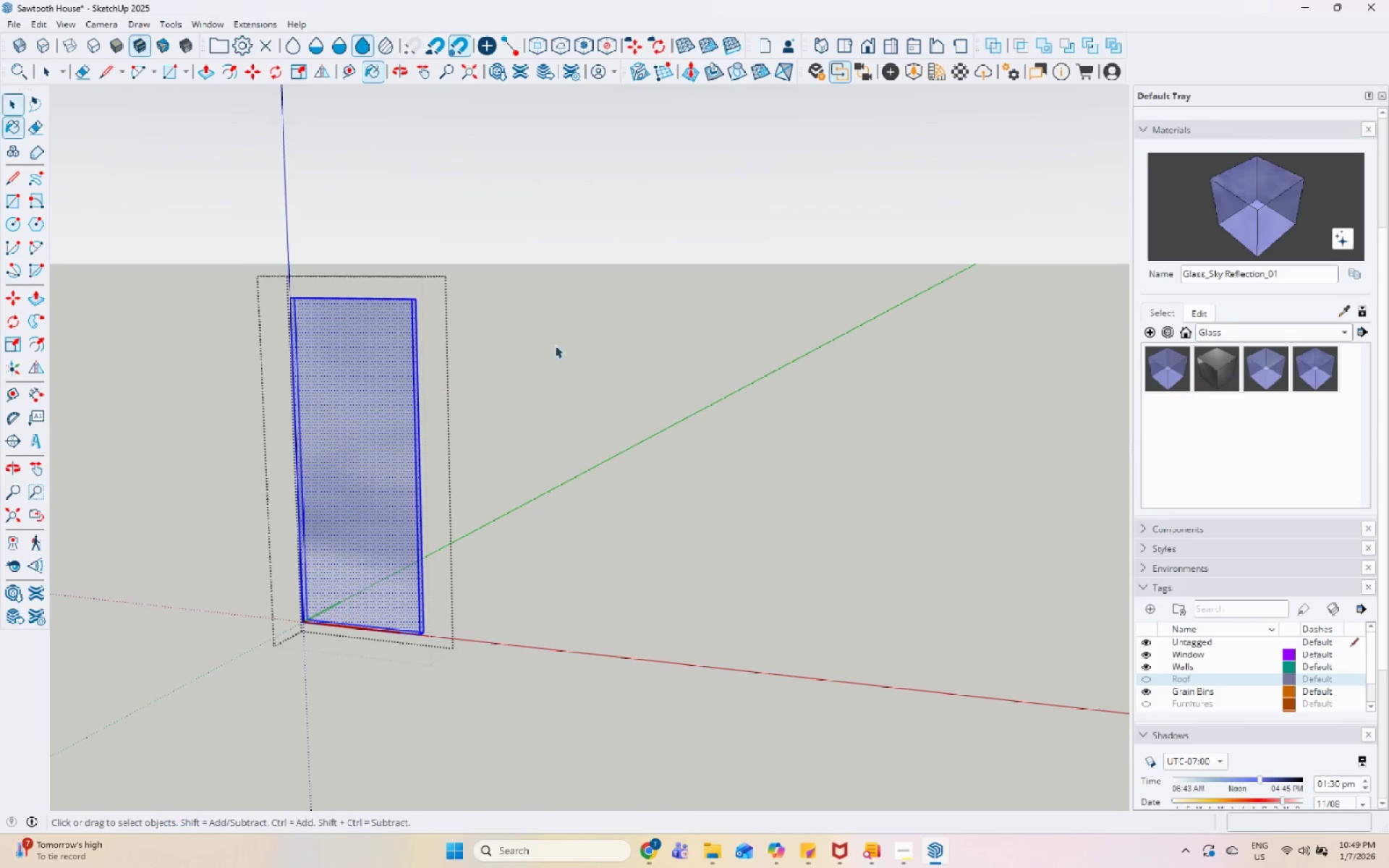 
key(Escape)
 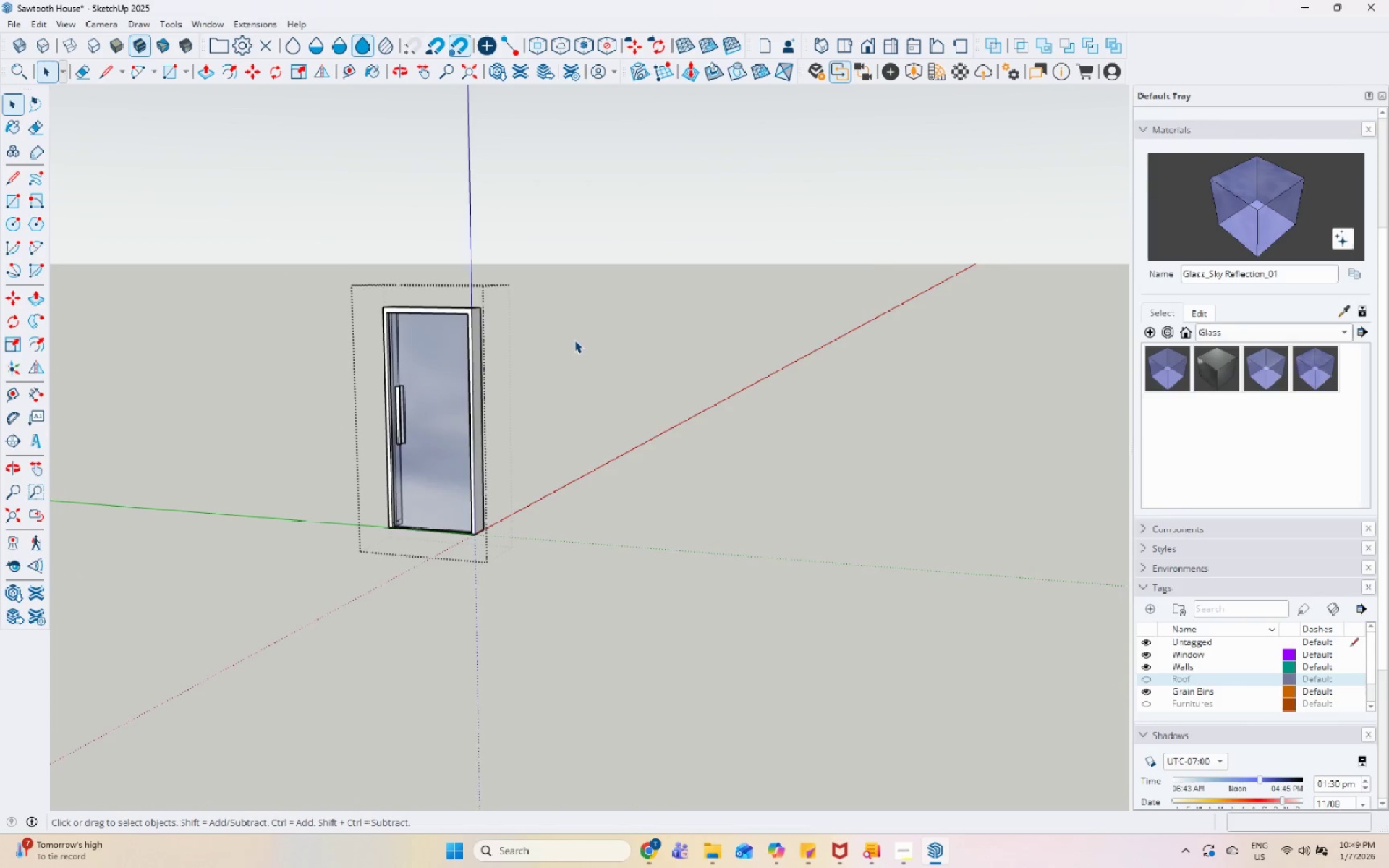 
key(Escape)
 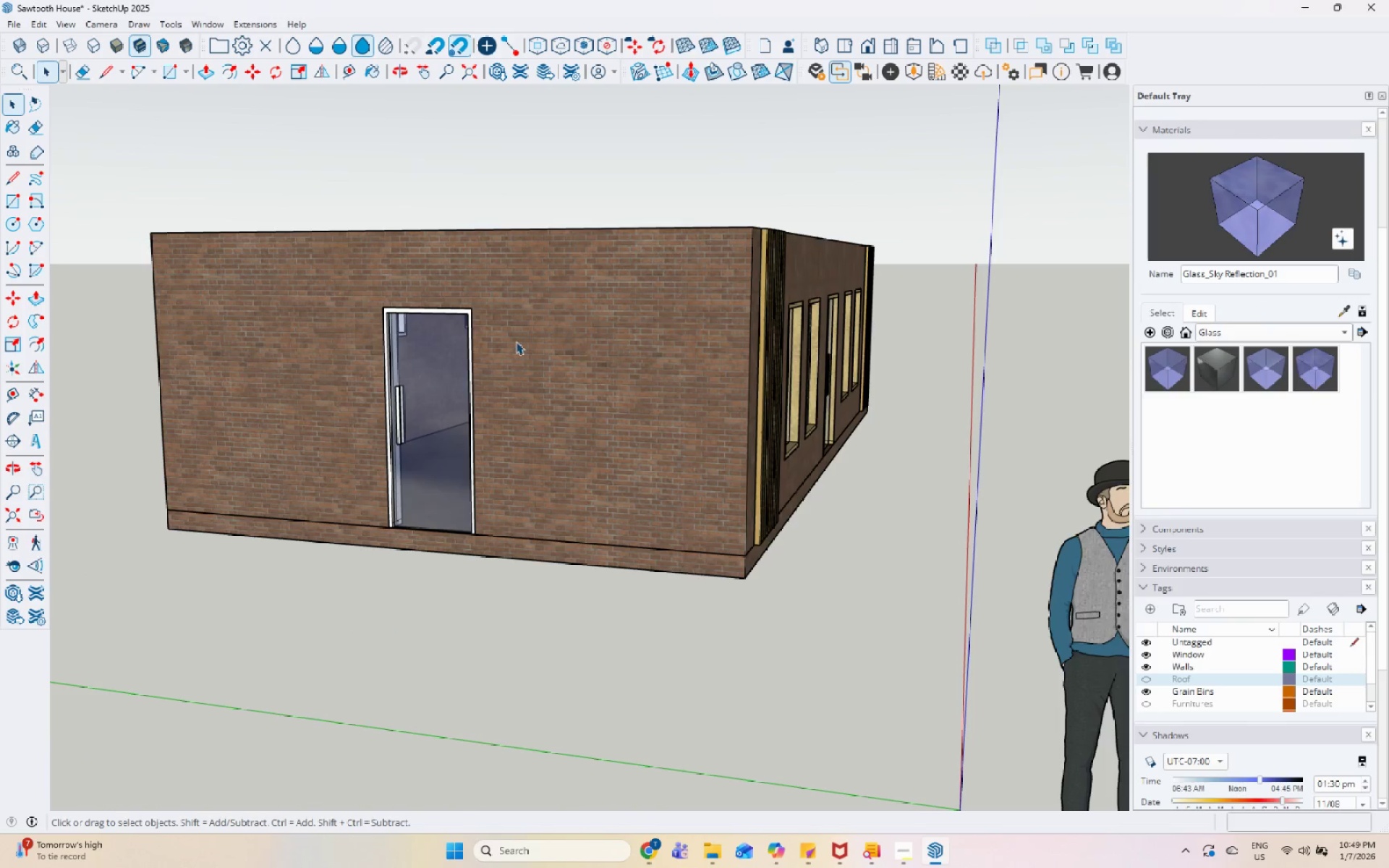 
scroll: coordinate [574, 340], scroll_direction: down, amount: 5.0
 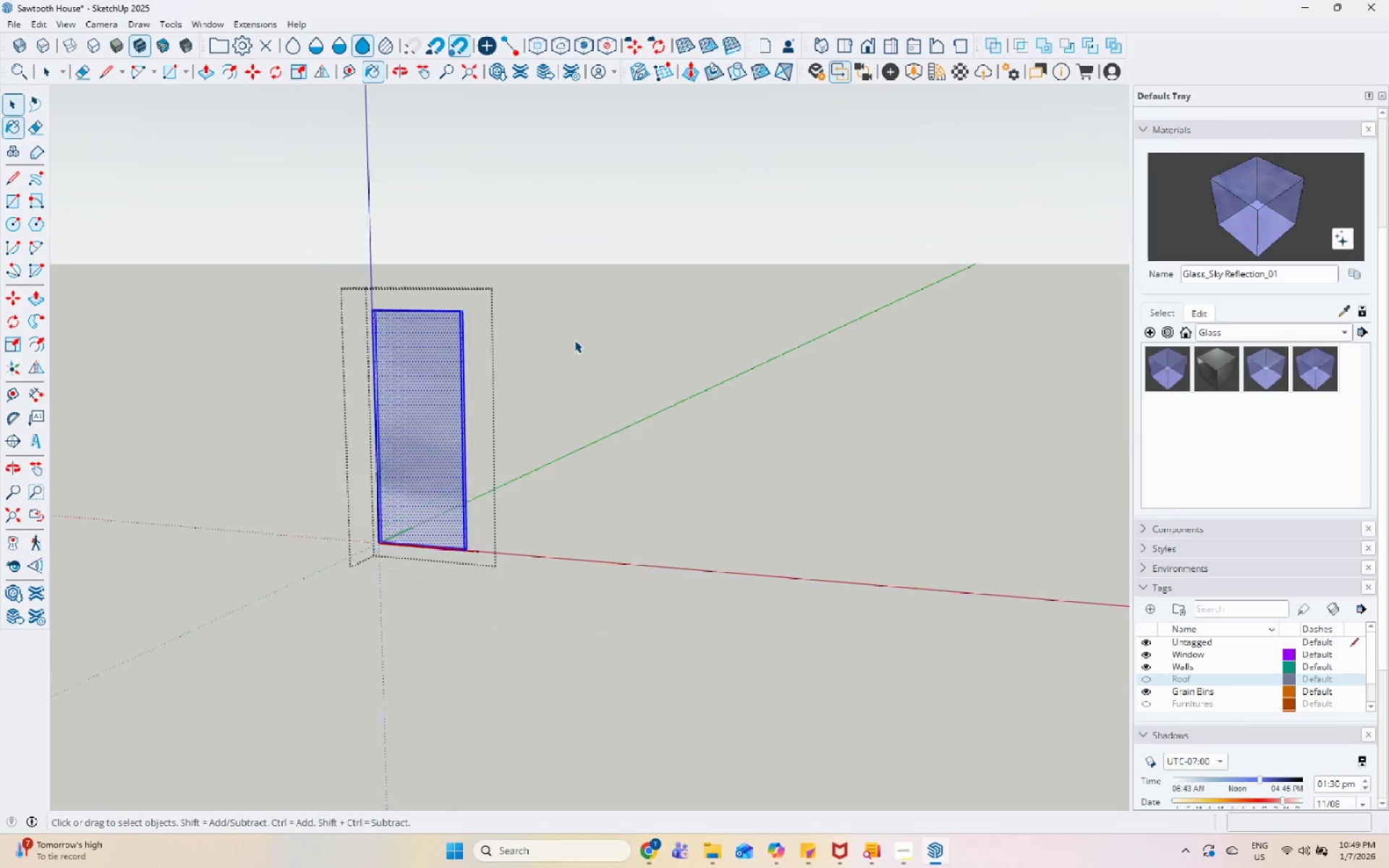 
left_click([475, 299])
 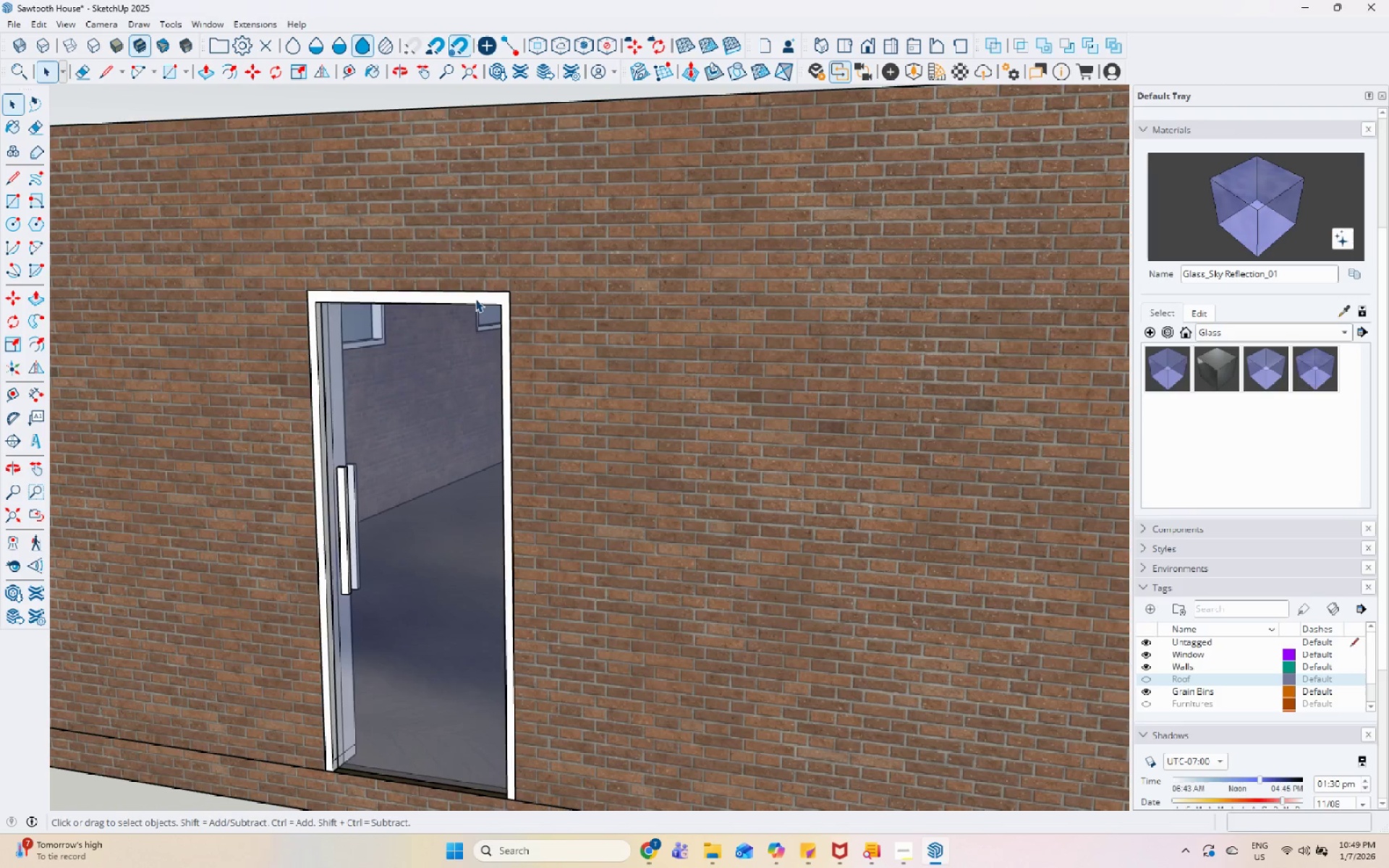 
scroll: coordinate [465, 309], scroll_direction: up, amount: 8.0
 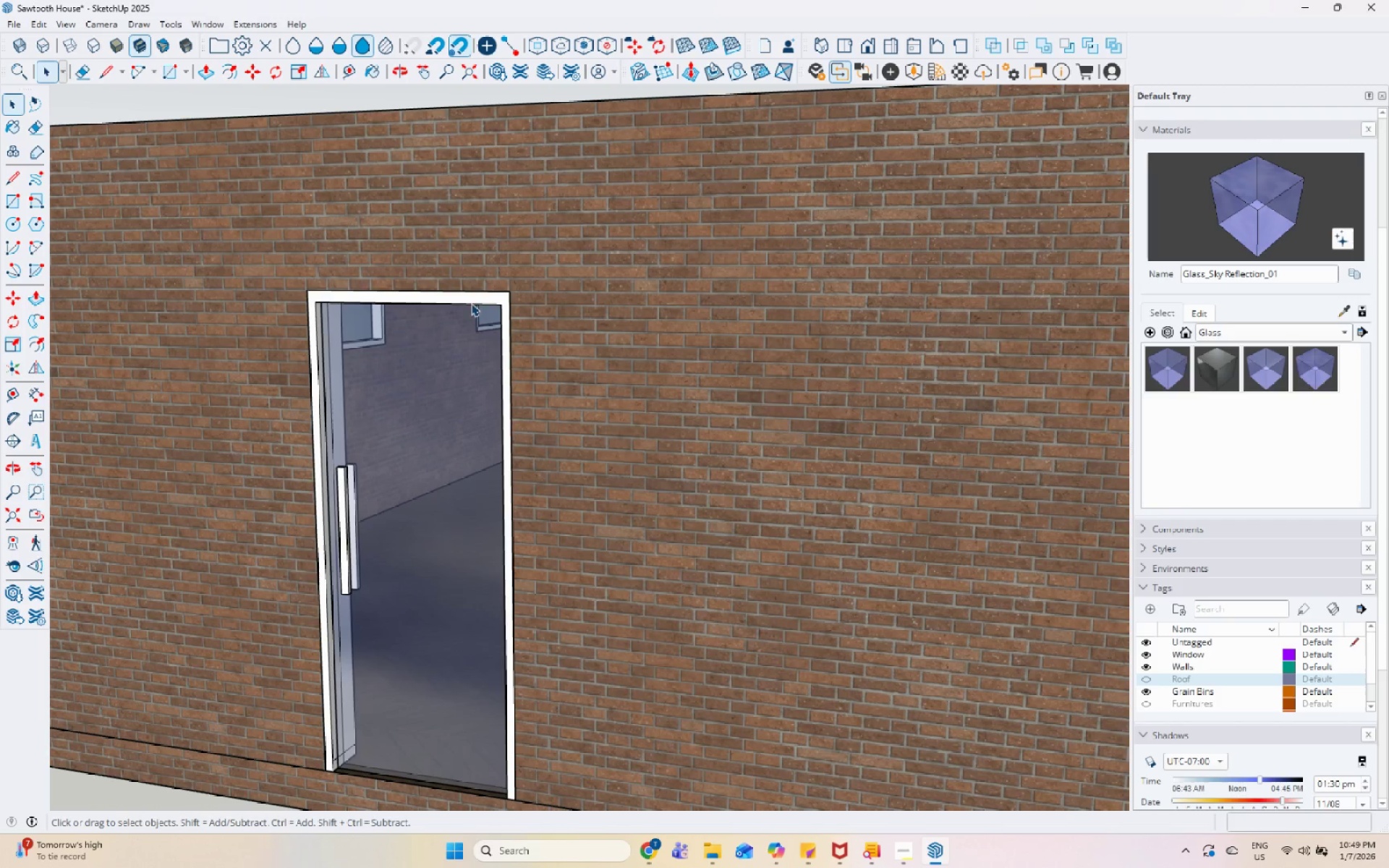 
double_click([475, 299])
 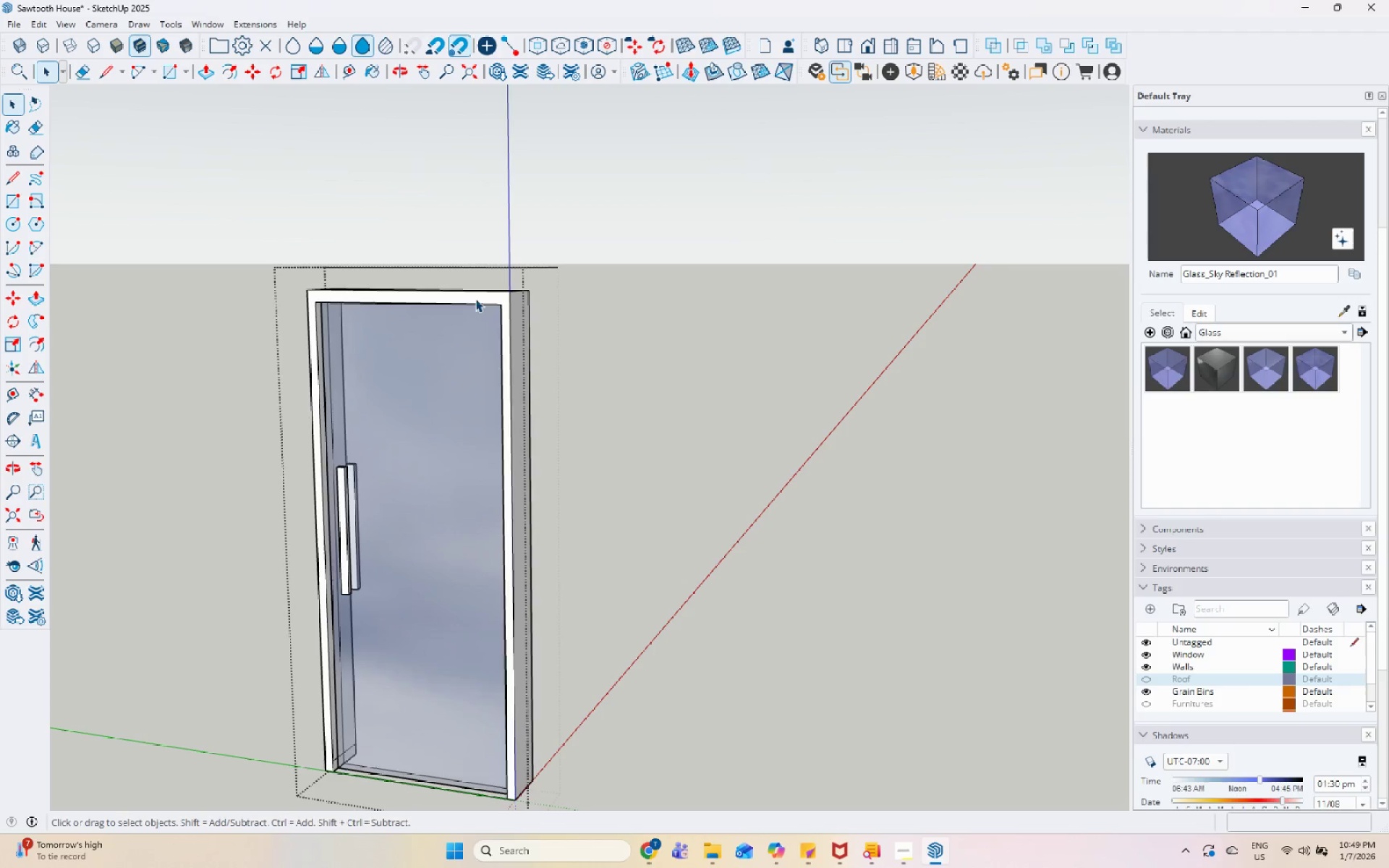 
triple_click([475, 299])
 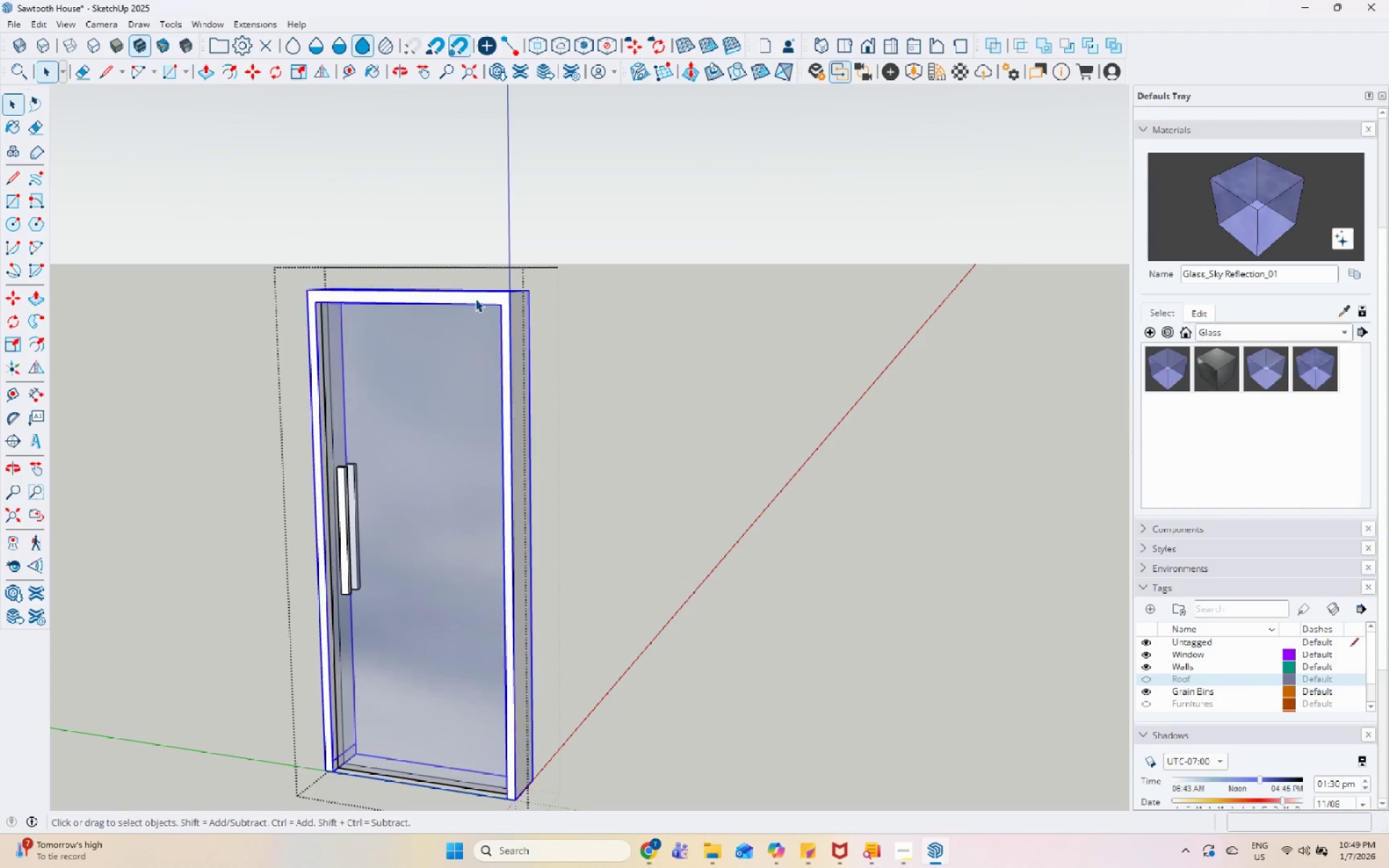 
triple_click([475, 299])
 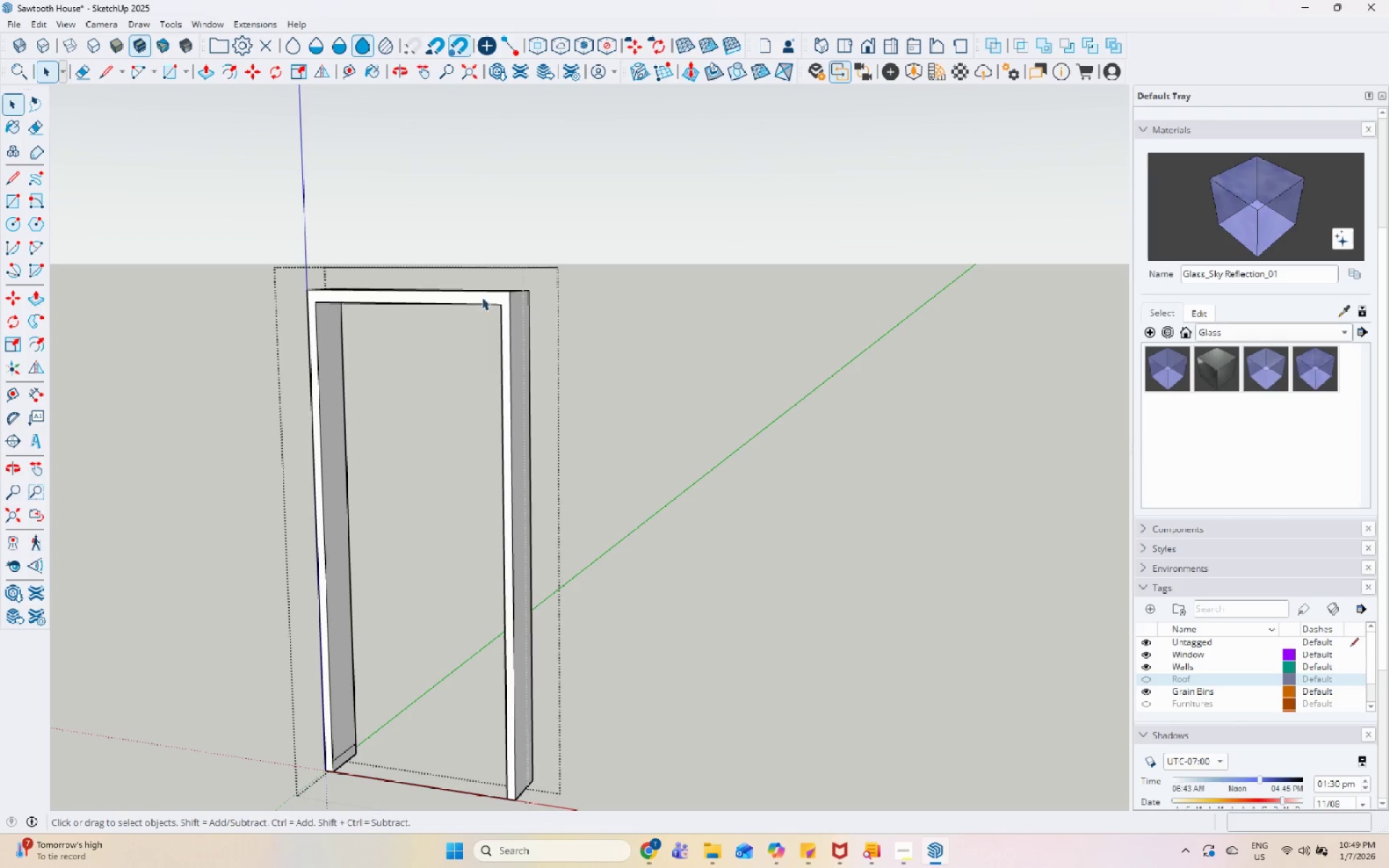 
triple_click([485, 297])
 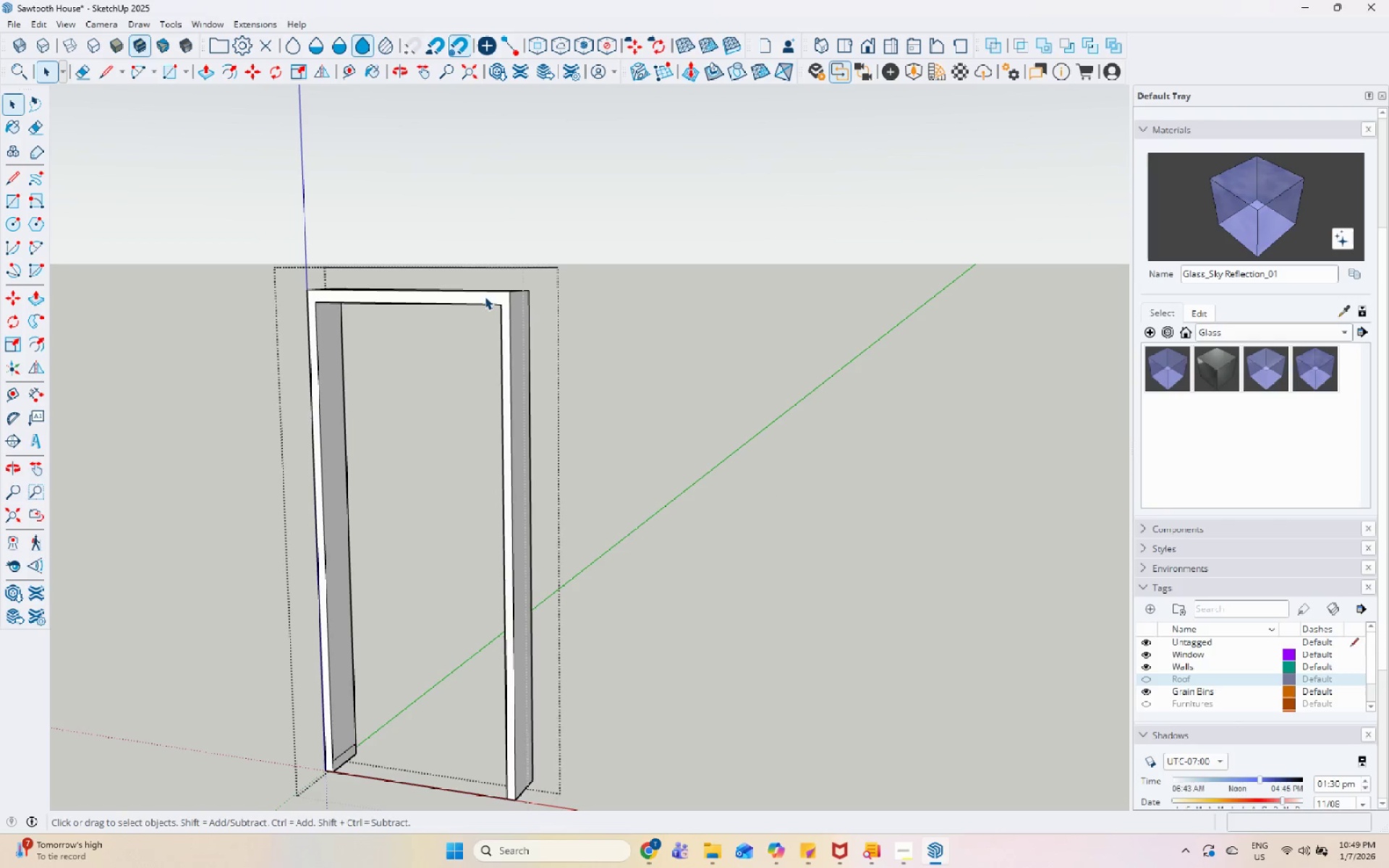 
triple_click([485, 297])
 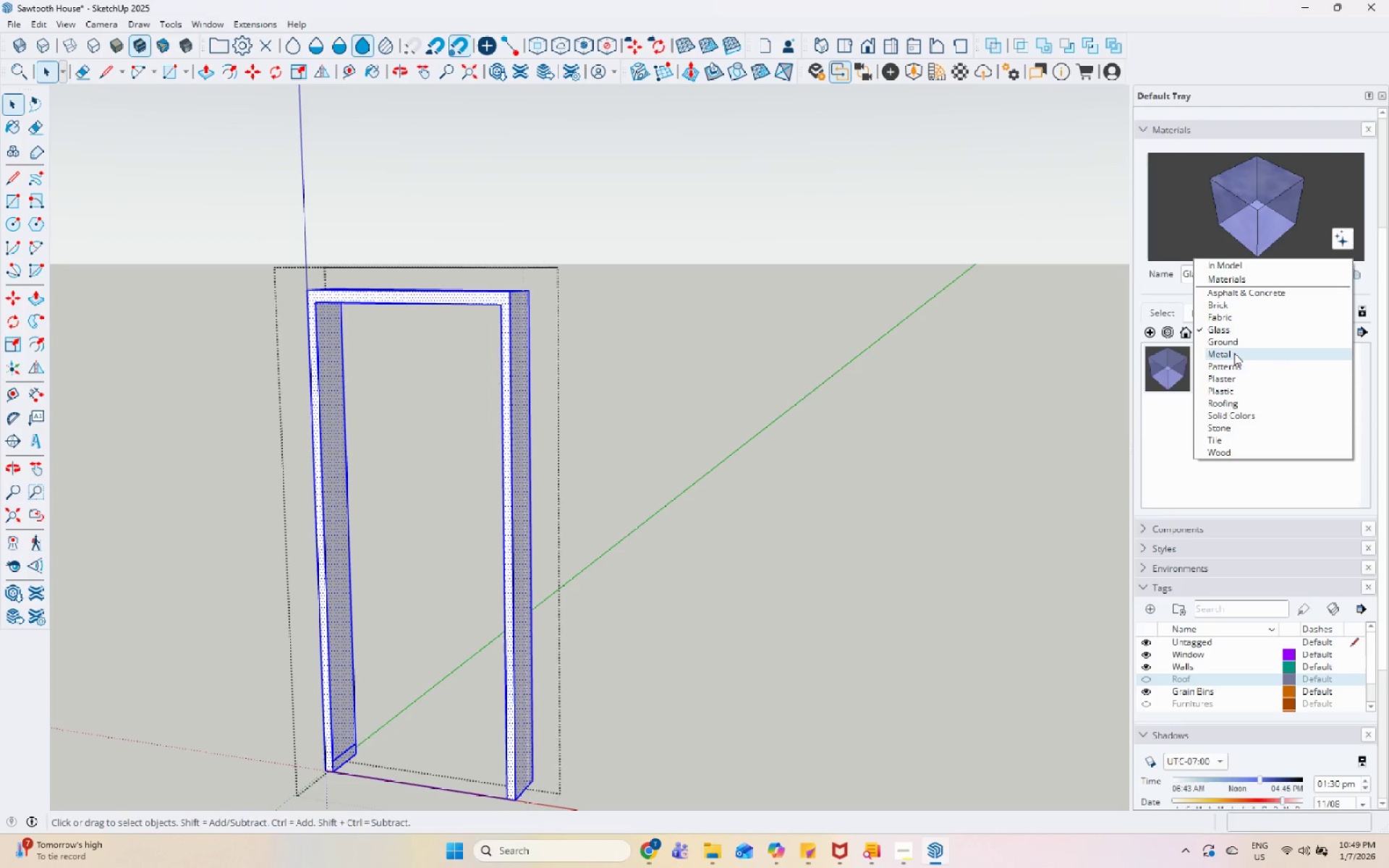 
left_click([1244, 339])
 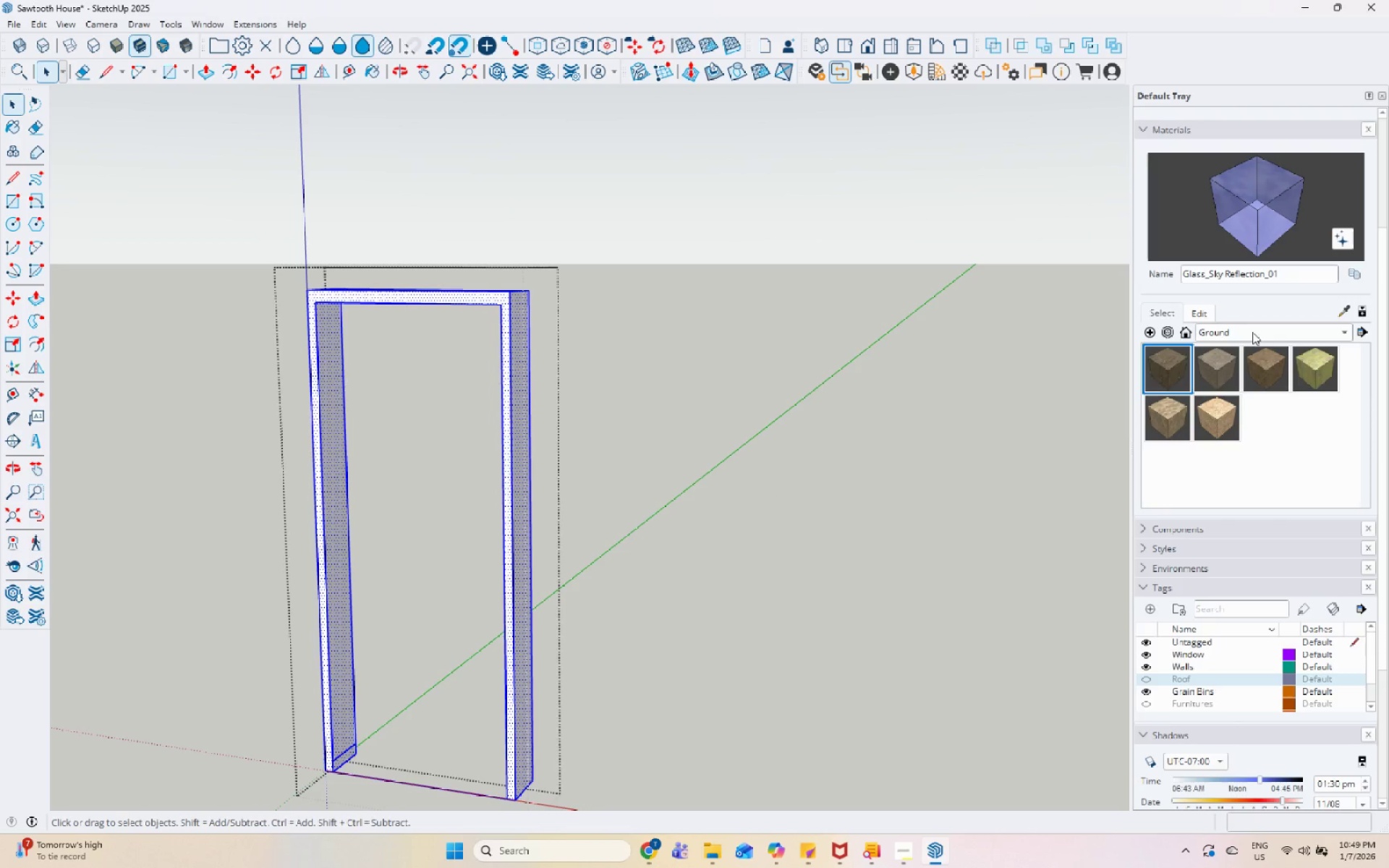 
left_click([1252, 332])
 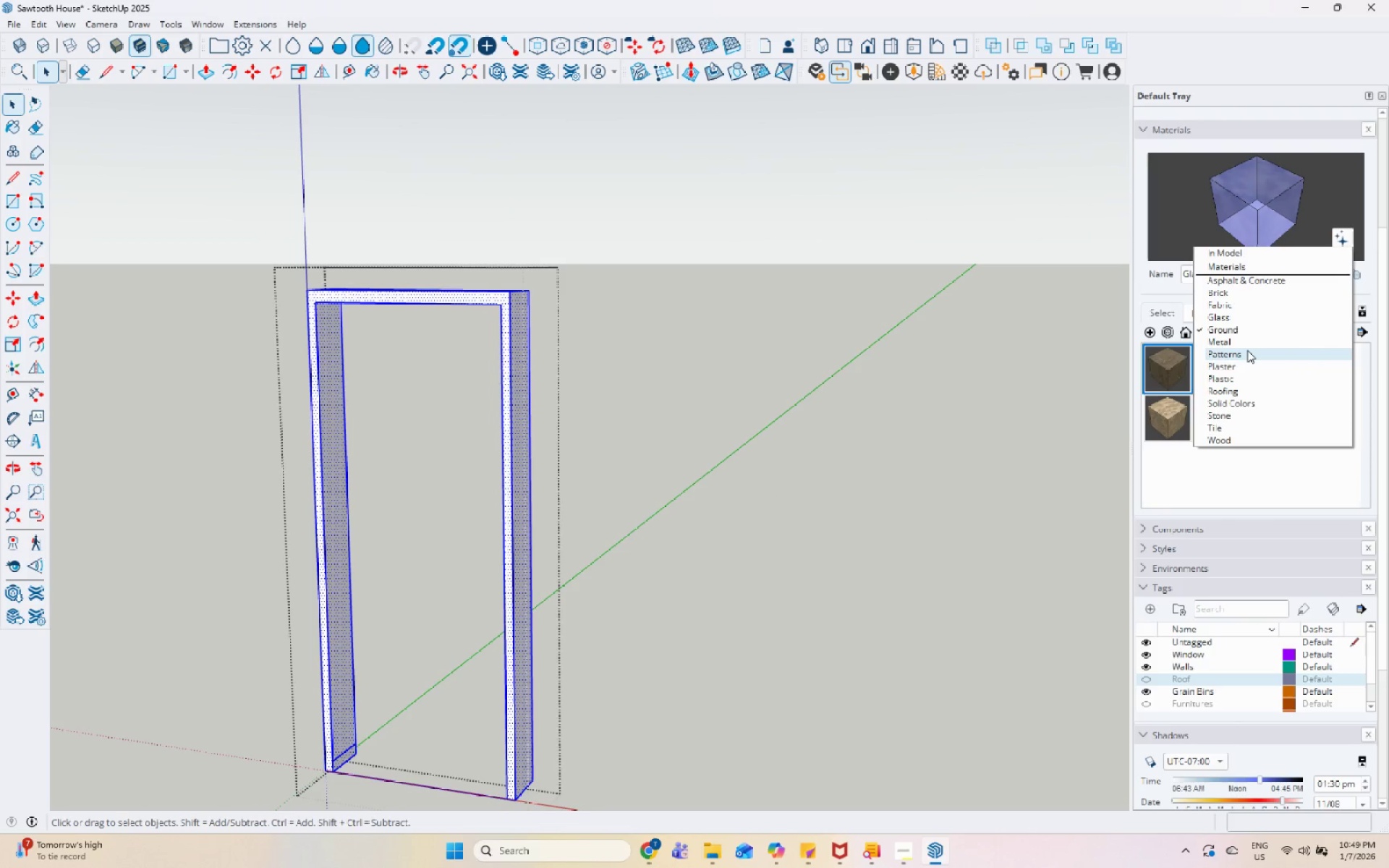 
left_click([1252, 343])
 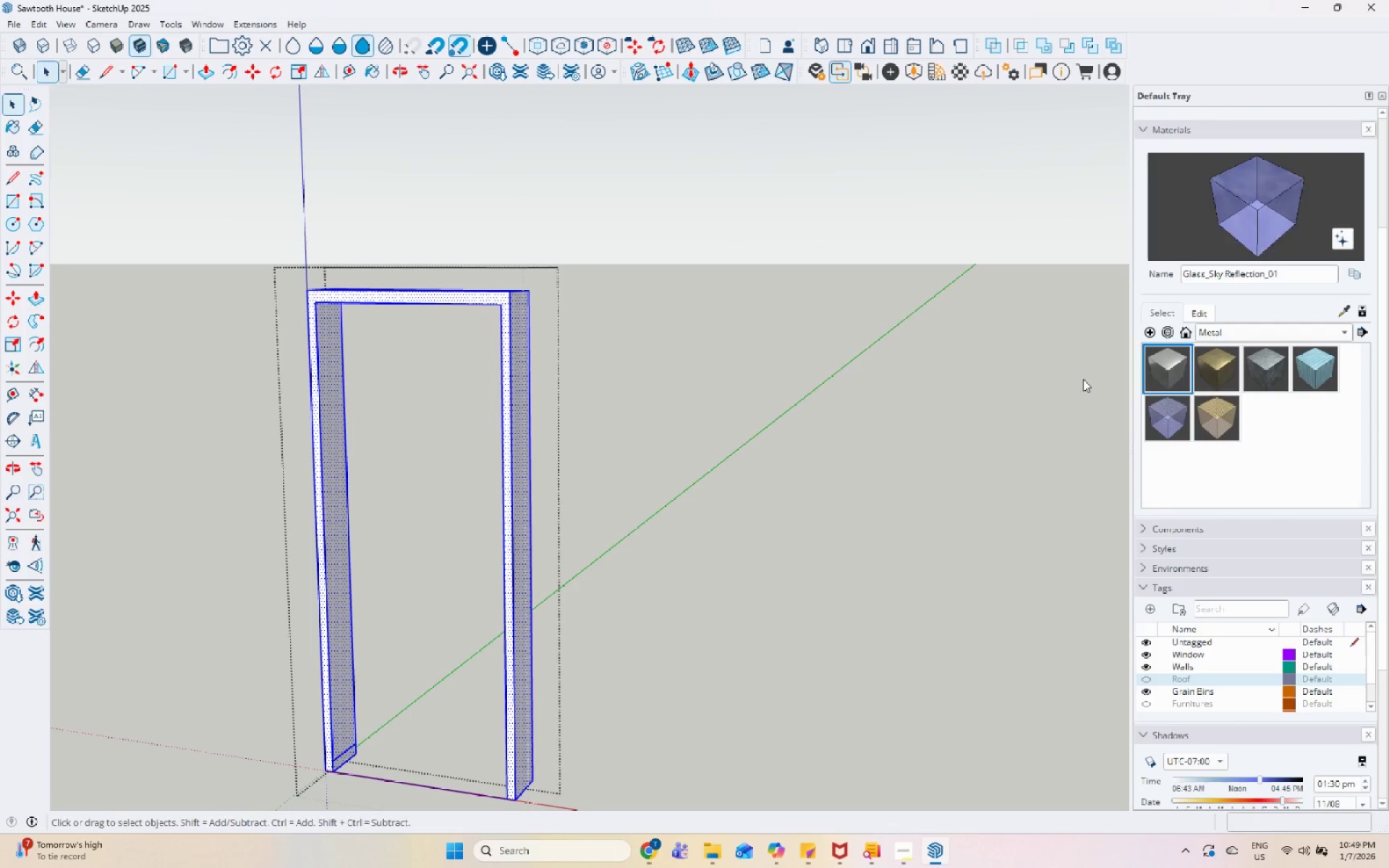 
left_click_drag(start_coordinate=[485, 316], to_coordinate=[489, 313])
 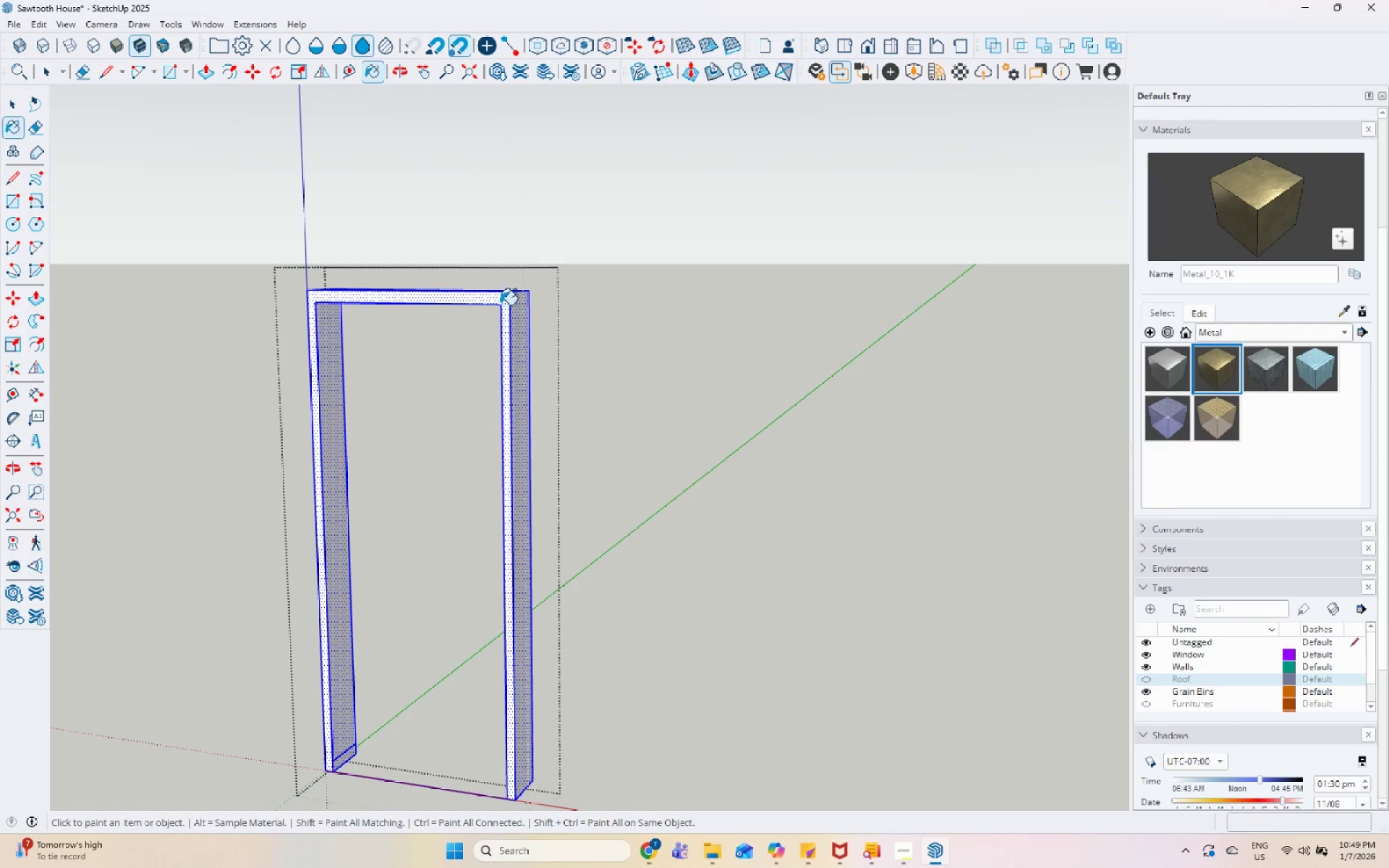 
double_click([501, 304])
 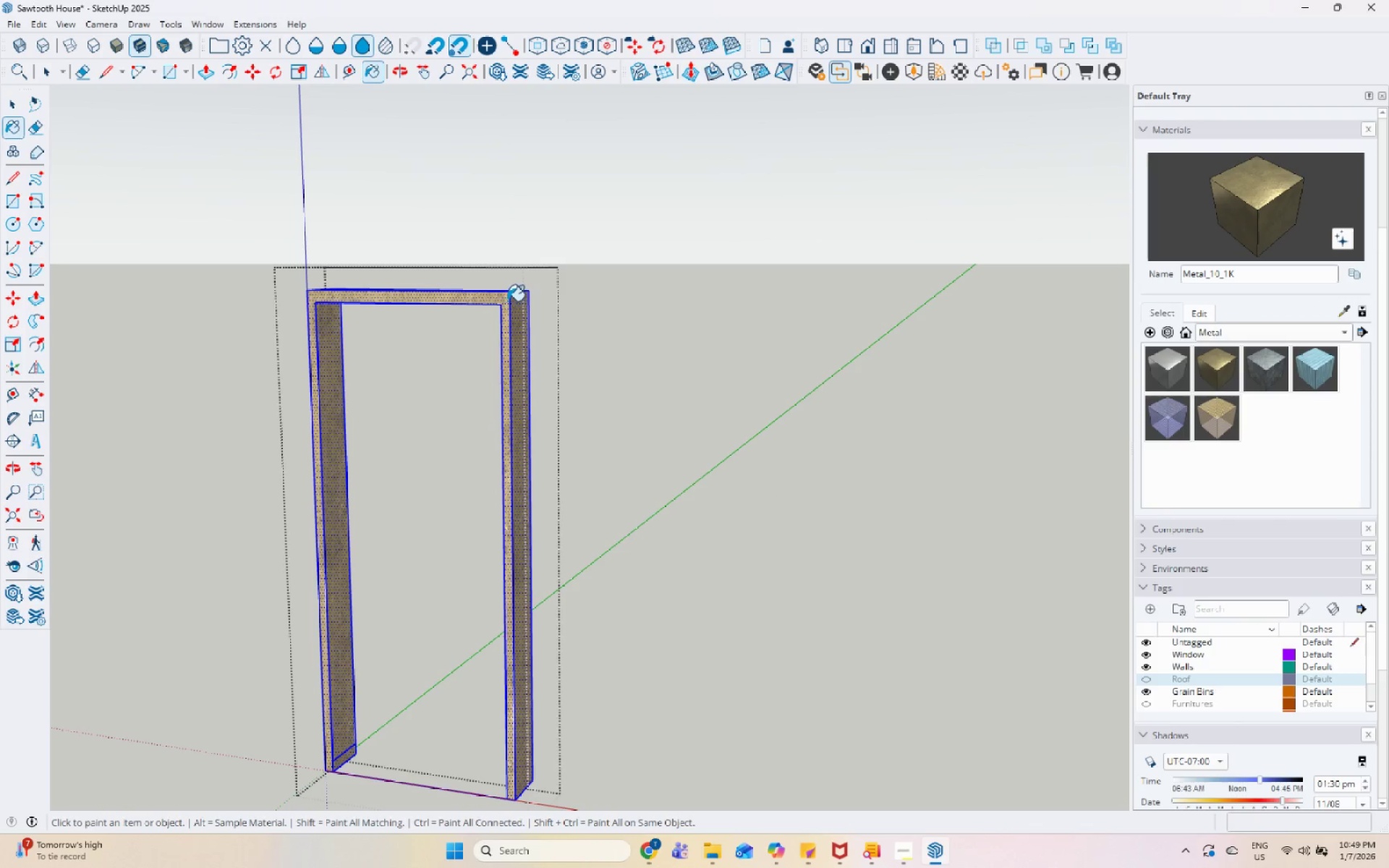 
key(Space)
 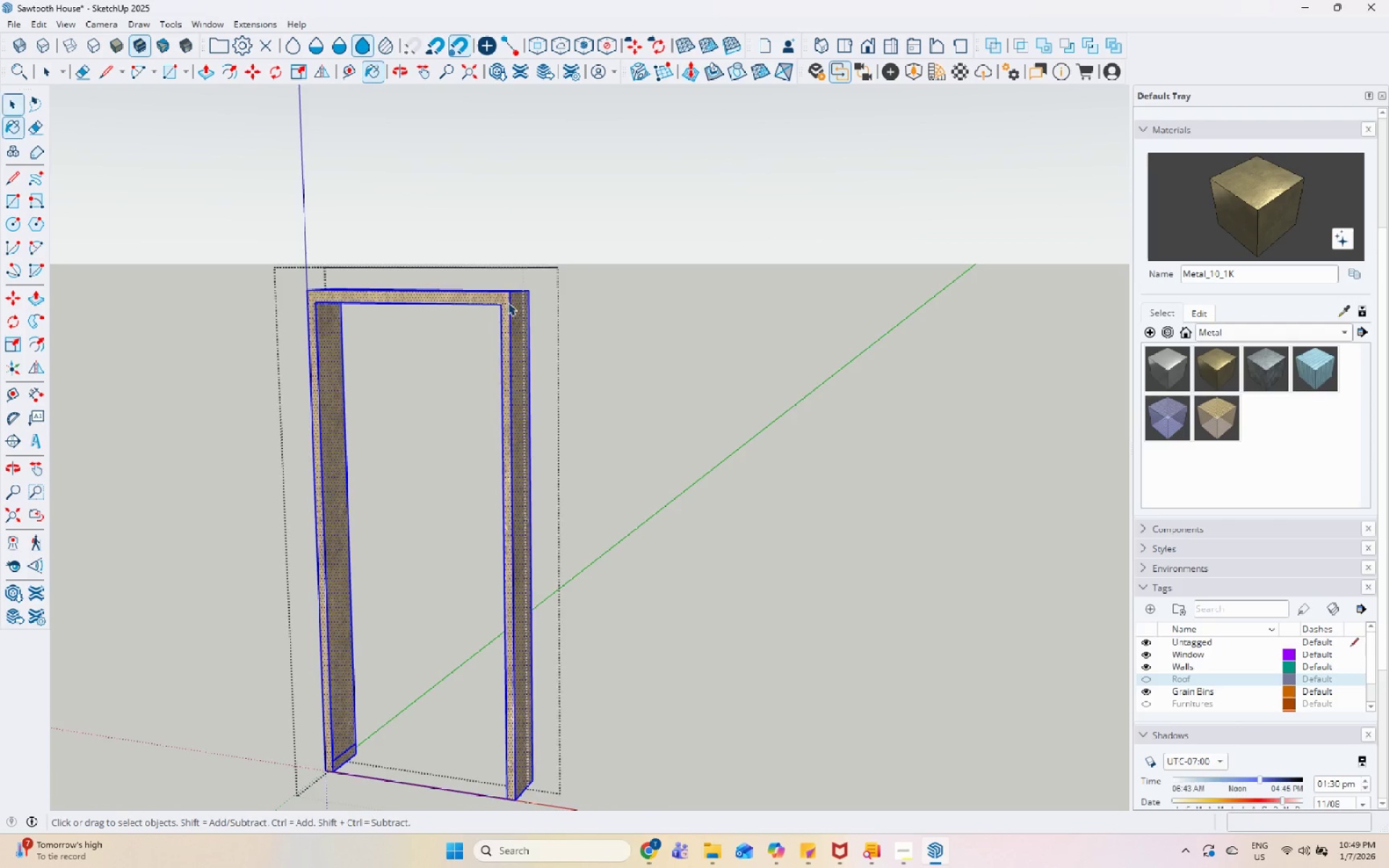 
key(Escape)
 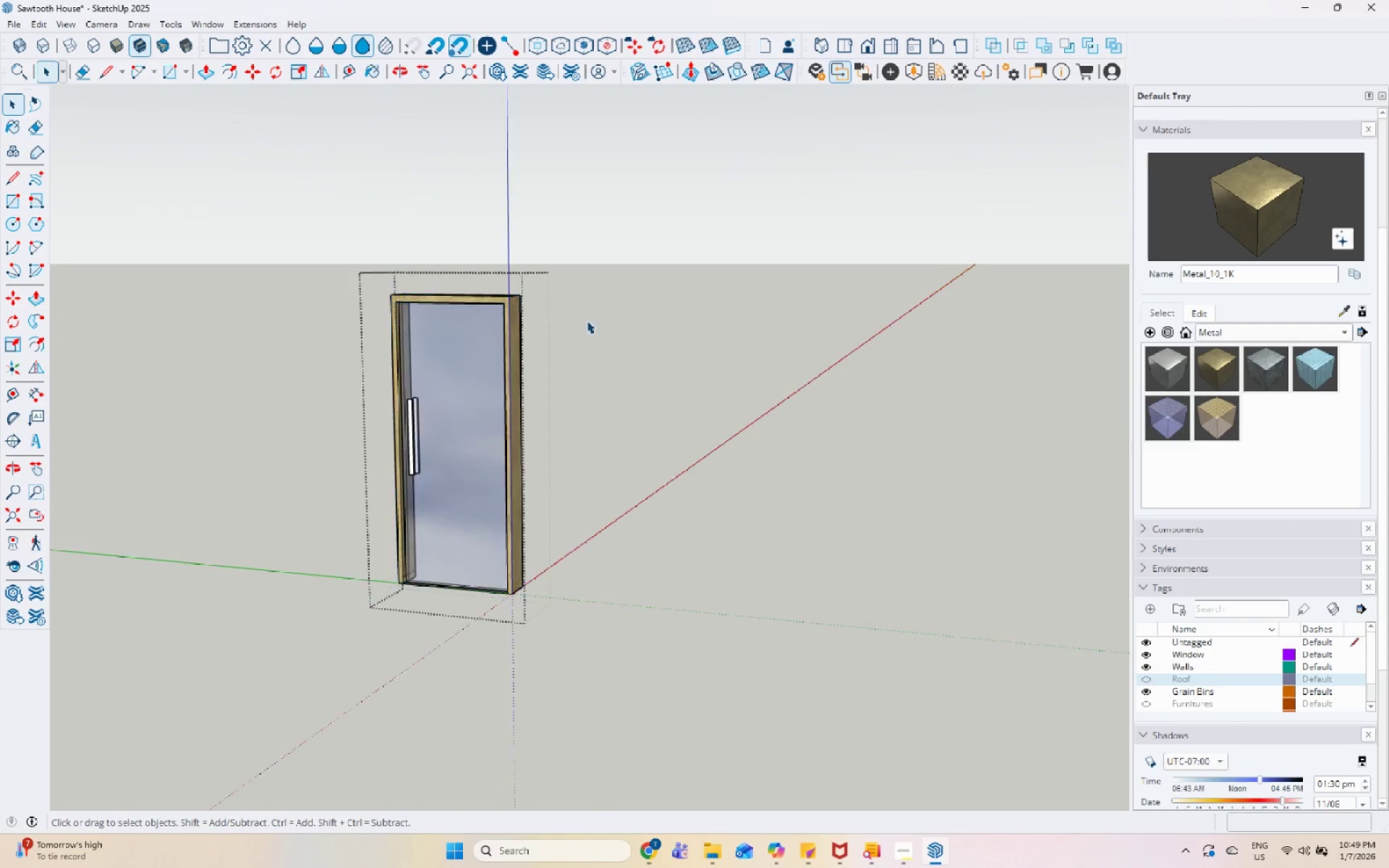 
key(Escape)
 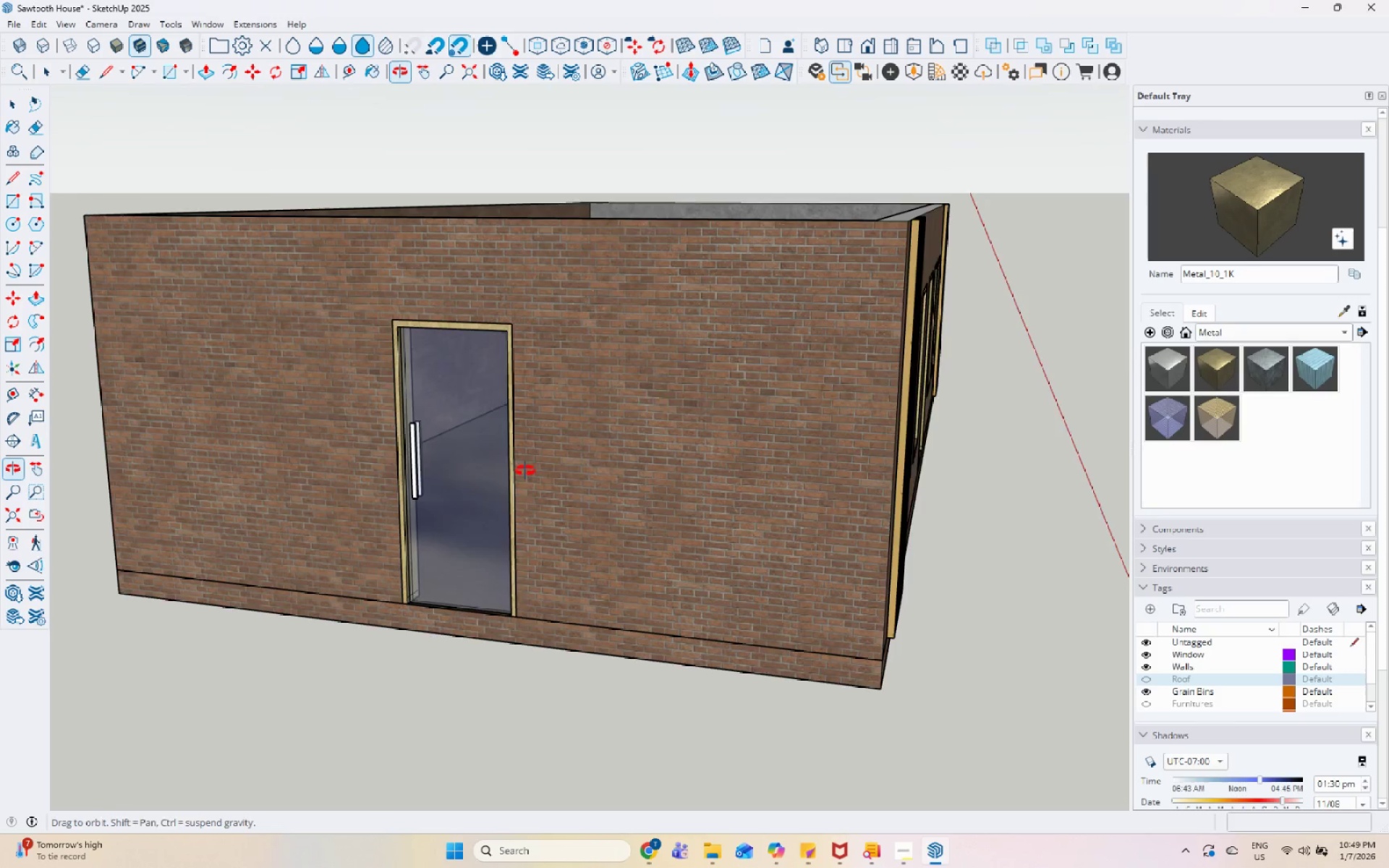 
scroll: coordinate [508, 302], scroll_direction: down, amount: 6.0
 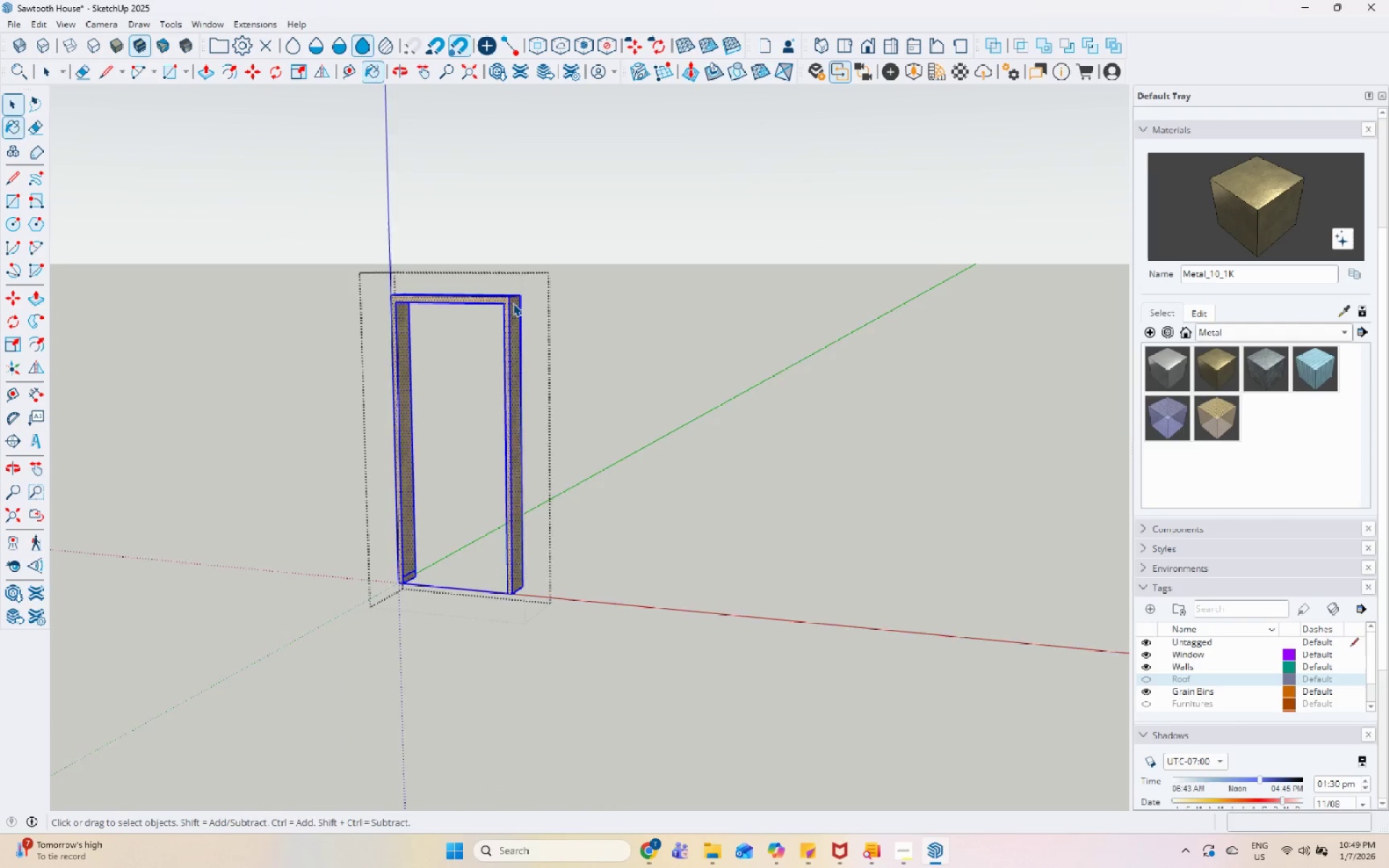 
double_click([412, 446])
 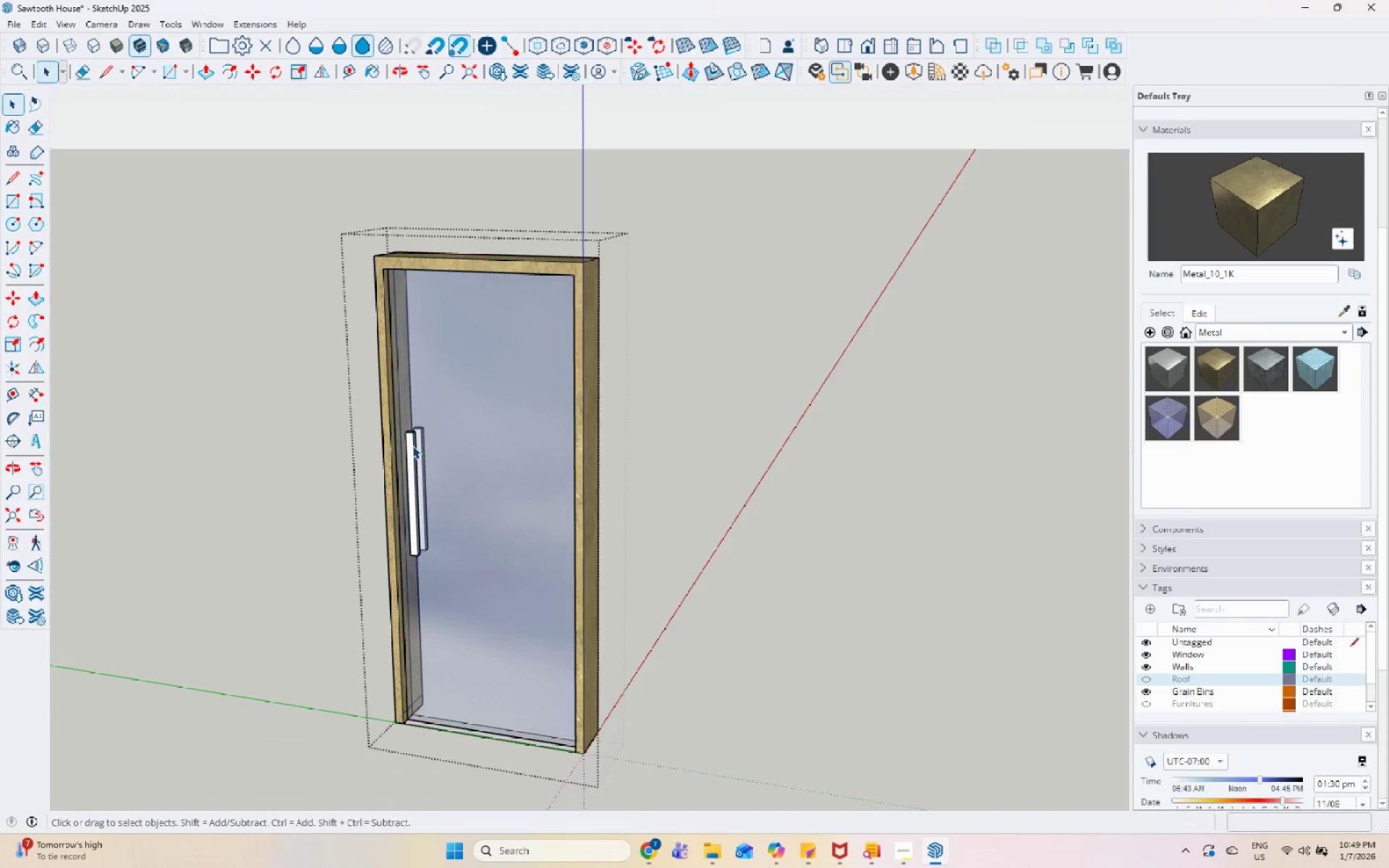 
scroll: coordinate [412, 446], scroll_direction: up, amount: 5.0
 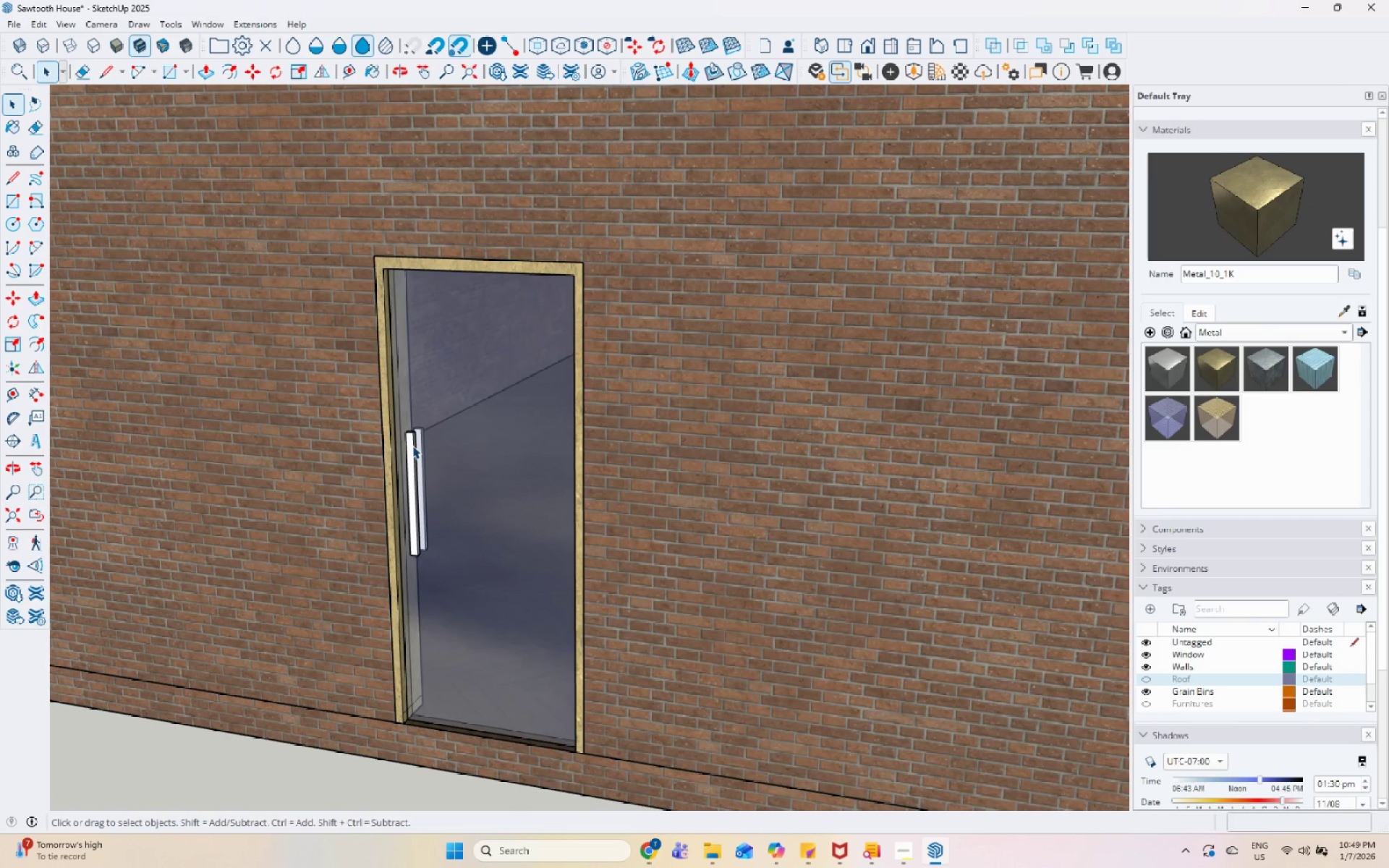 
triple_click([412, 446])
 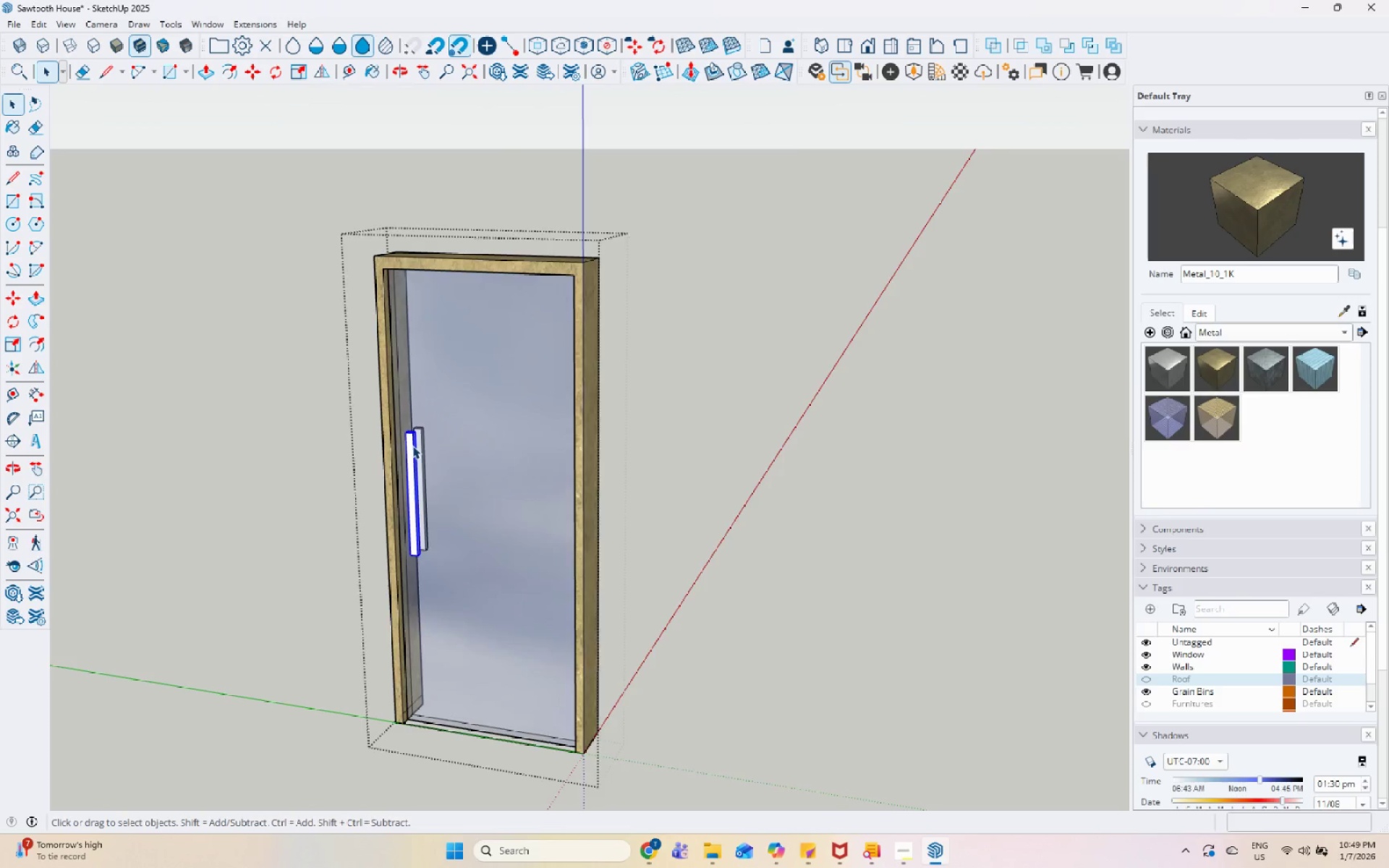 
triple_click([412, 446])
 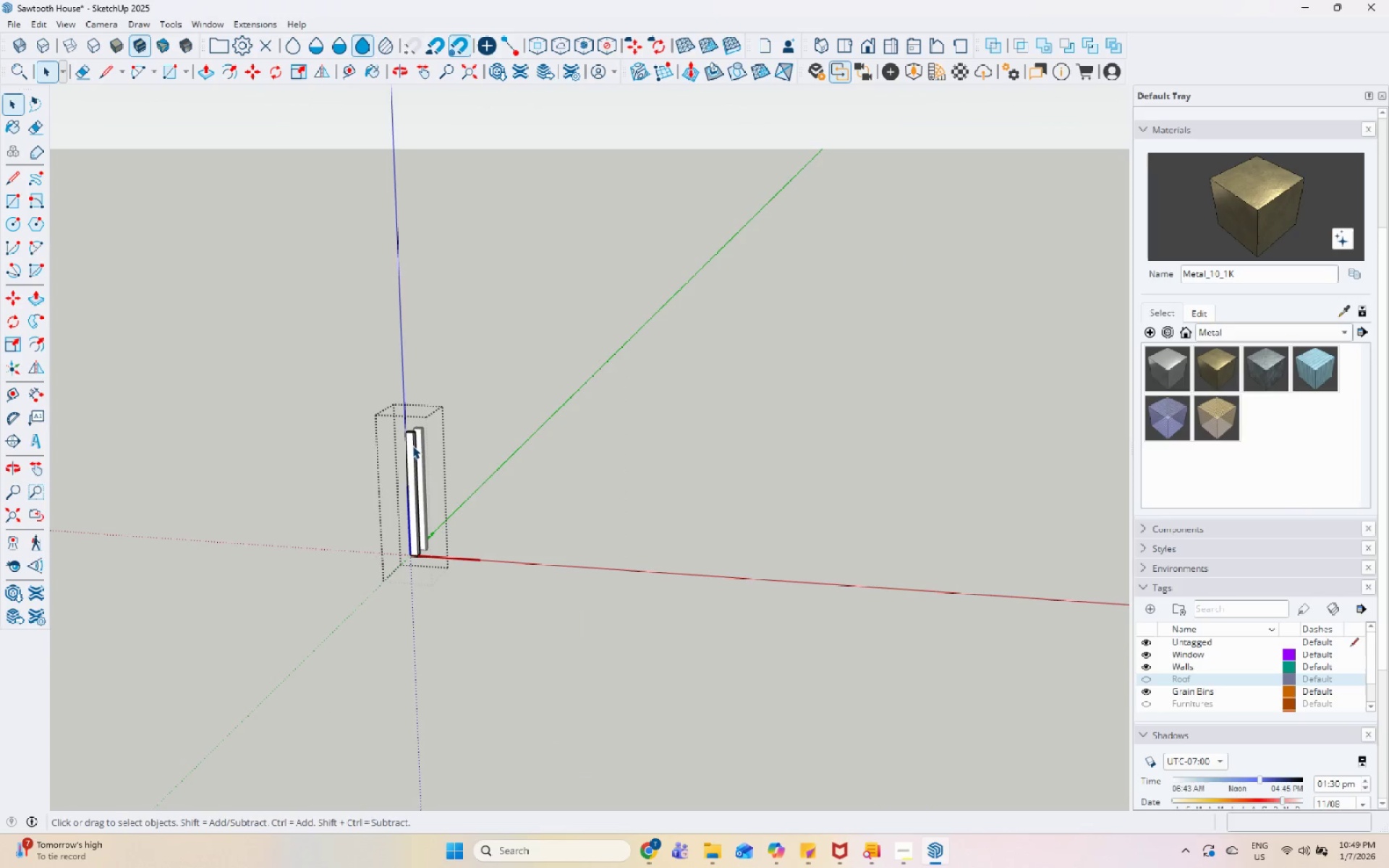 
triple_click([412, 446])
 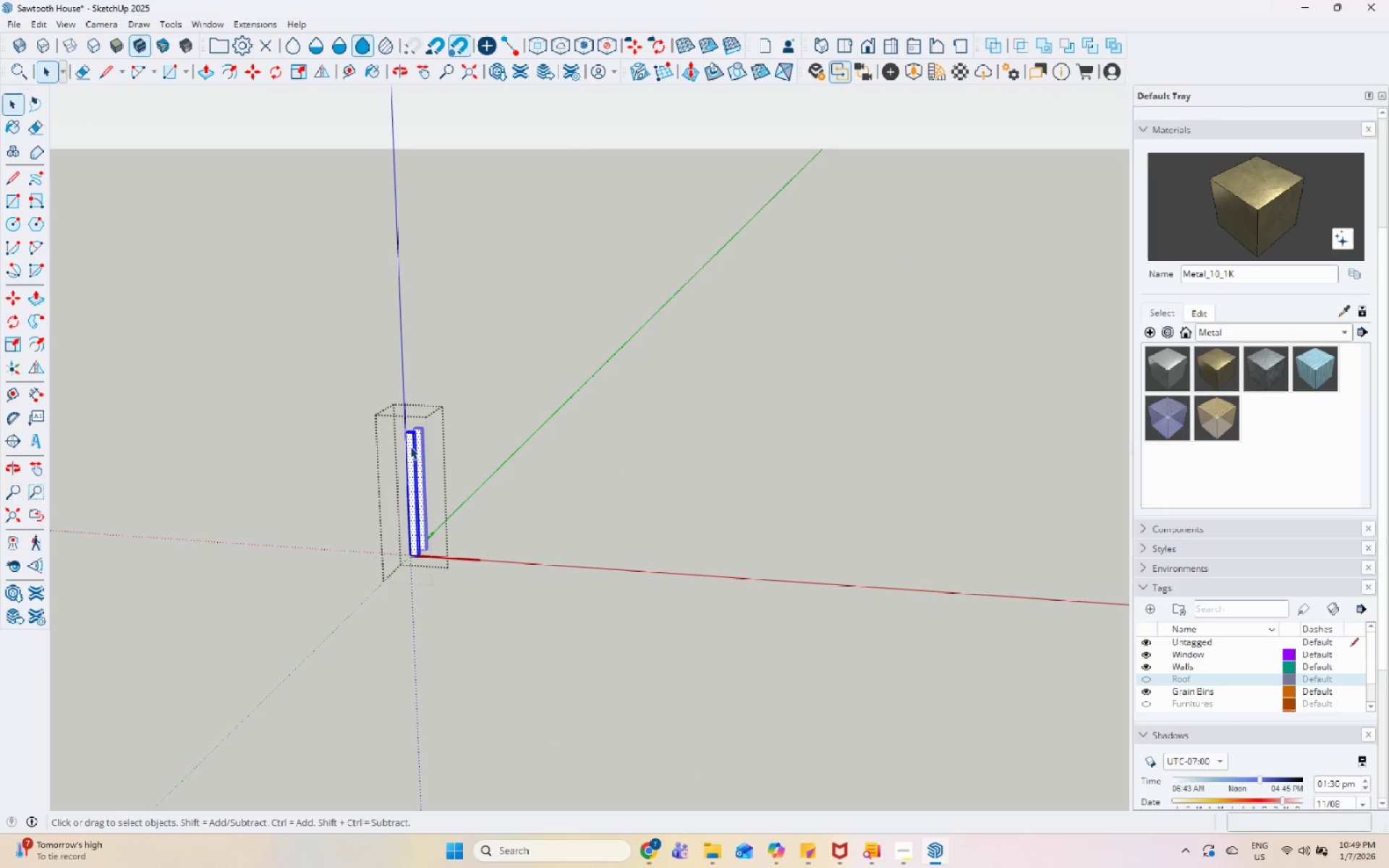 
left_click_drag(start_coordinate=[365, 399], to_coordinate=[548, 671])
 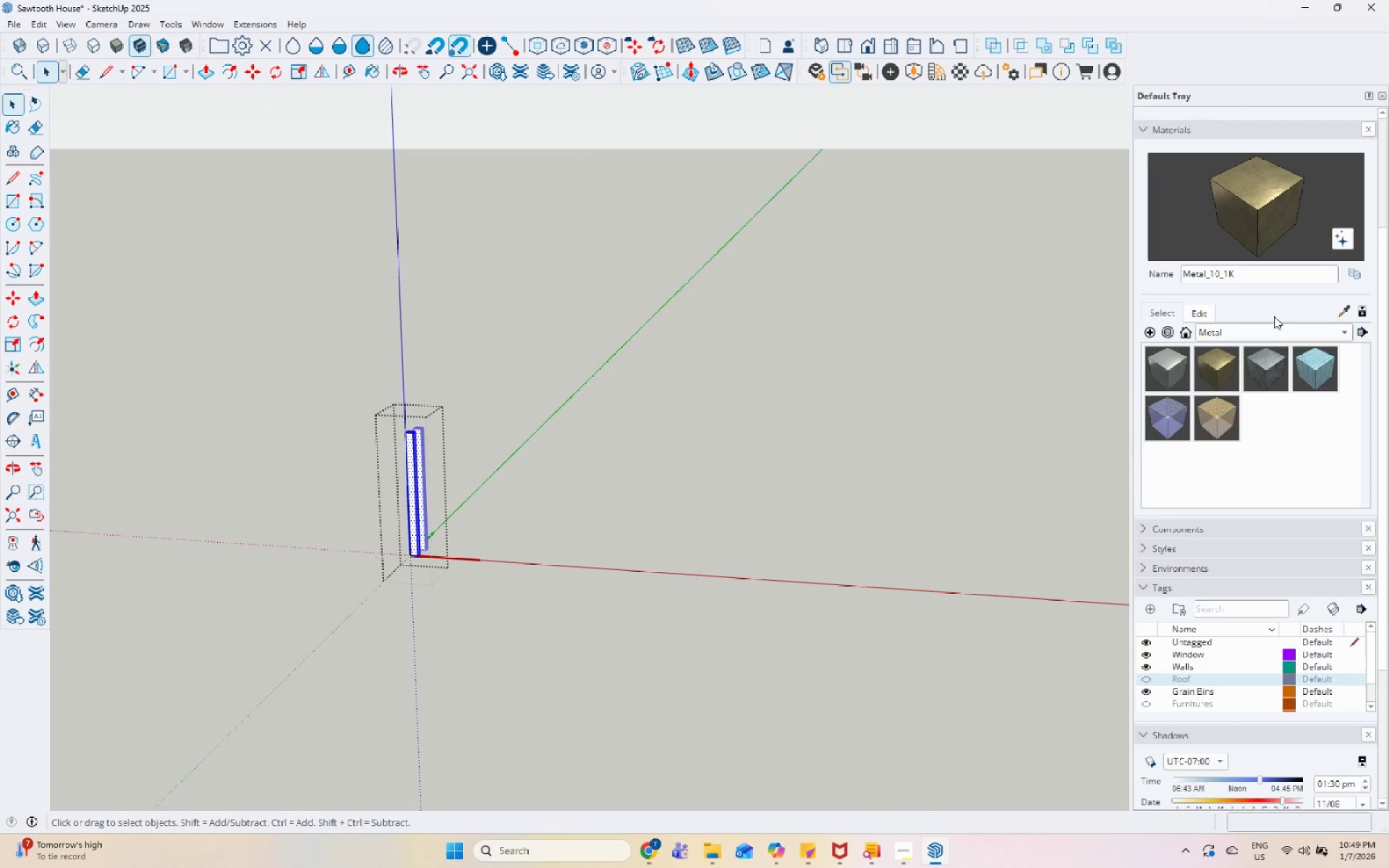 
left_click([1268, 337])
 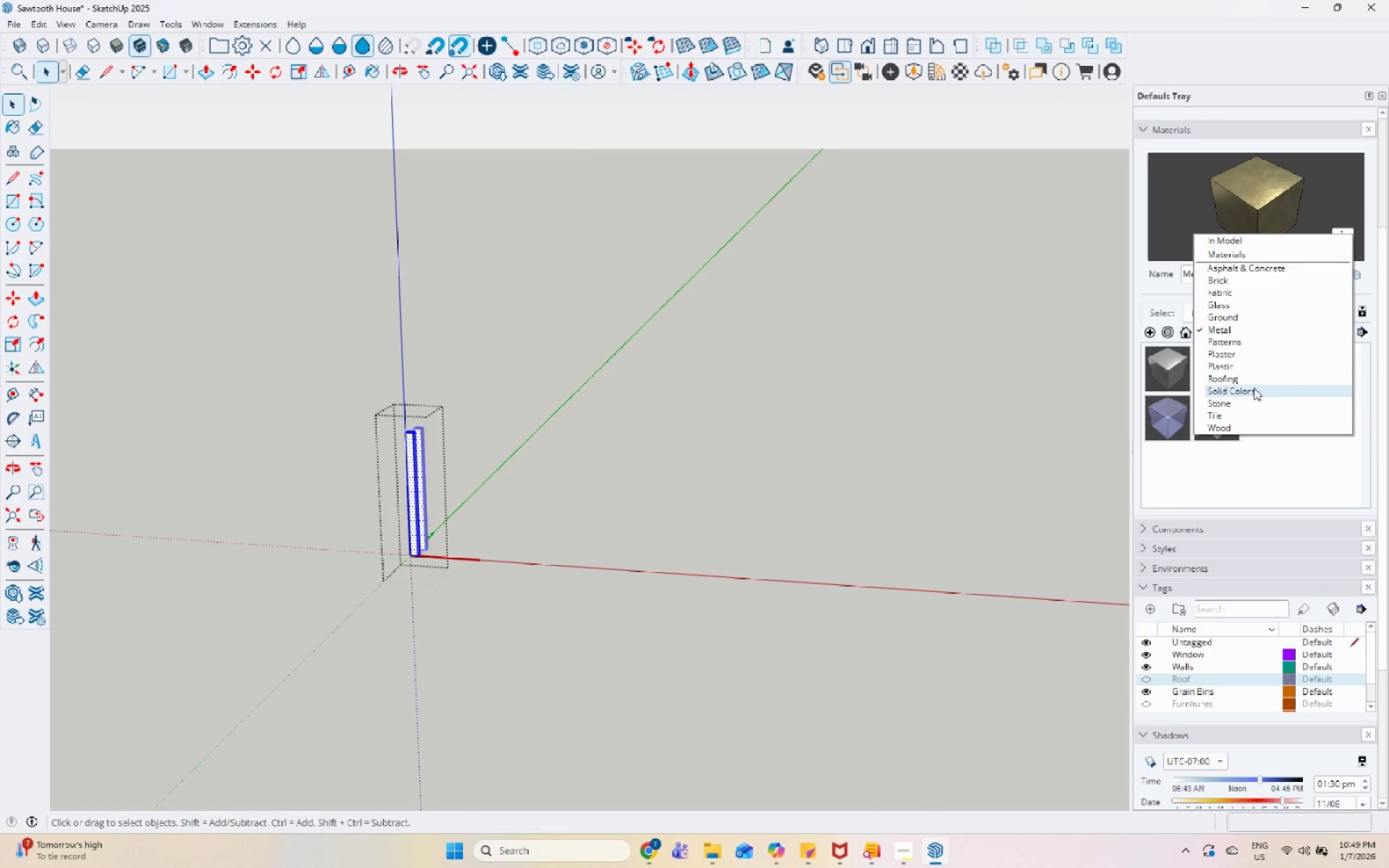 
left_click([1251, 392])
 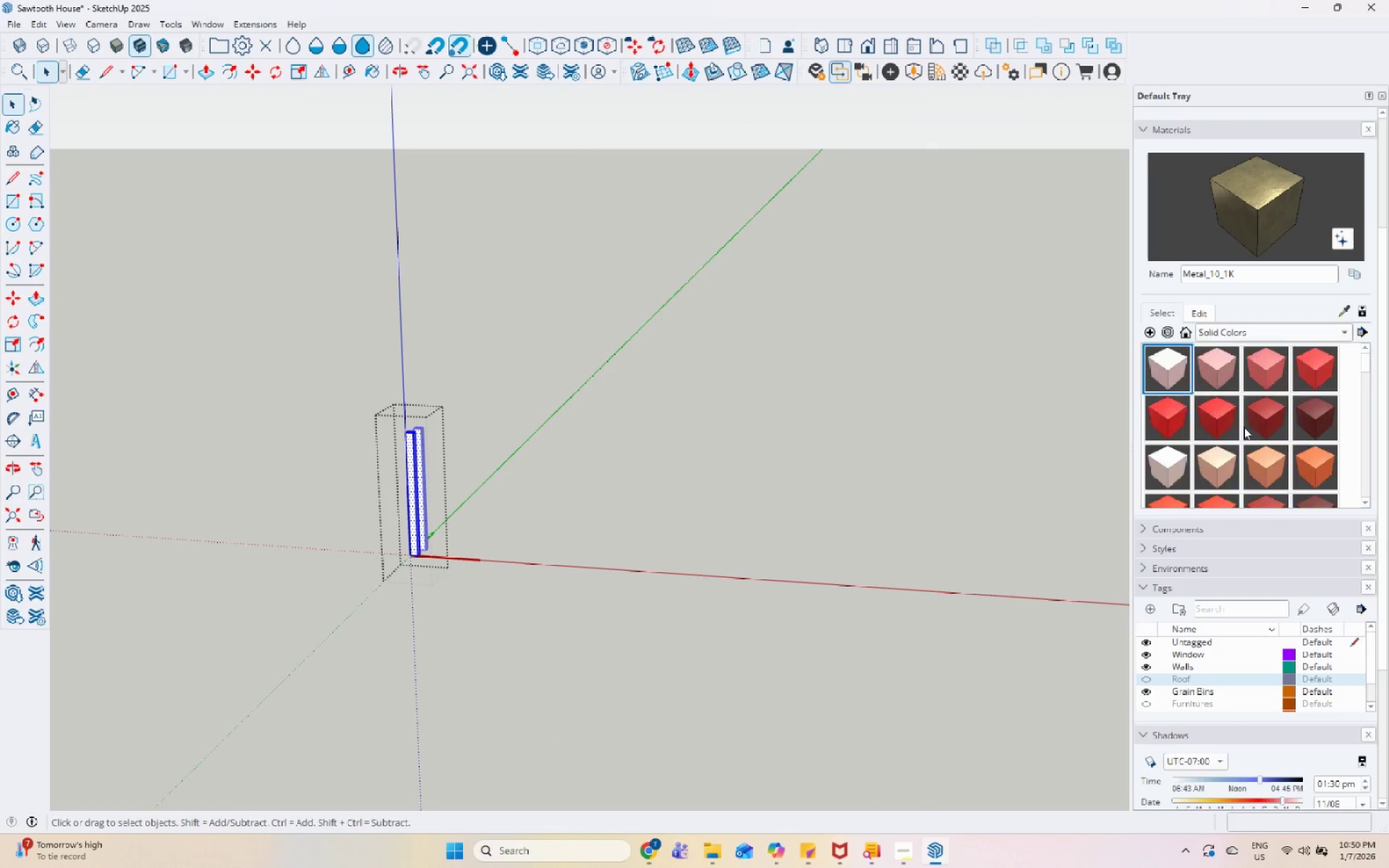 
scroll: coordinate [1204, 454], scroll_direction: down, amount: 28.0
 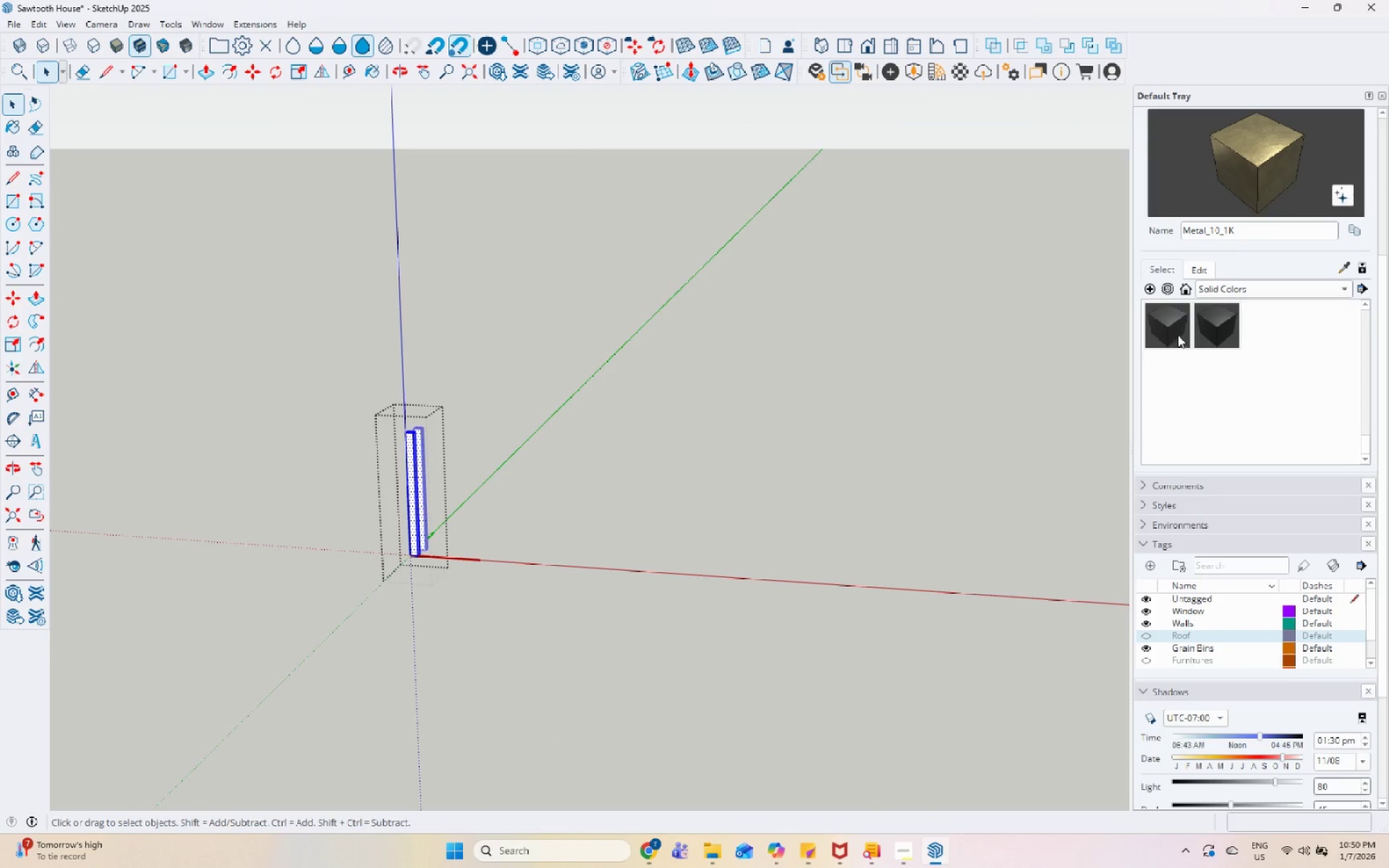 
left_click([1163, 326])
 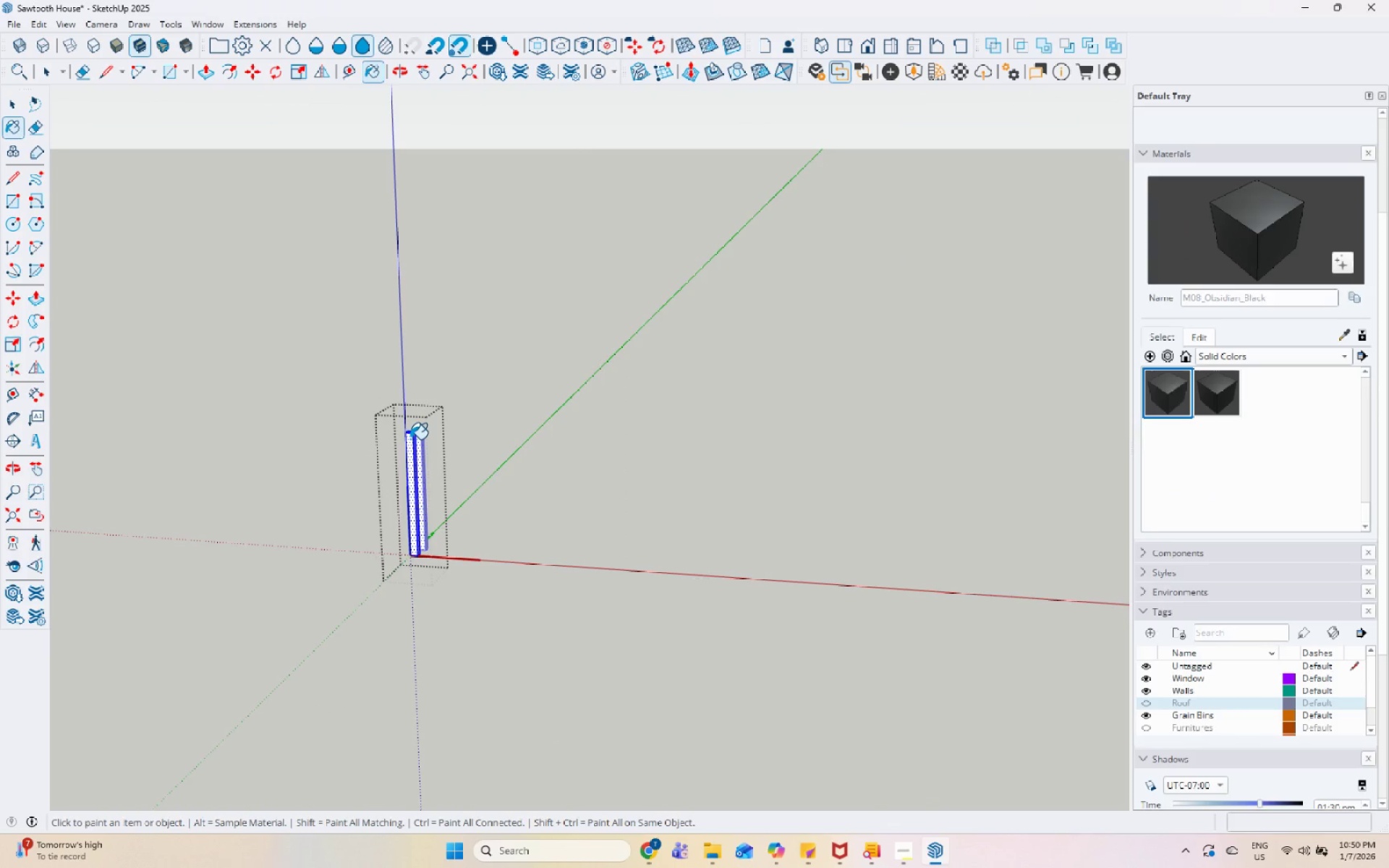 
key(Space)
 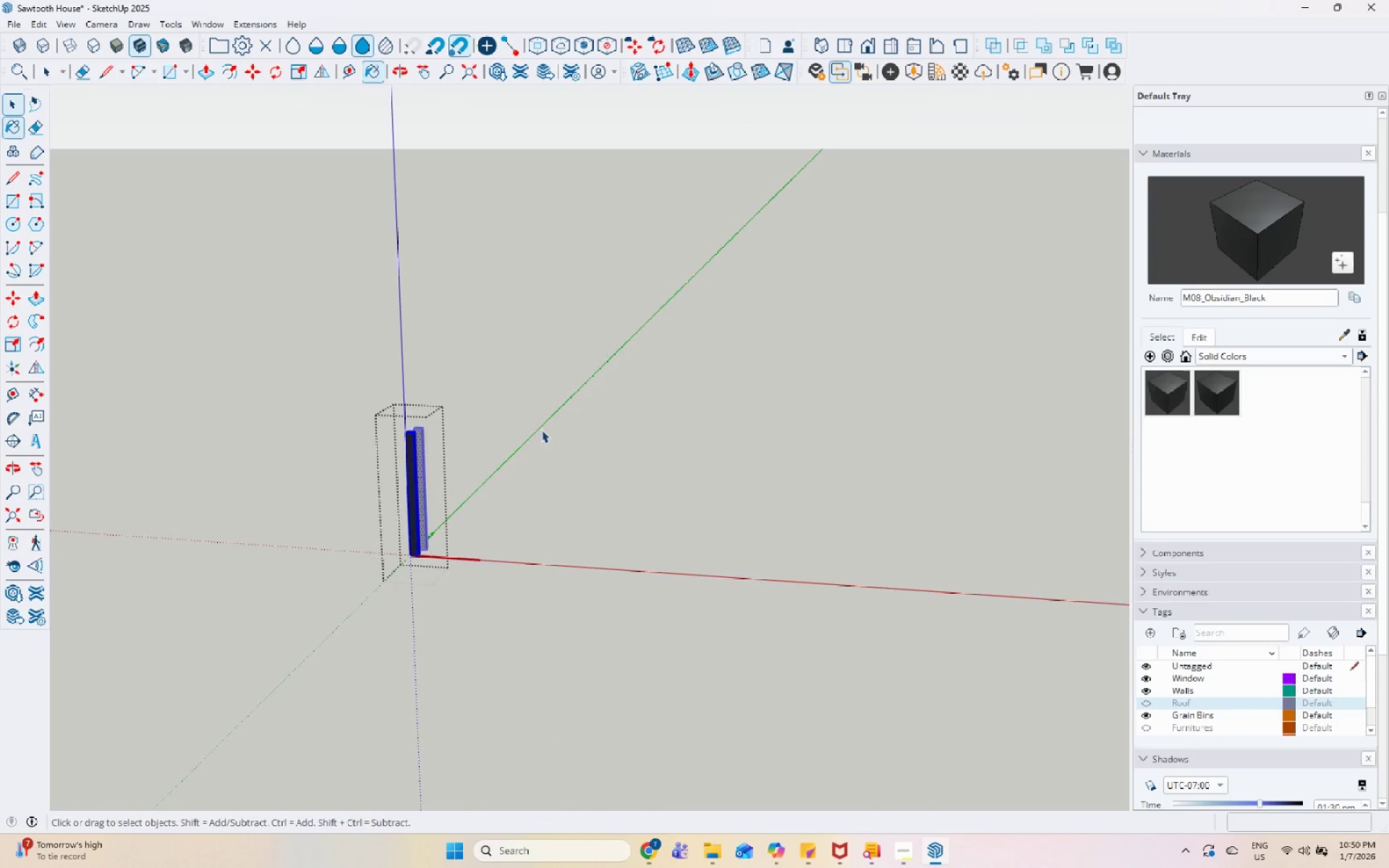 
key(Escape)
 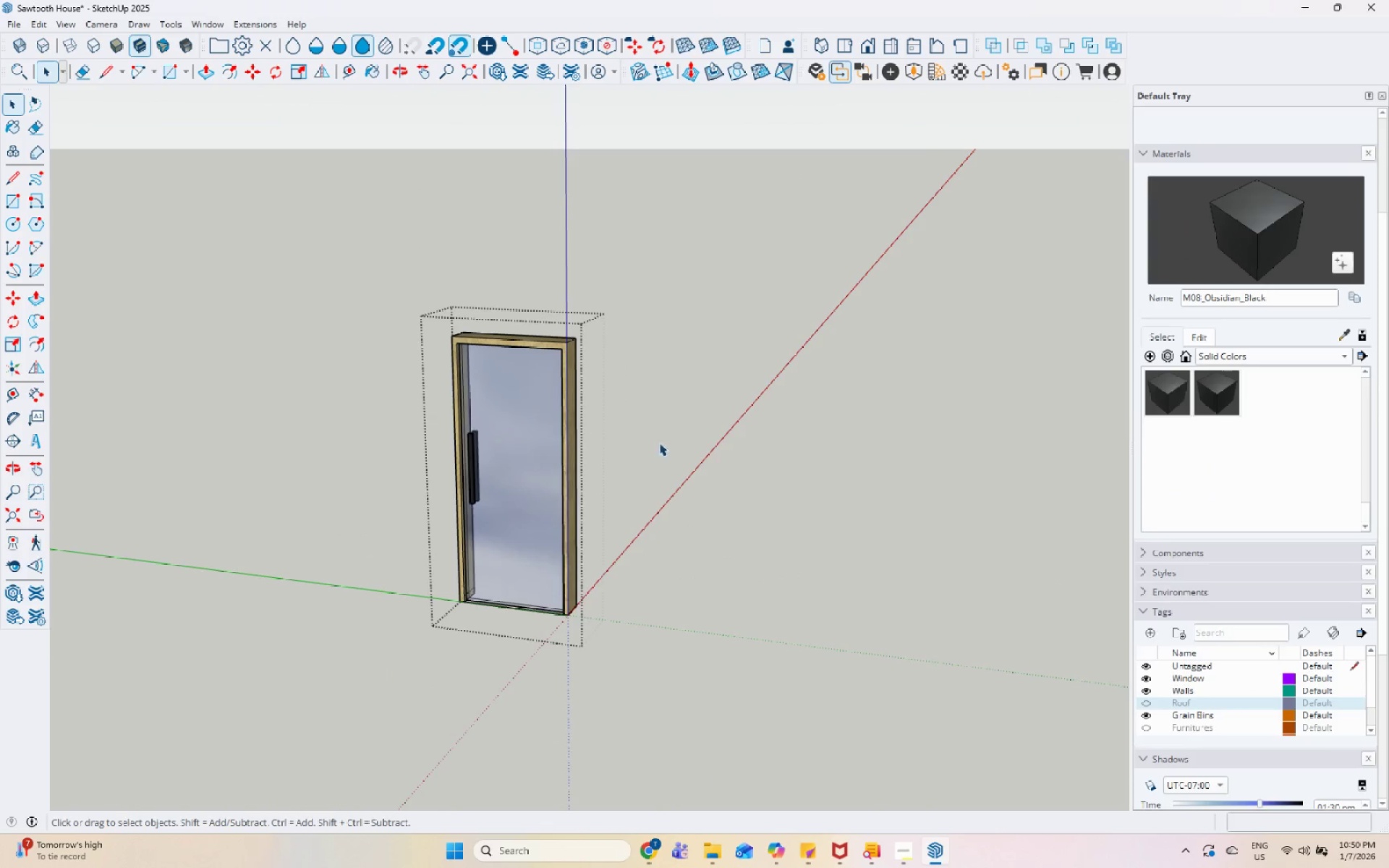 
key(Escape)
 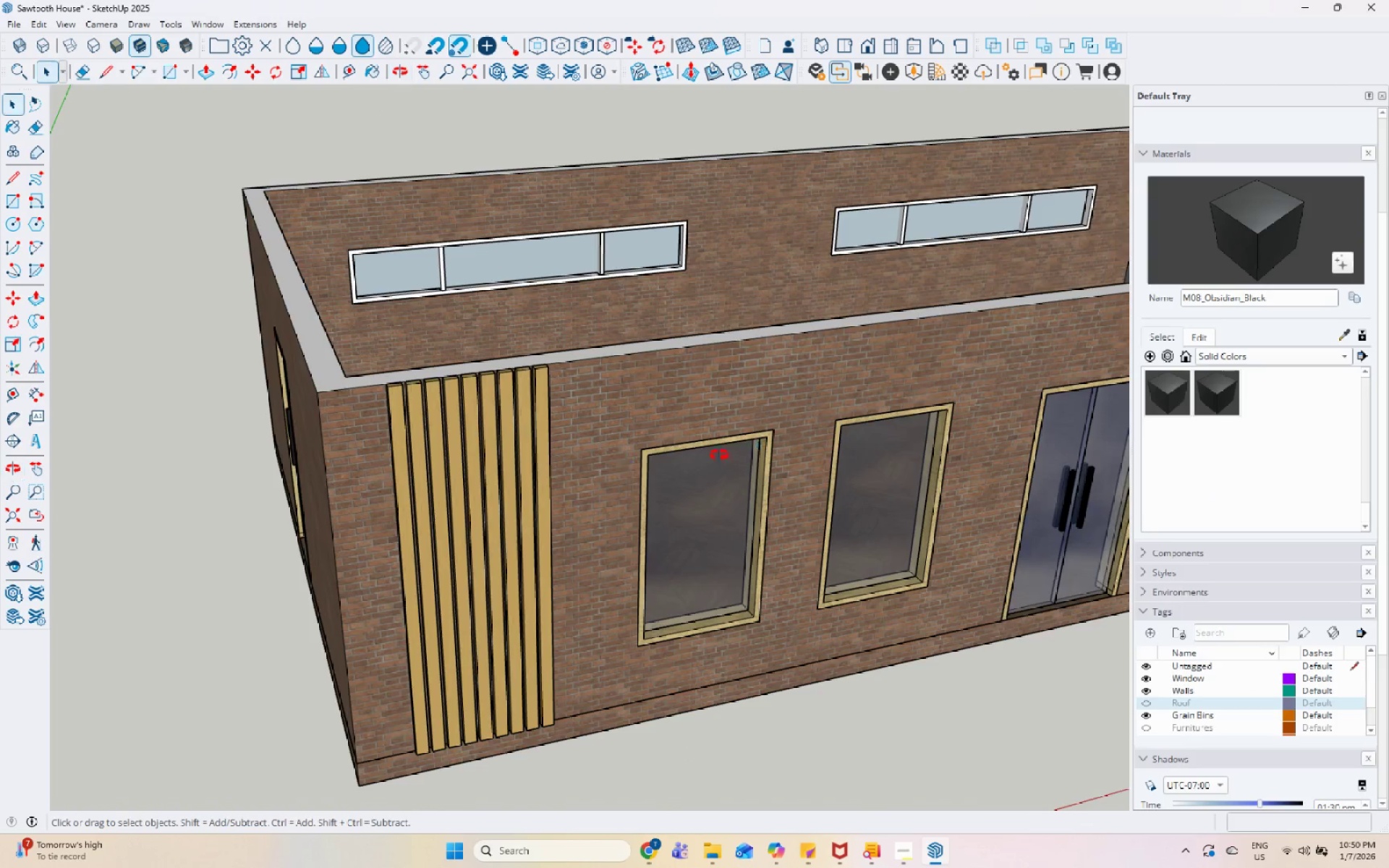 
scroll: coordinate [310, 416], scroll_direction: down, amount: 14.0
 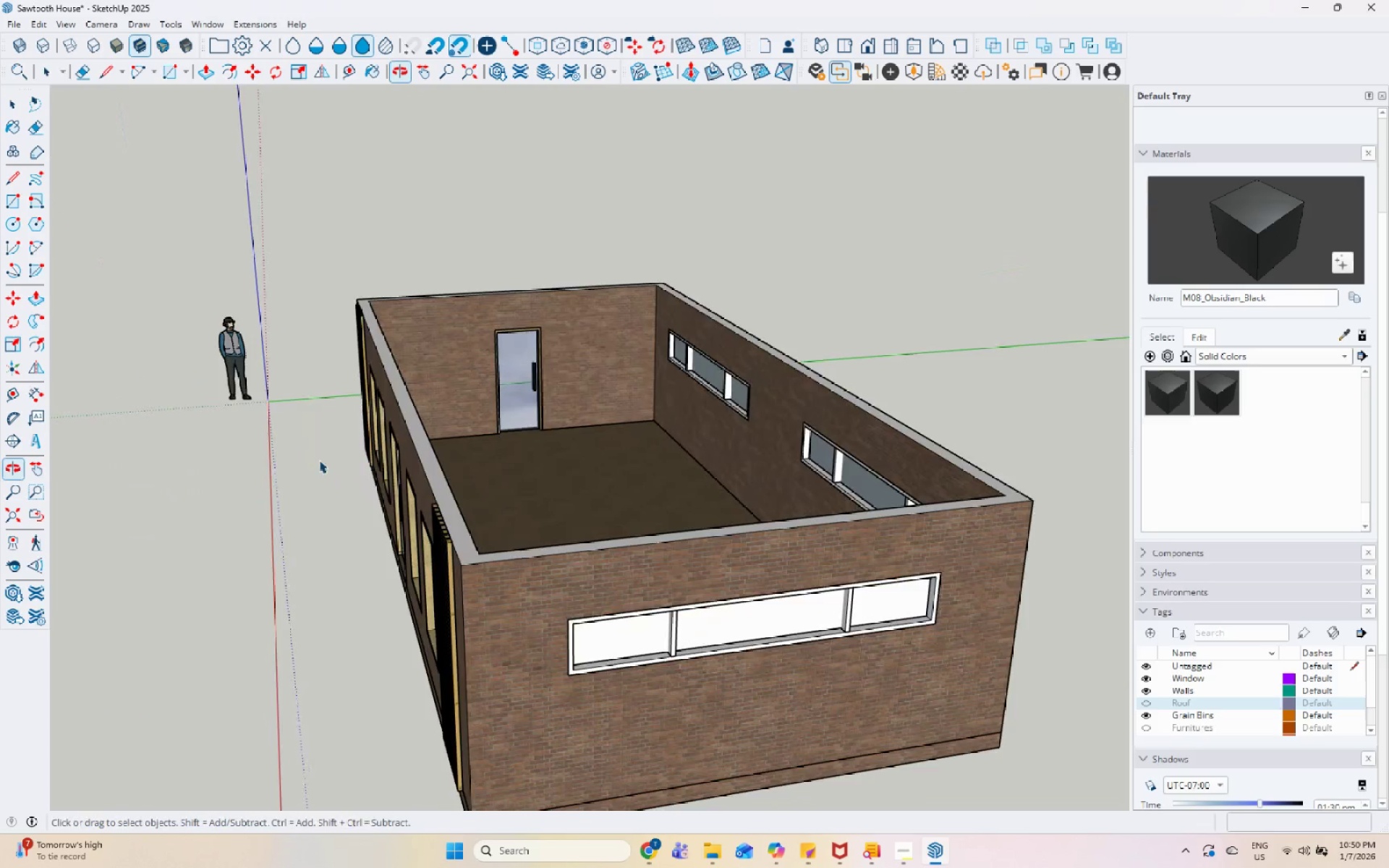 
scroll: coordinate [403, 378], scroll_direction: up, amount: 3.0
 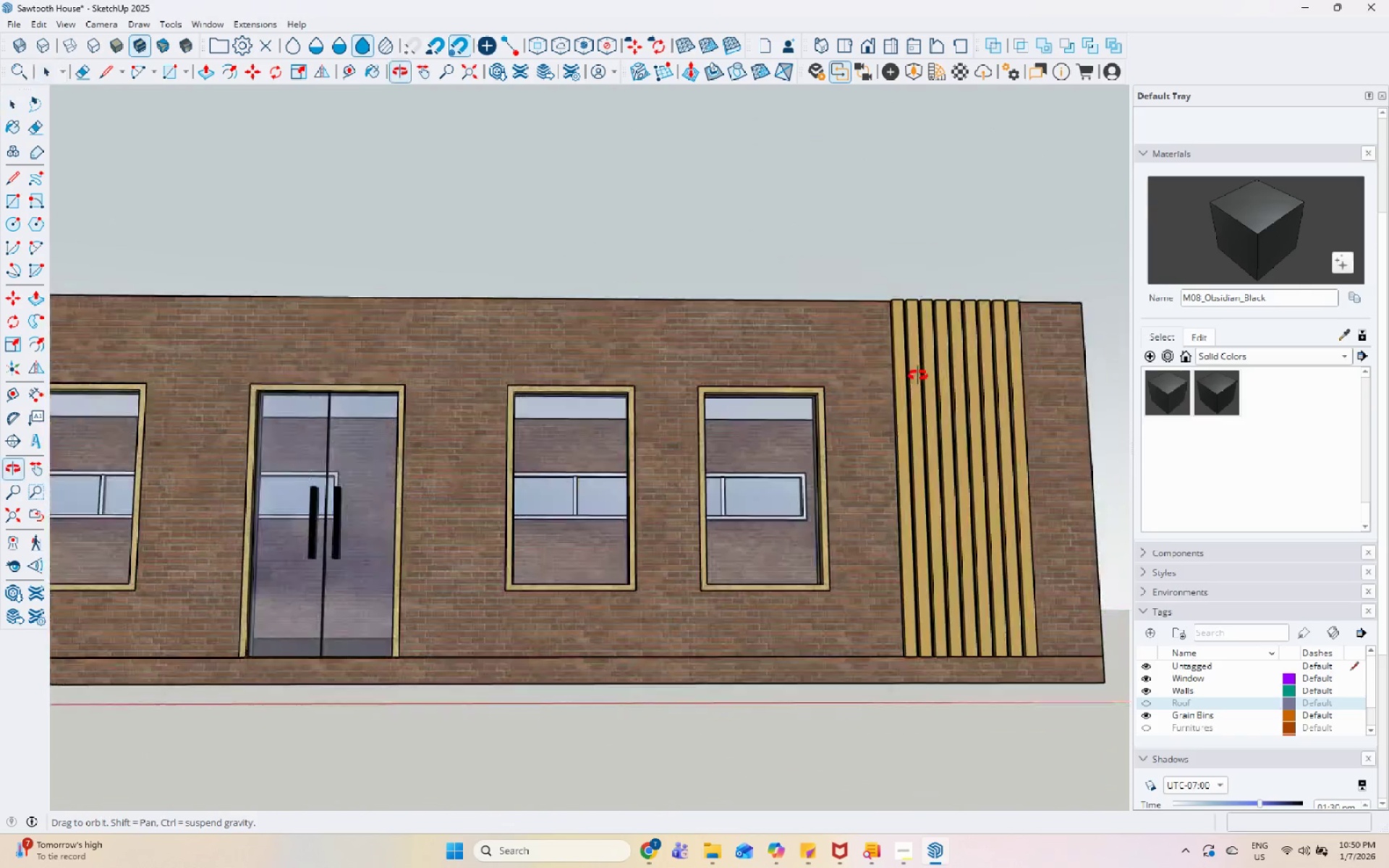 
scroll: coordinate [508, 387], scroll_direction: down, amount: 3.0
 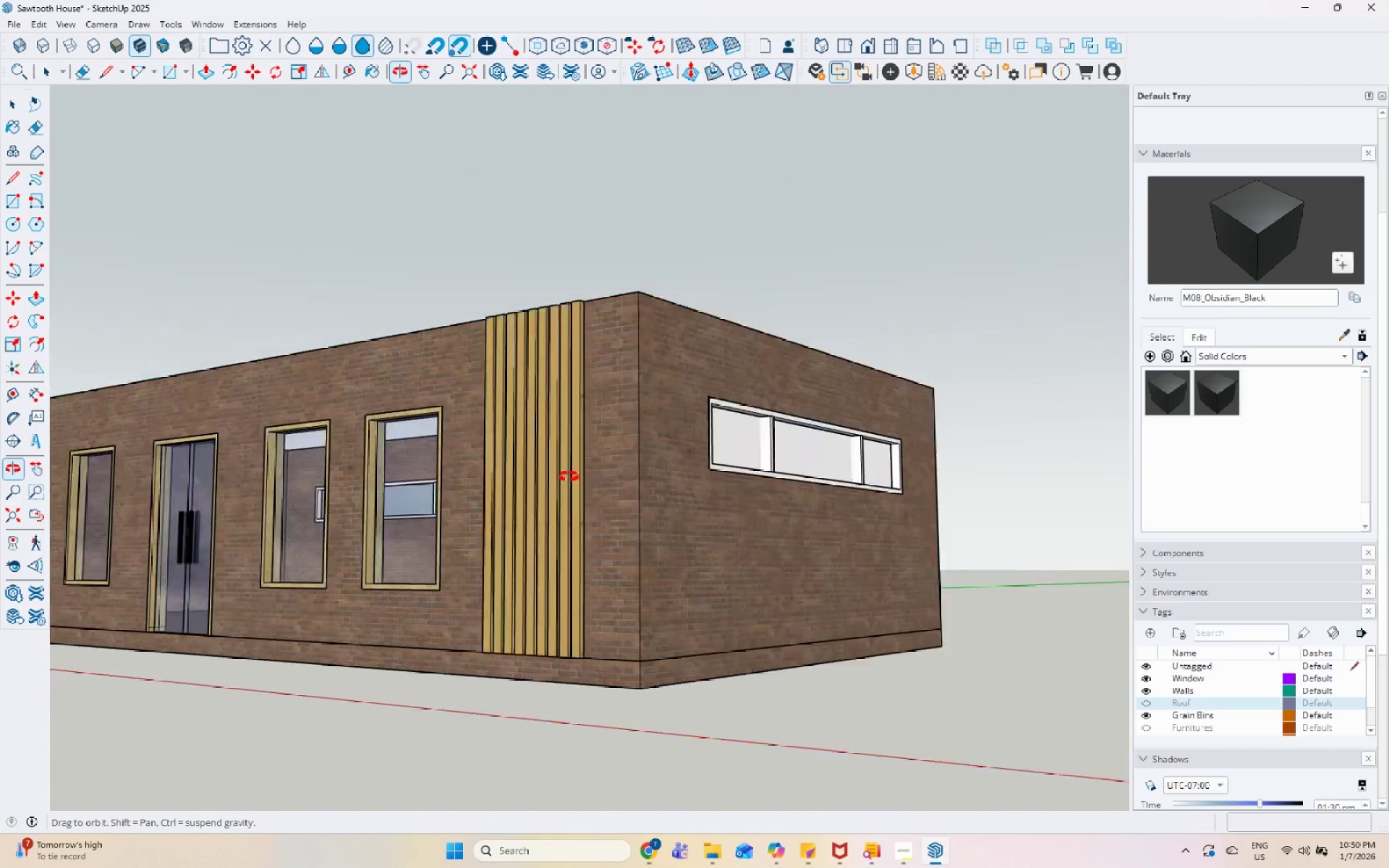 
double_click([722, 387])
 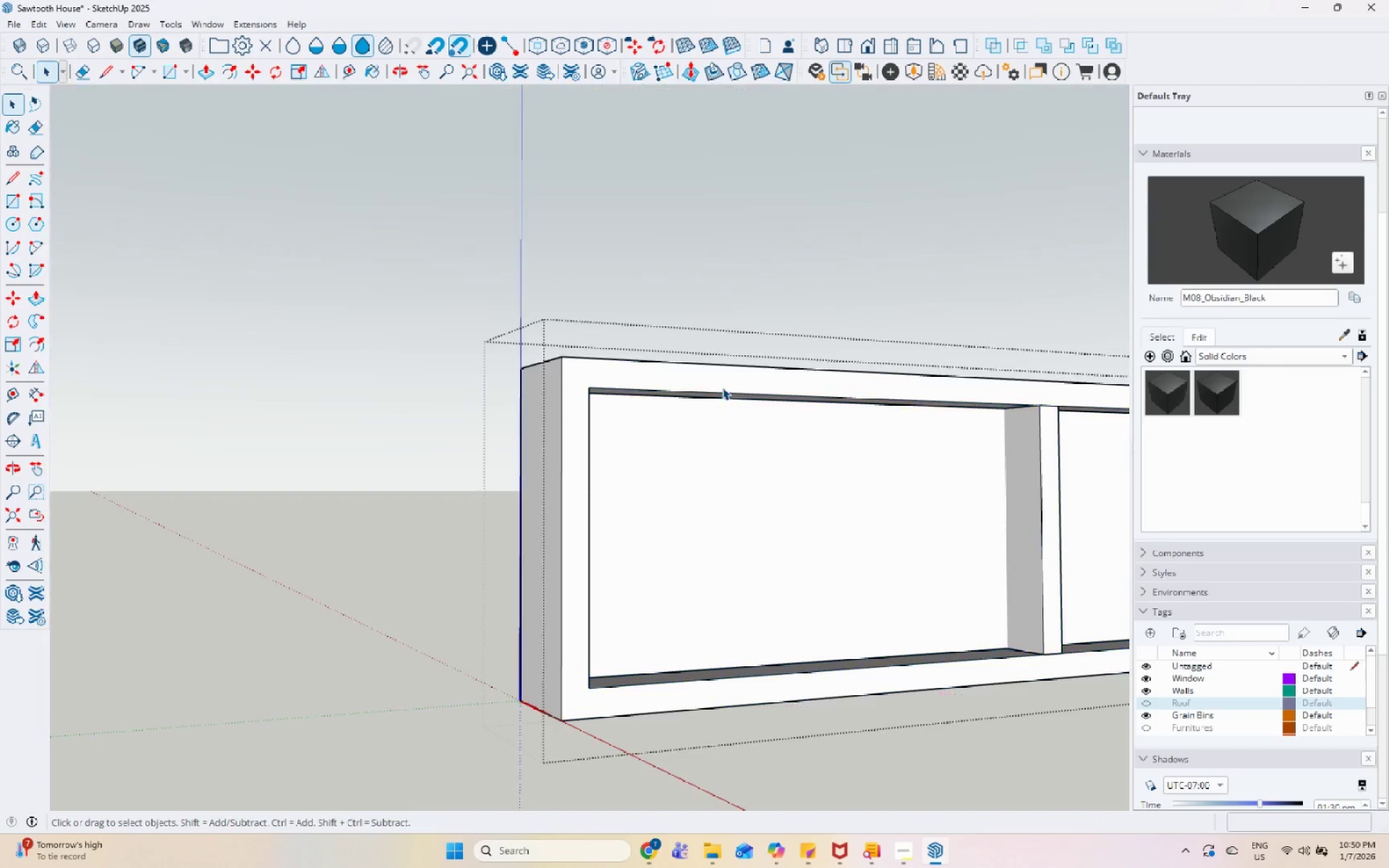 
scroll: coordinate [738, 378], scroll_direction: up, amount: 15.0
 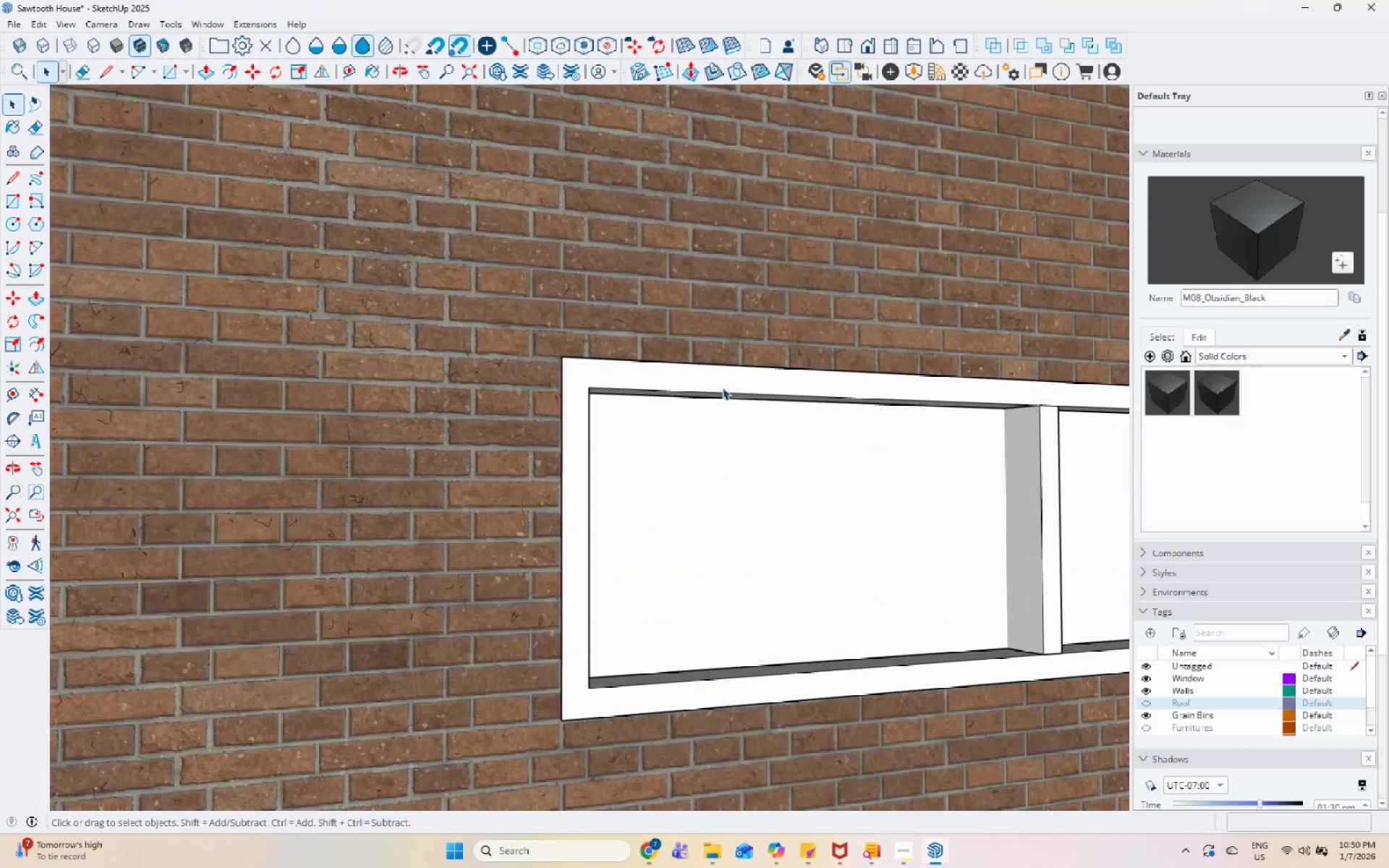 
triple_click([722, 387])
 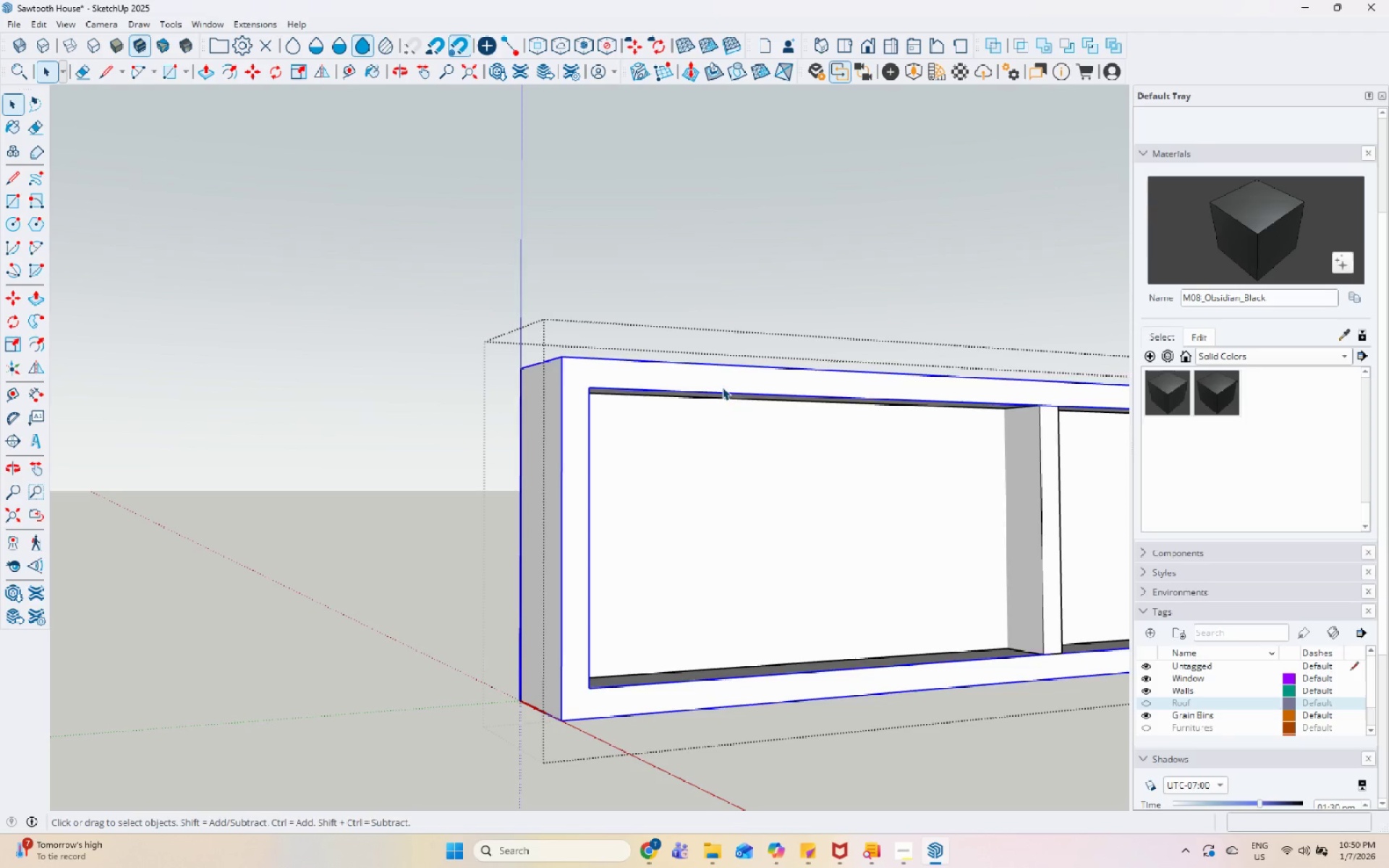 
triple_click([722, 387])
 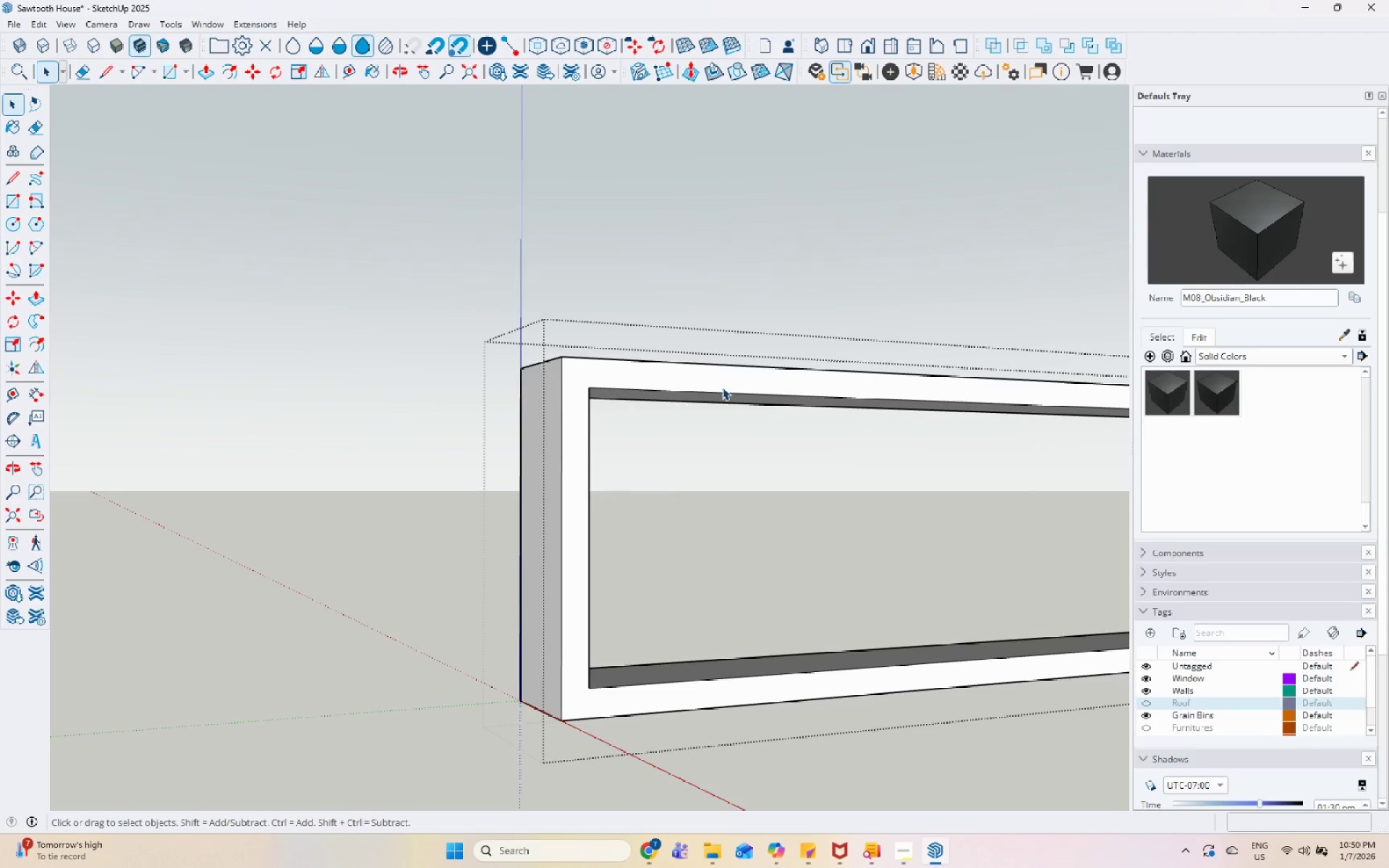 
triple_click([722, 387])
 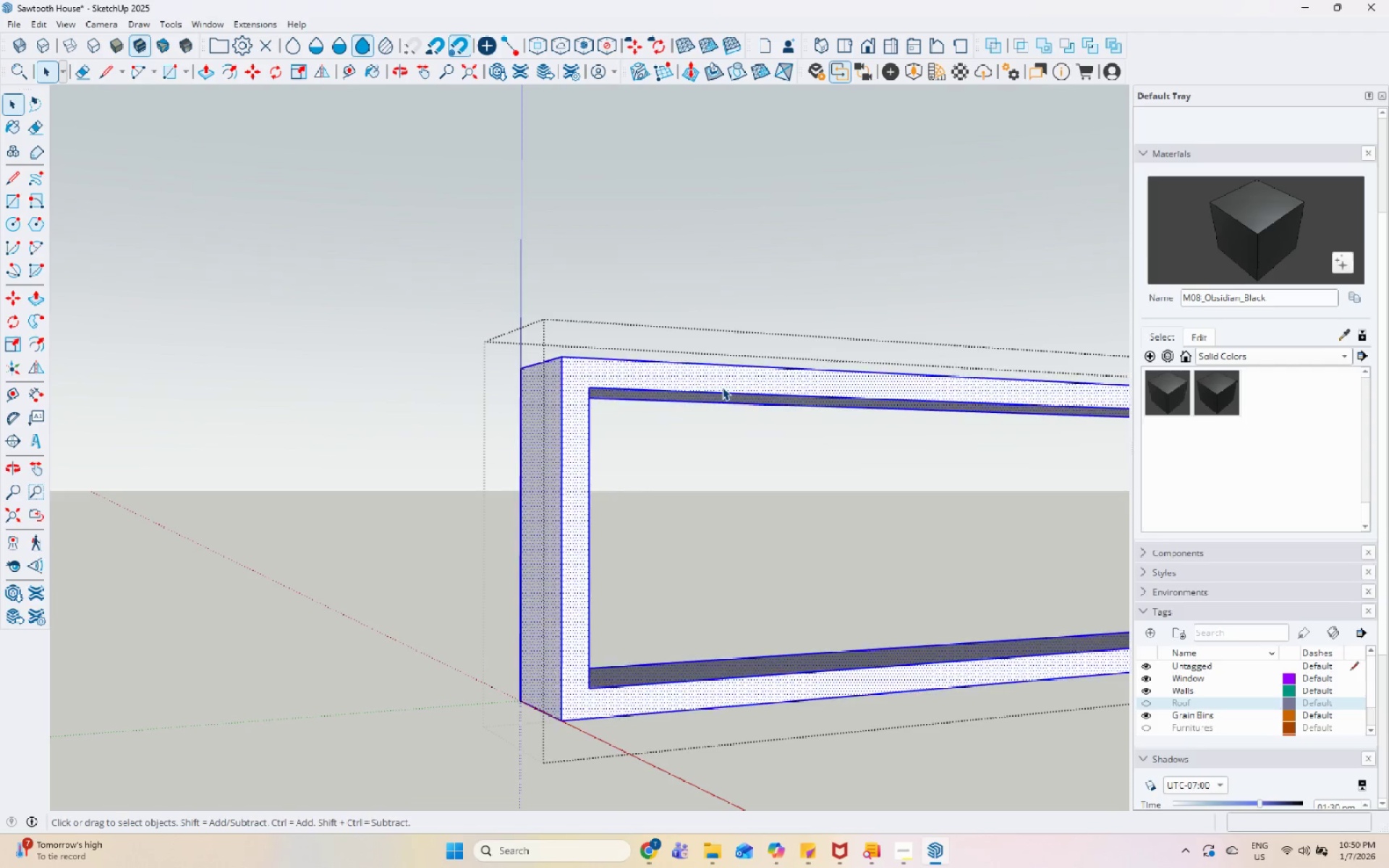 
triple_click([722, 387])
 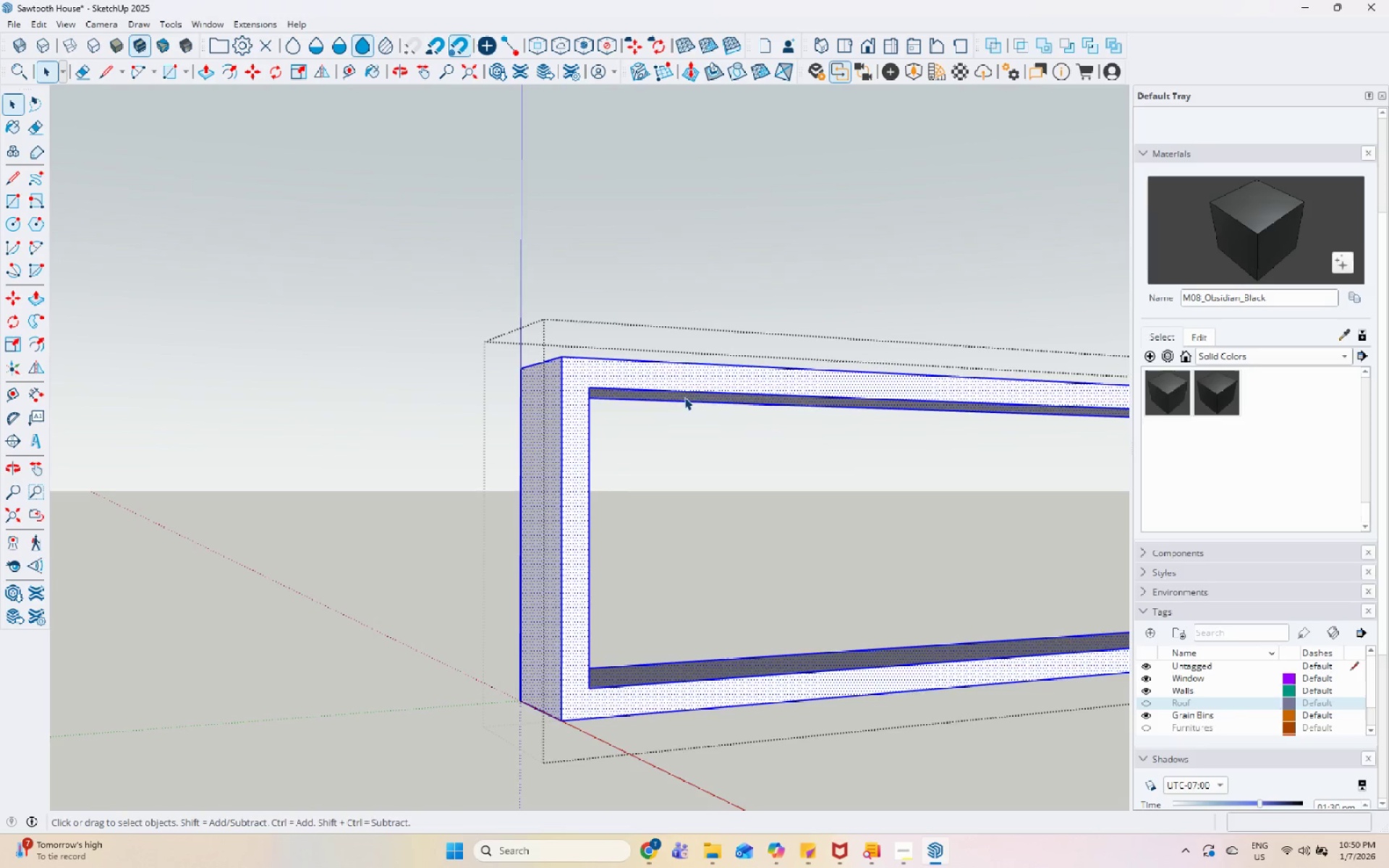 
scroll: coordinate [422, 414], scroll_direction: down, amount: 14.0
 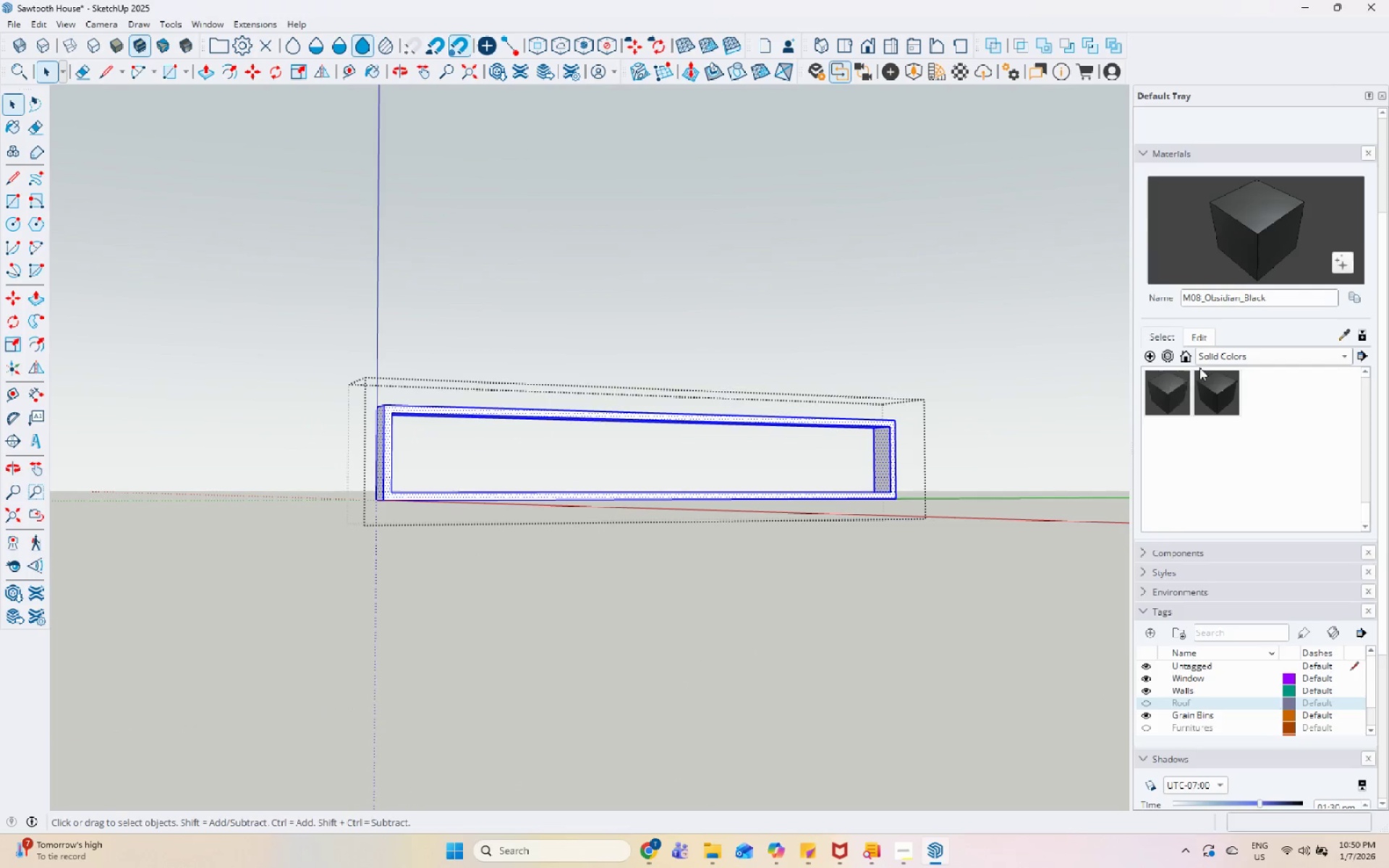 
left_click([1221, 356])
 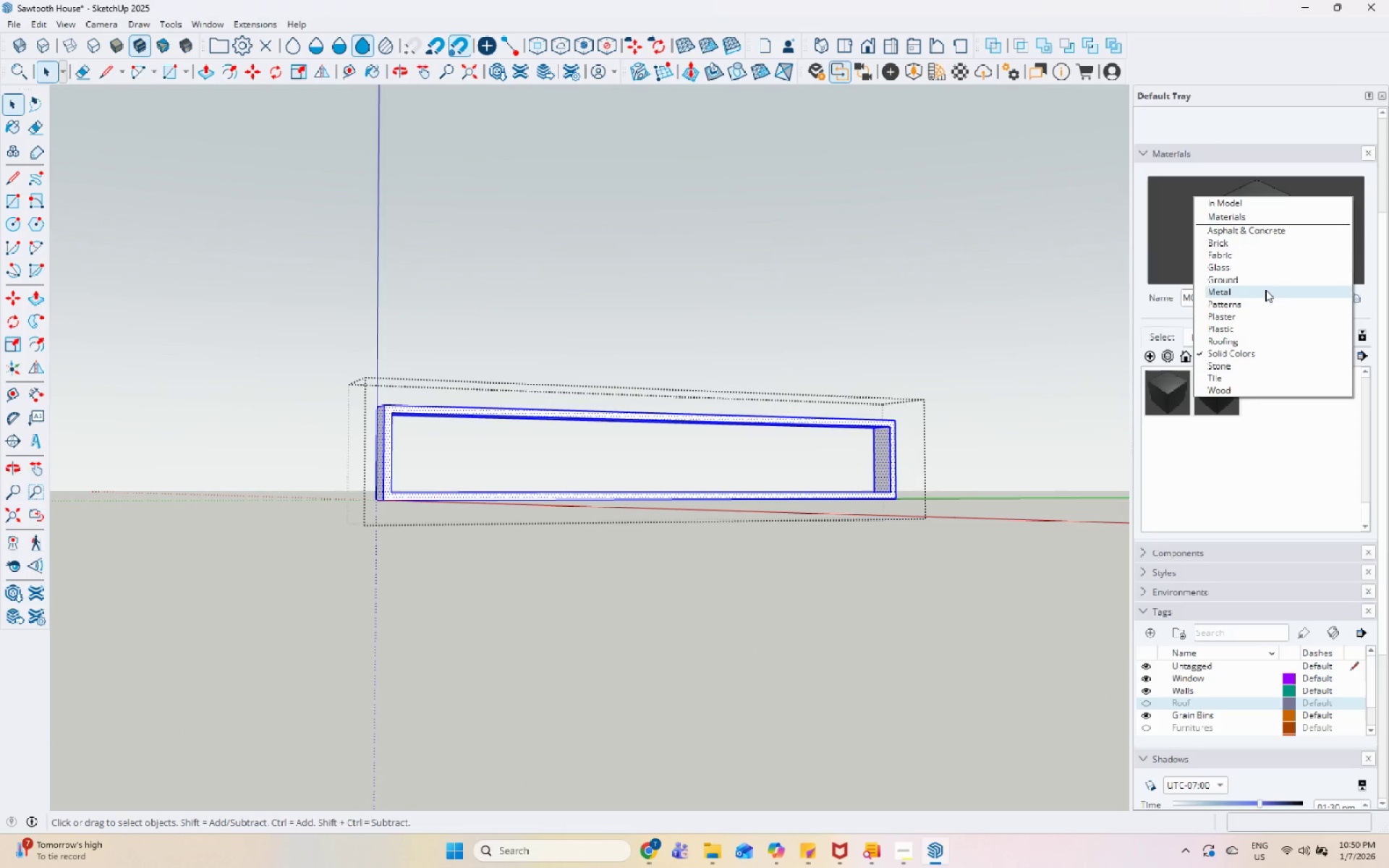 
left_click([1267, 286])
 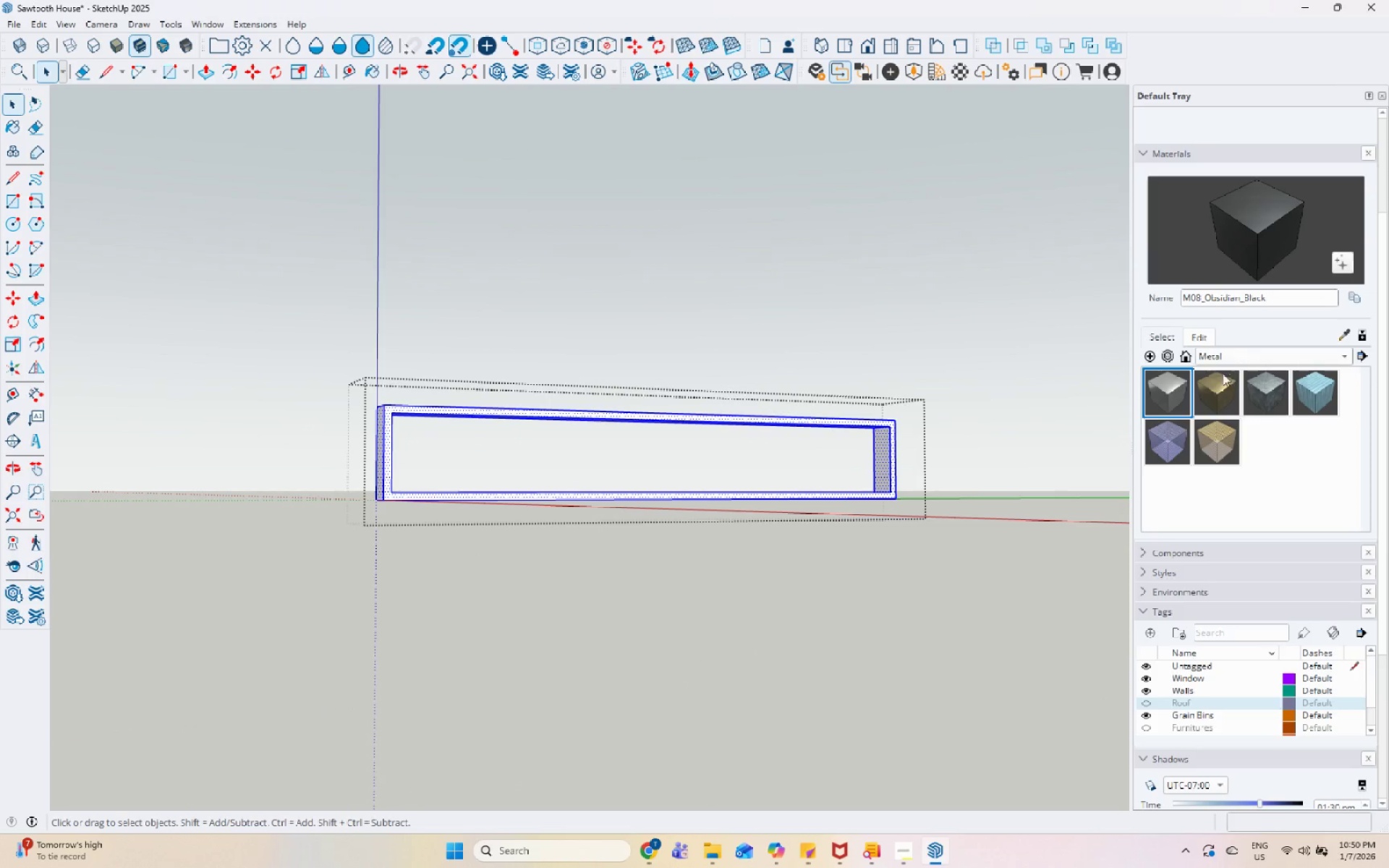 
left_click([1220, 381])
 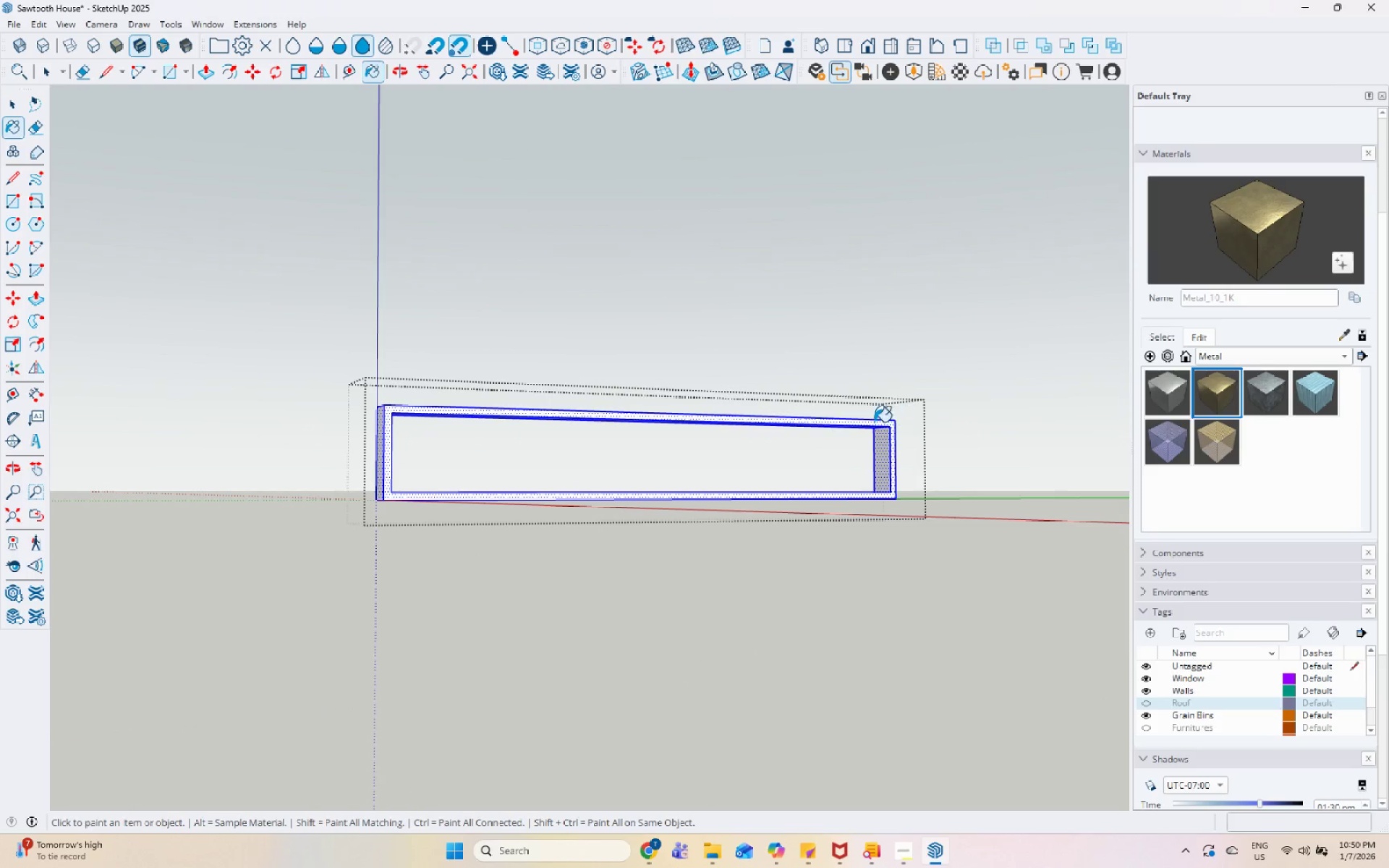 
left_click_drag(start_coordinate=[874, 418], to_coordinate=[870, 422])
 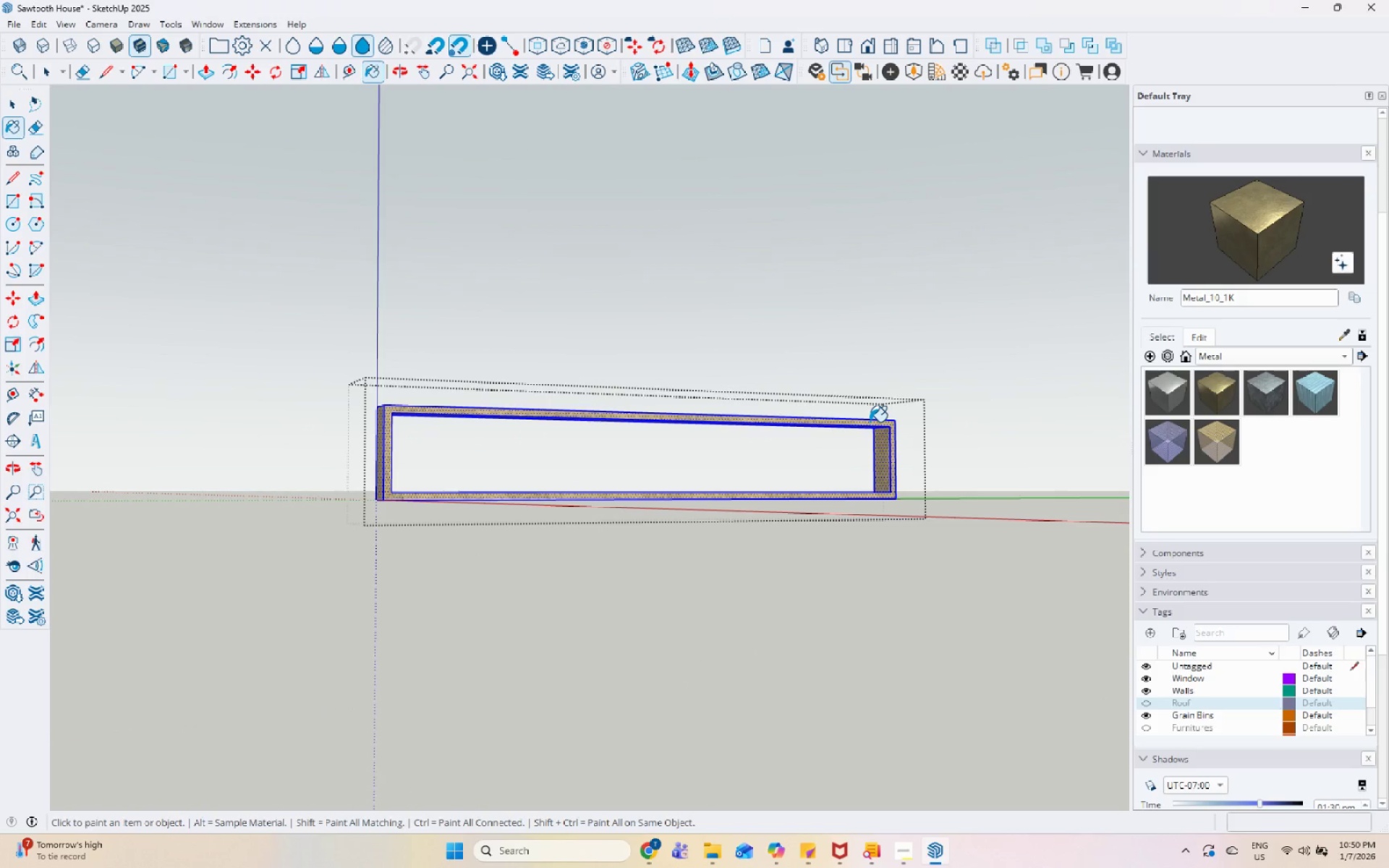 
key(Space)
 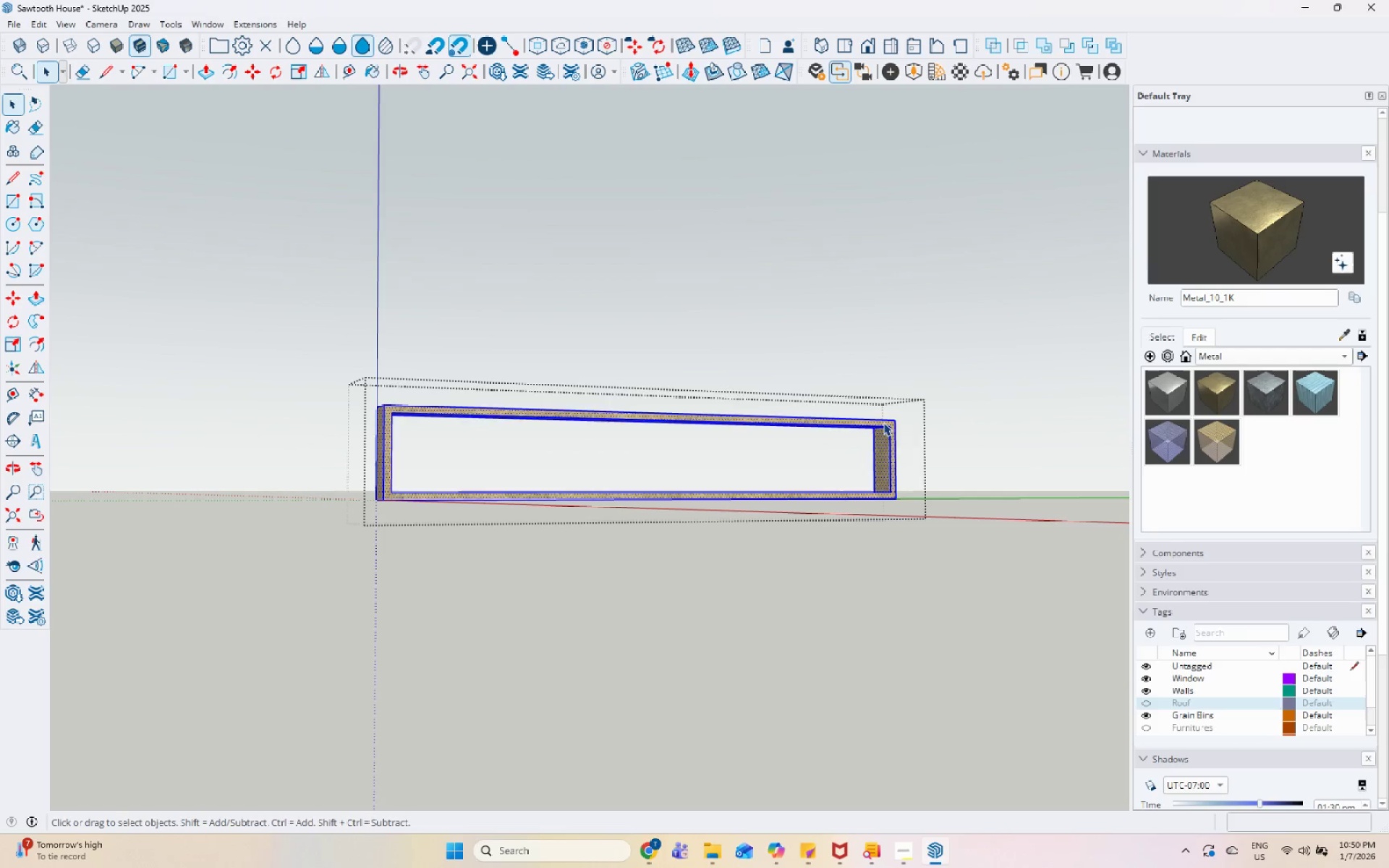 
key(Escape)
 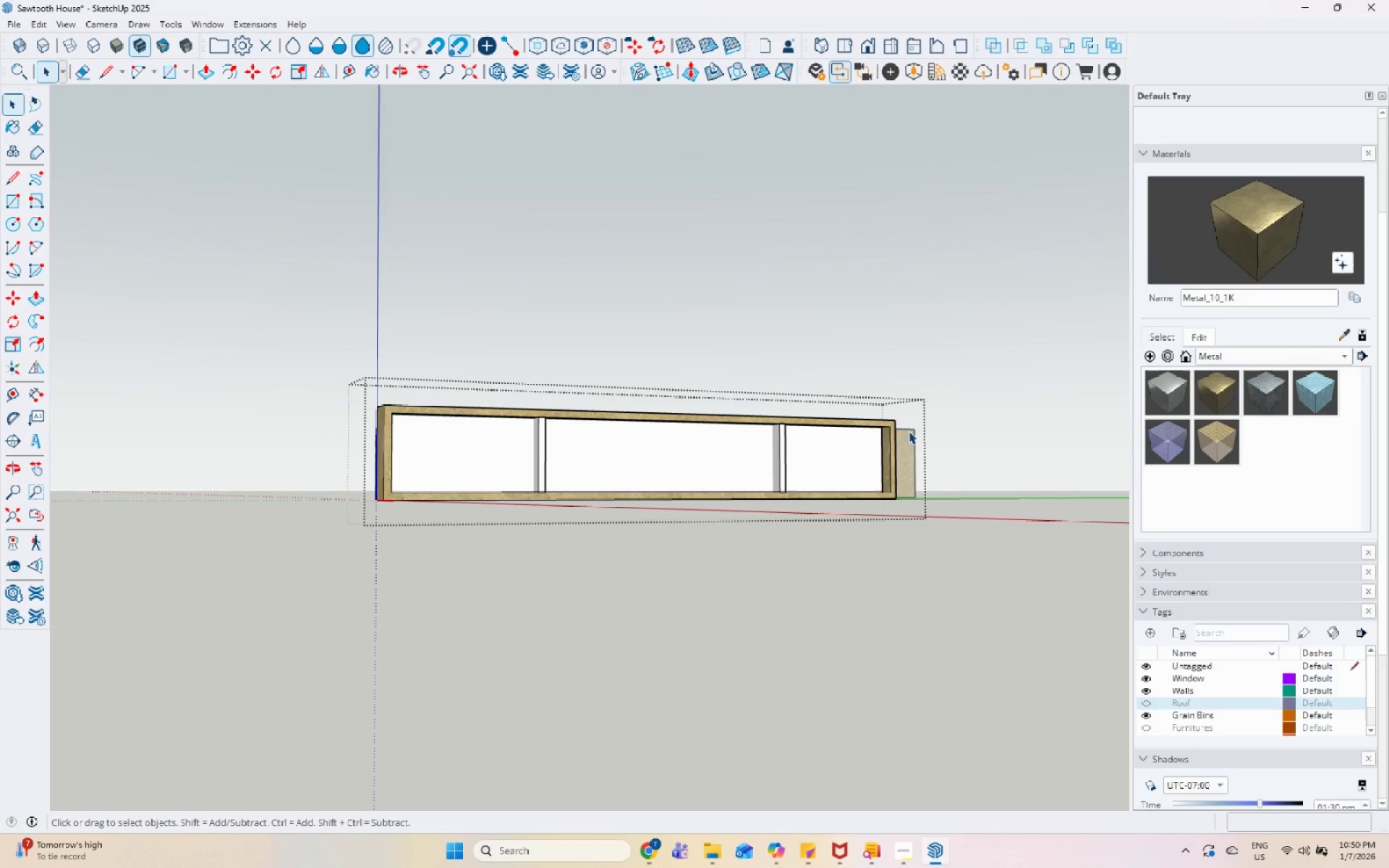 
key(Escape)
 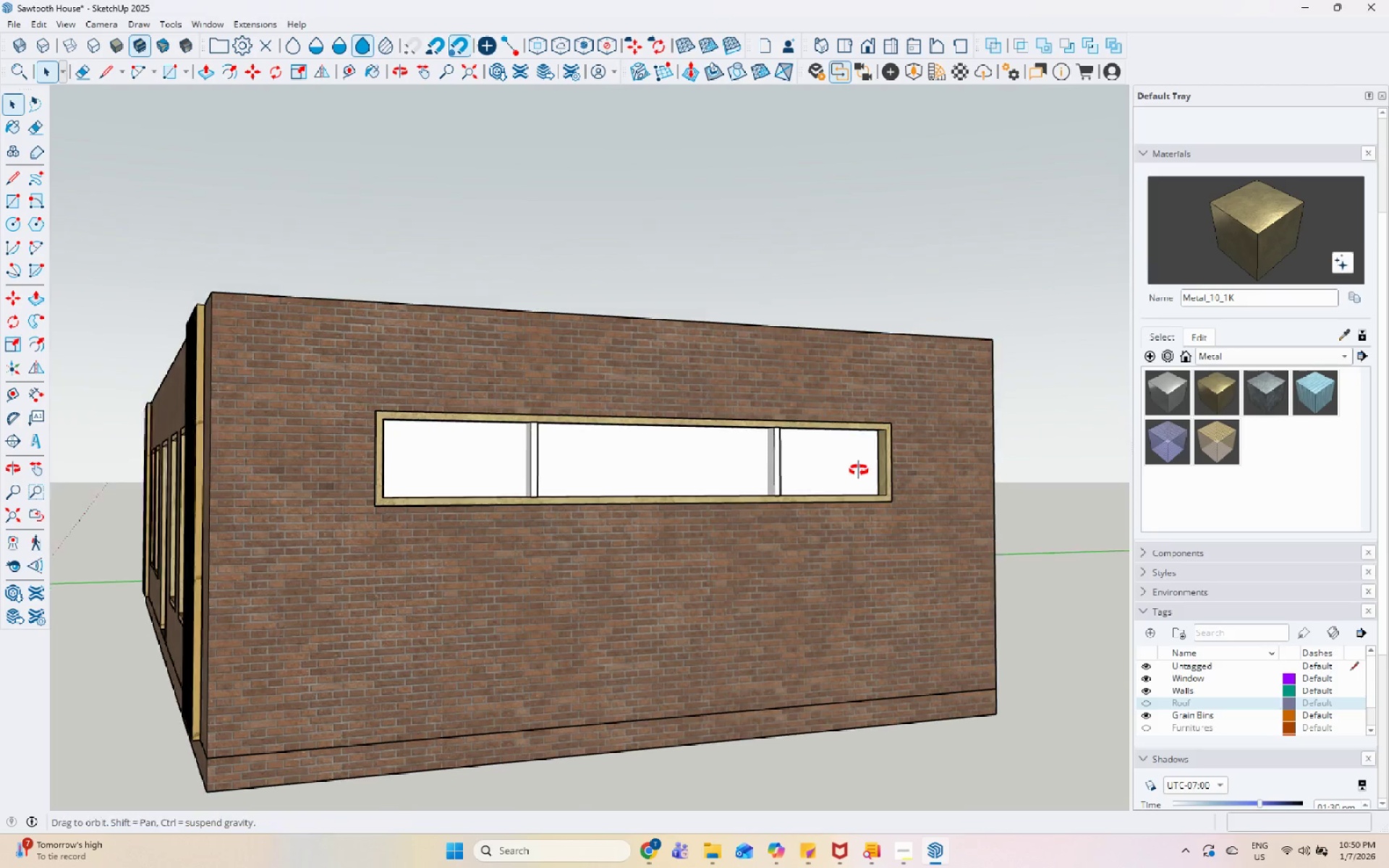 
double_click([743, 457])
 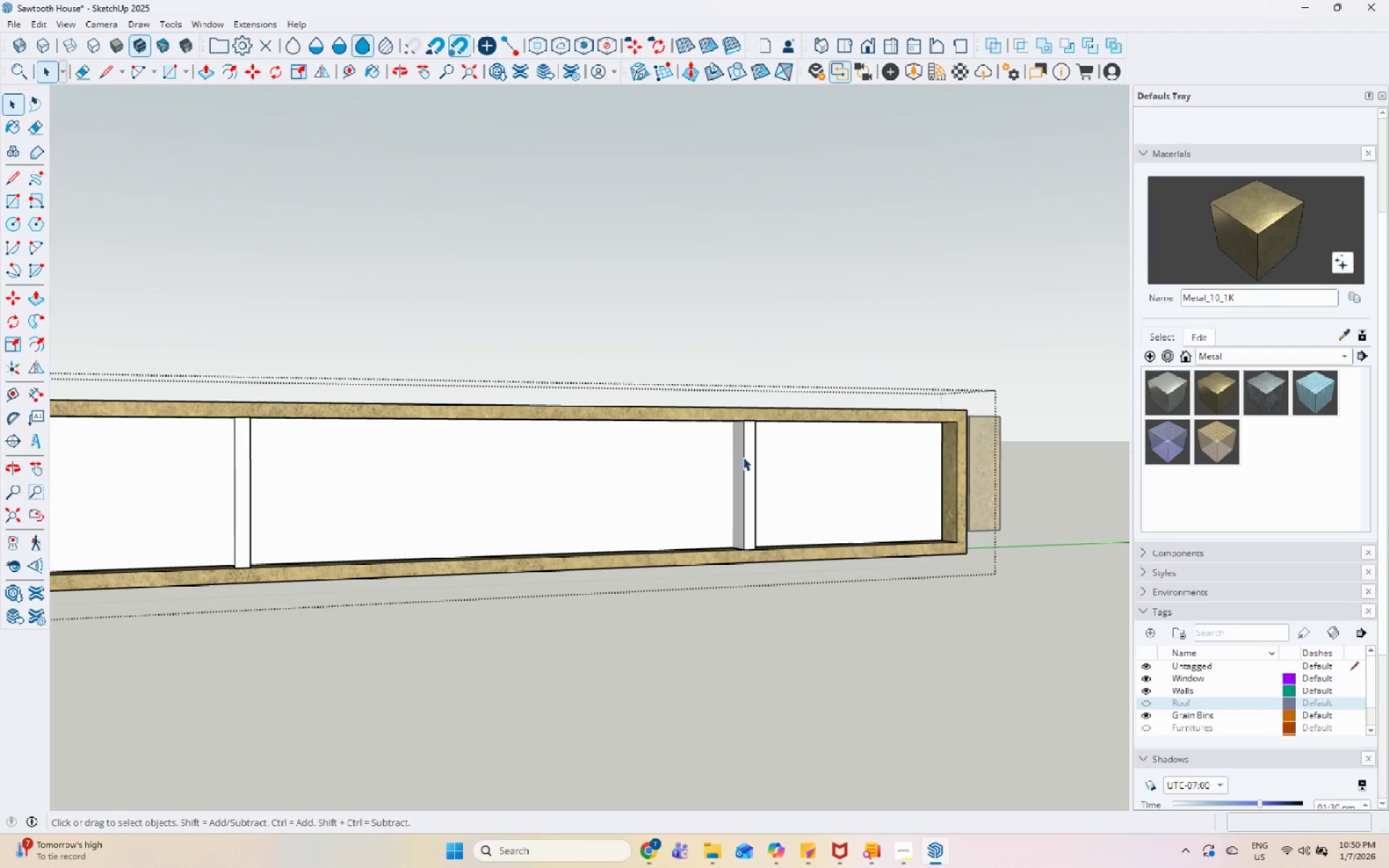 
scroll: coordinate [757, 471], scroll_direction: up, amount: 6.0
 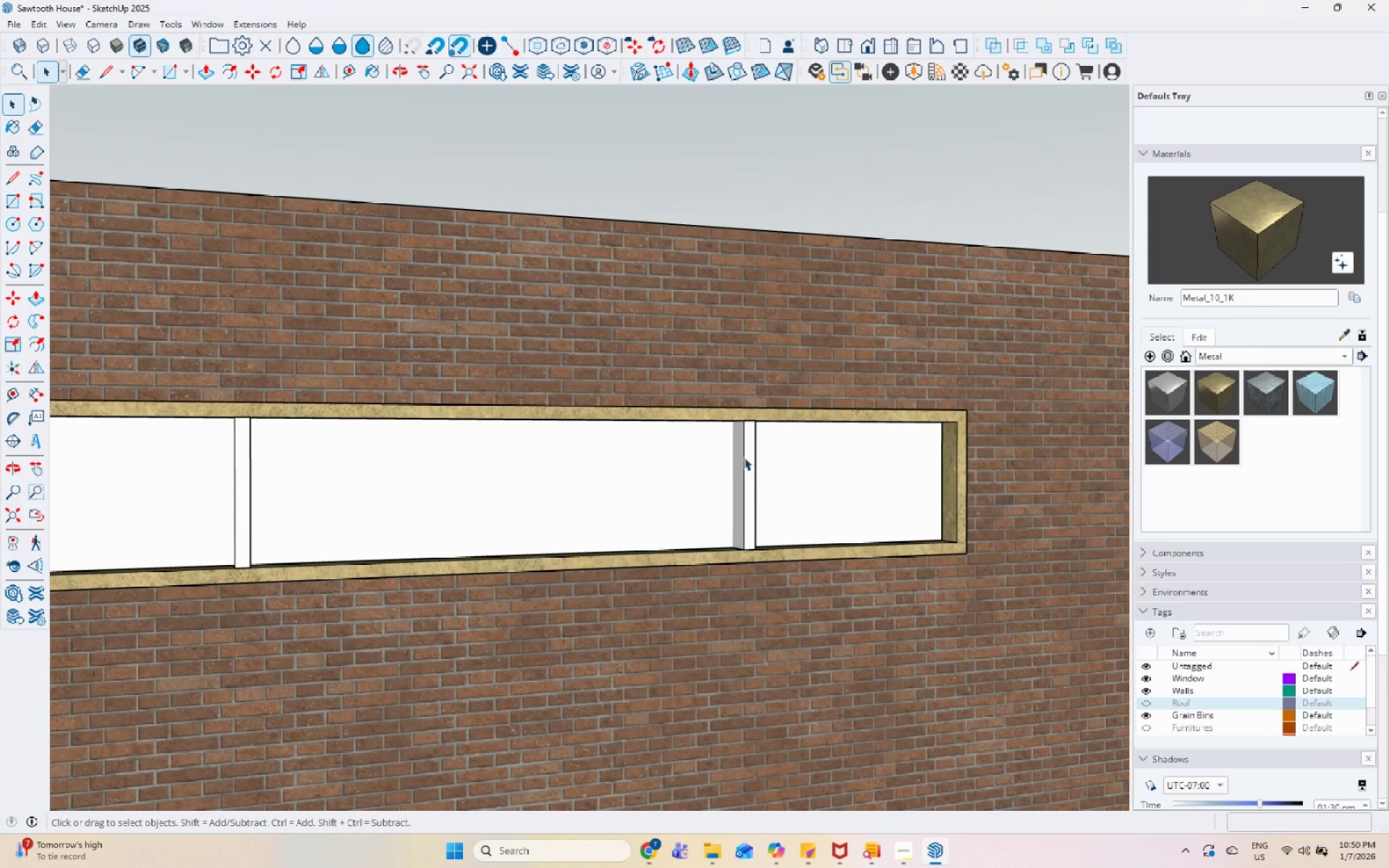 
triple_click([743, 457])
 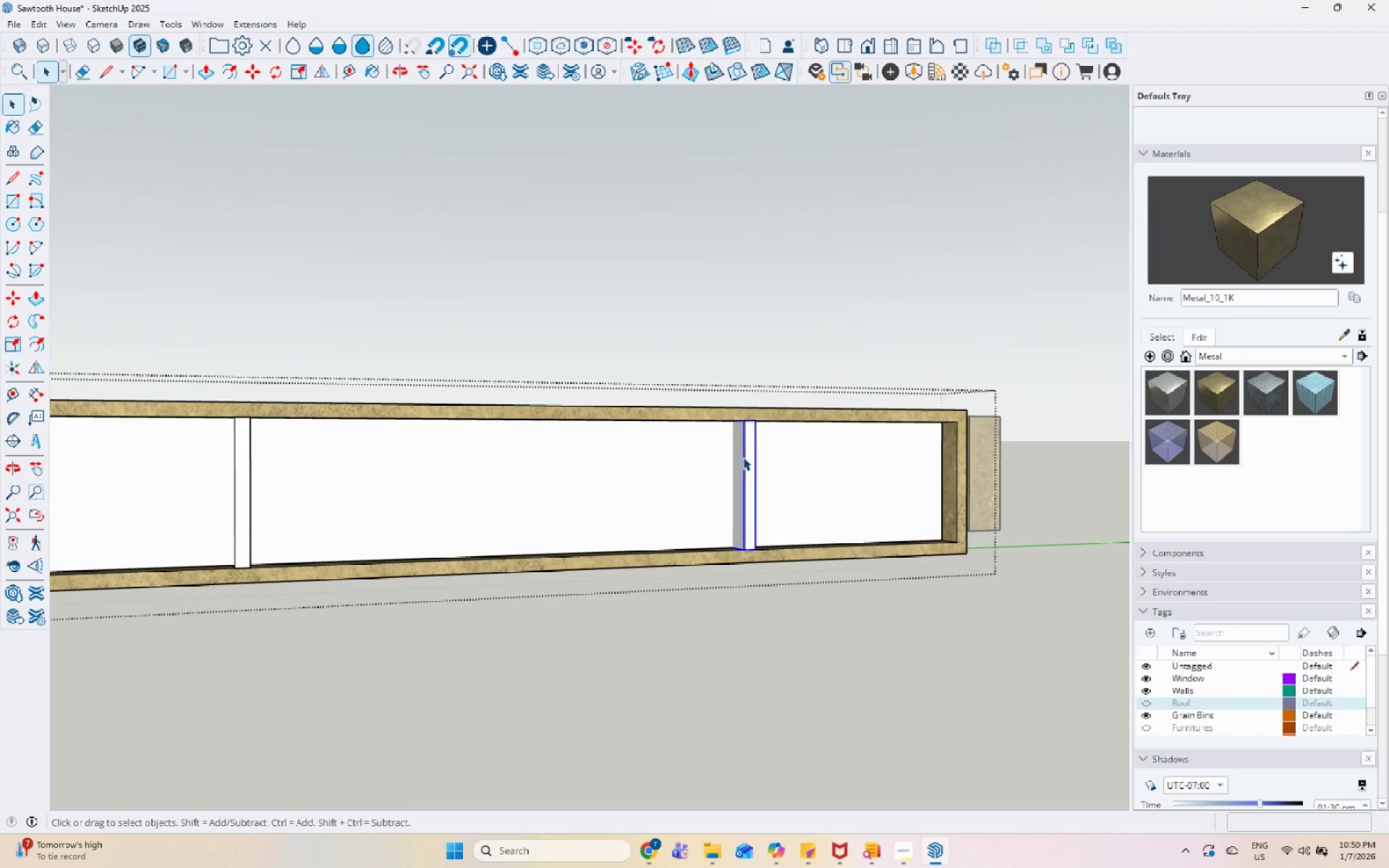 
triple_click([743, 457])
 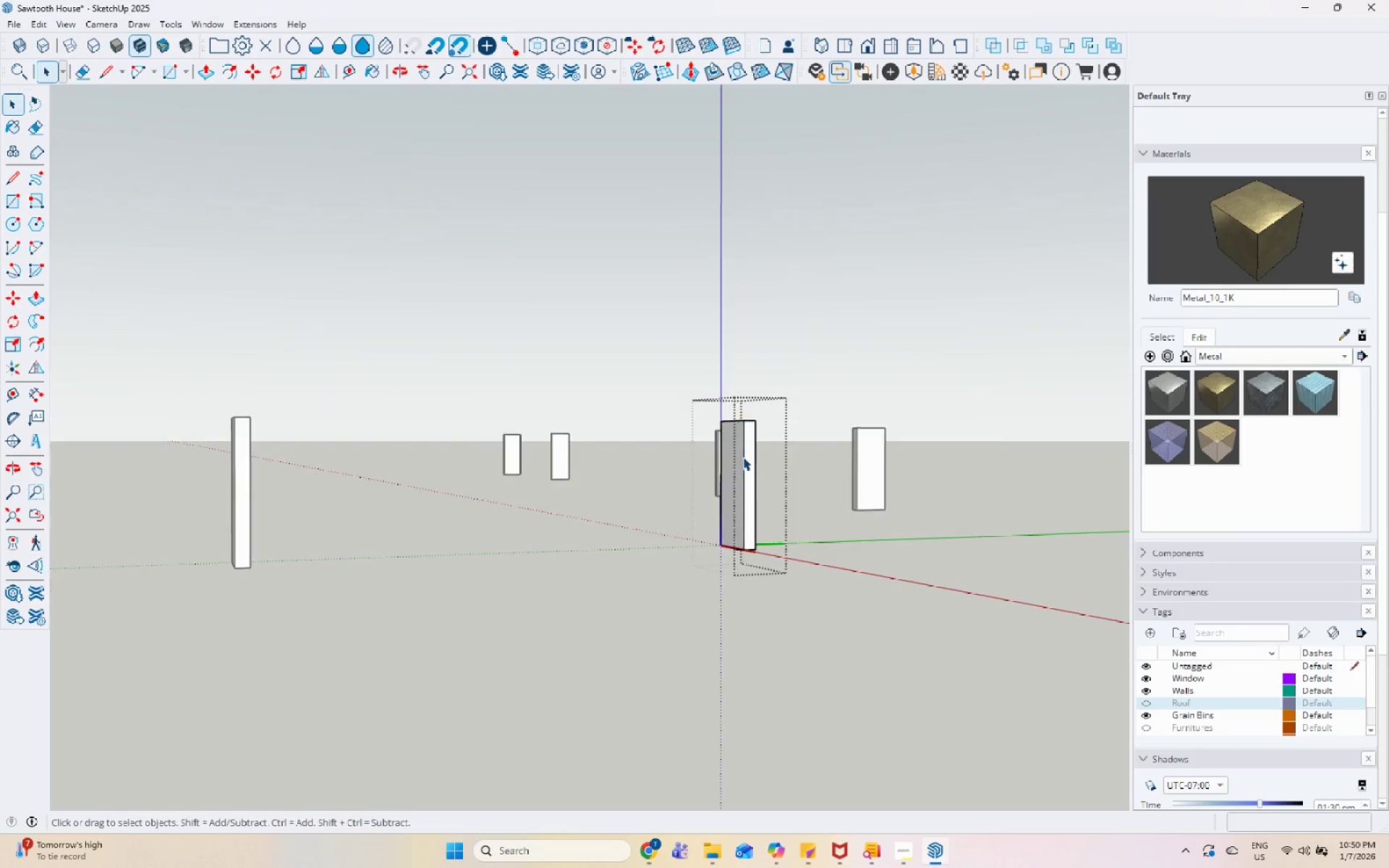 
triple_click([743, 457])
 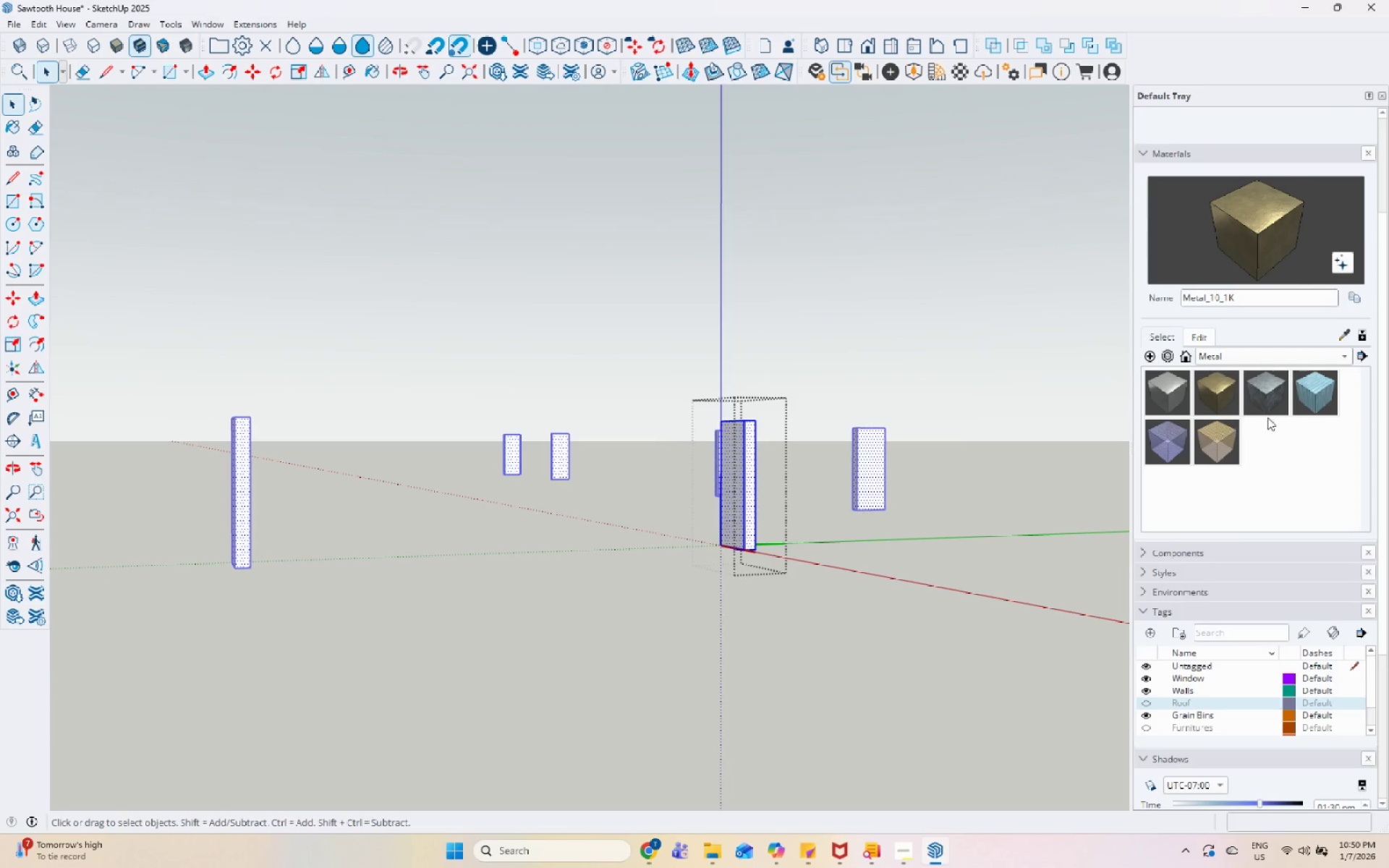 
left_click_drag(start_coordinate=[1227, 396], to_coordinate=[1223, 396])
 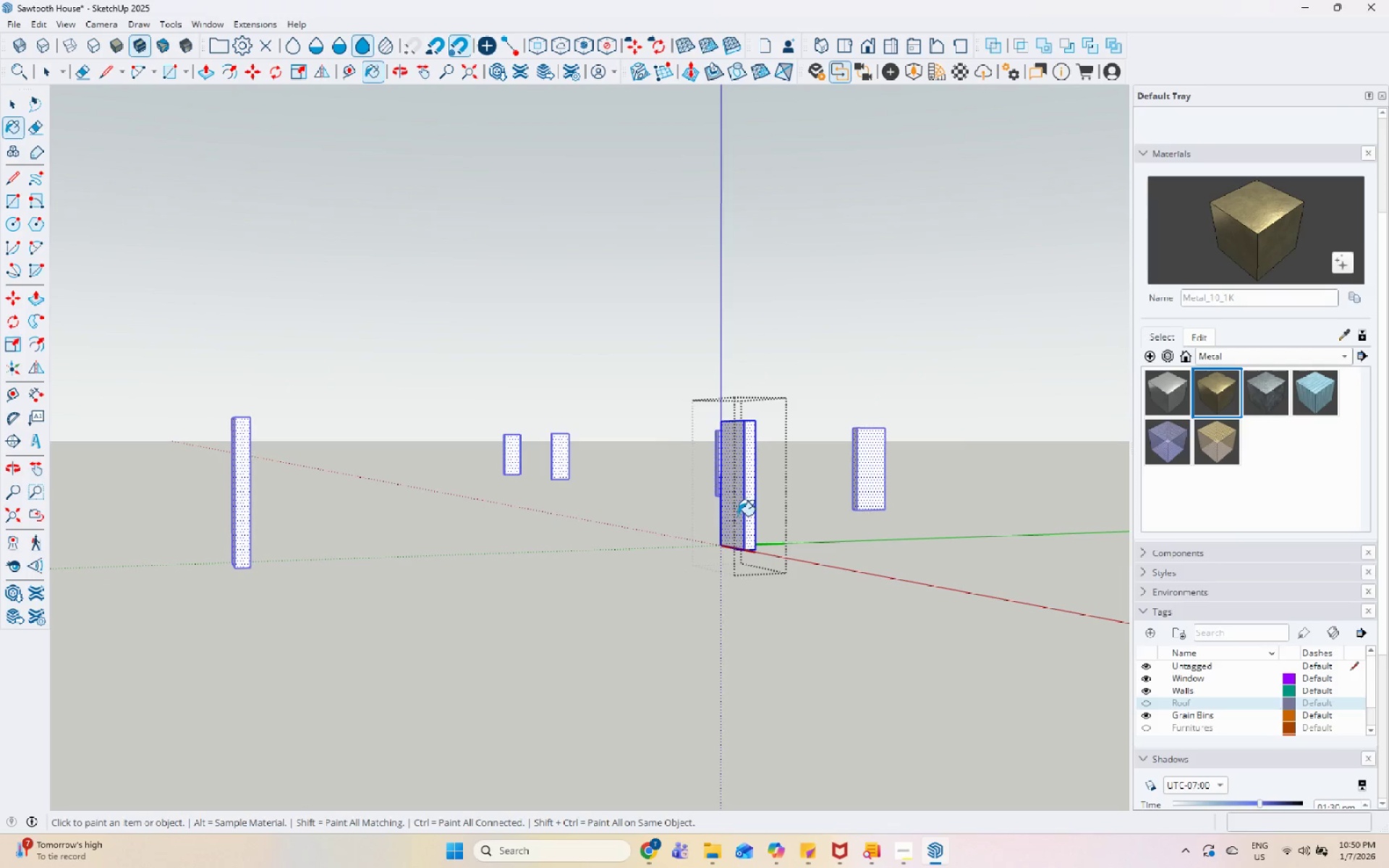 
left_click([751, 502])
 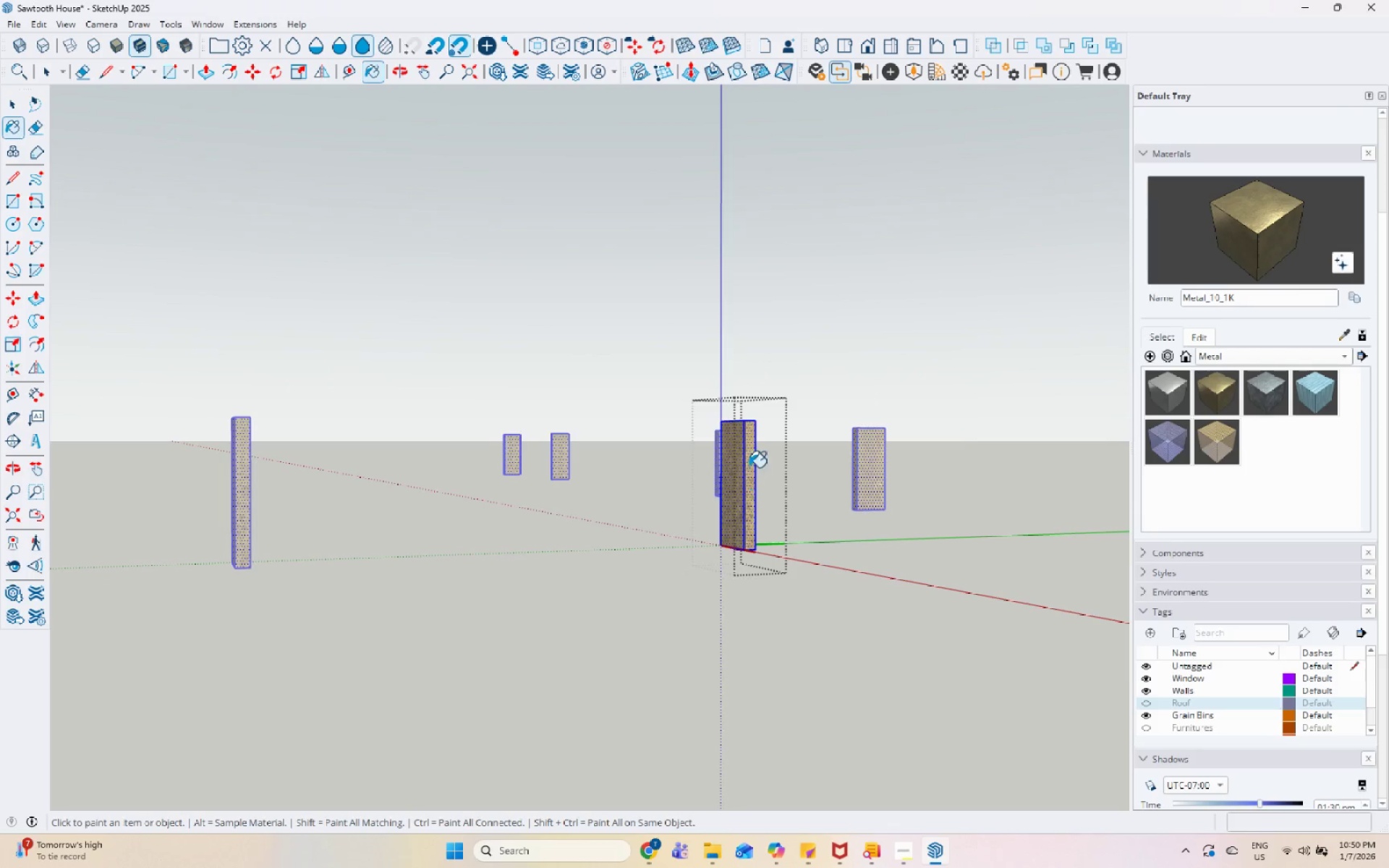 
key(Space)
 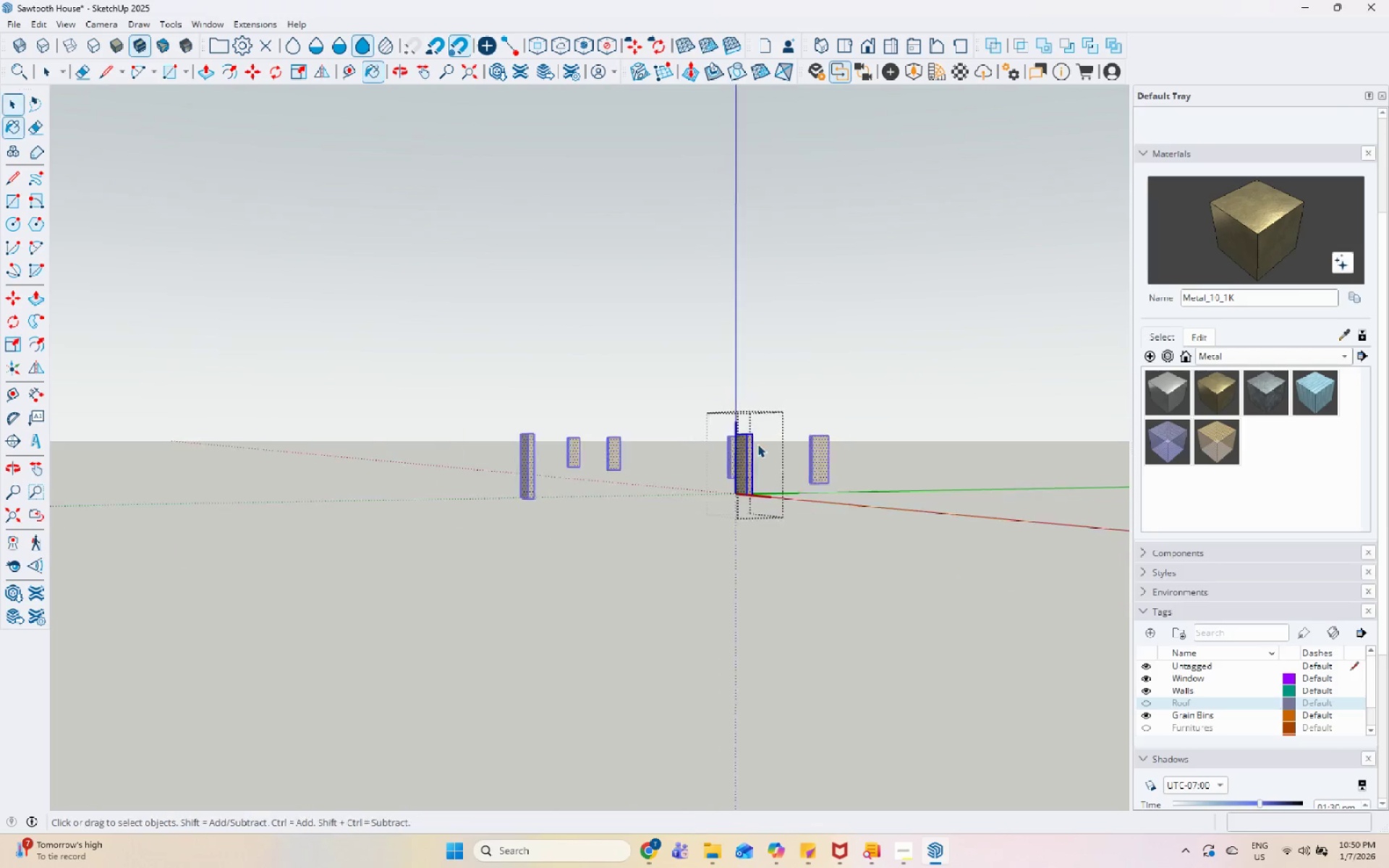 
key(Escape)
 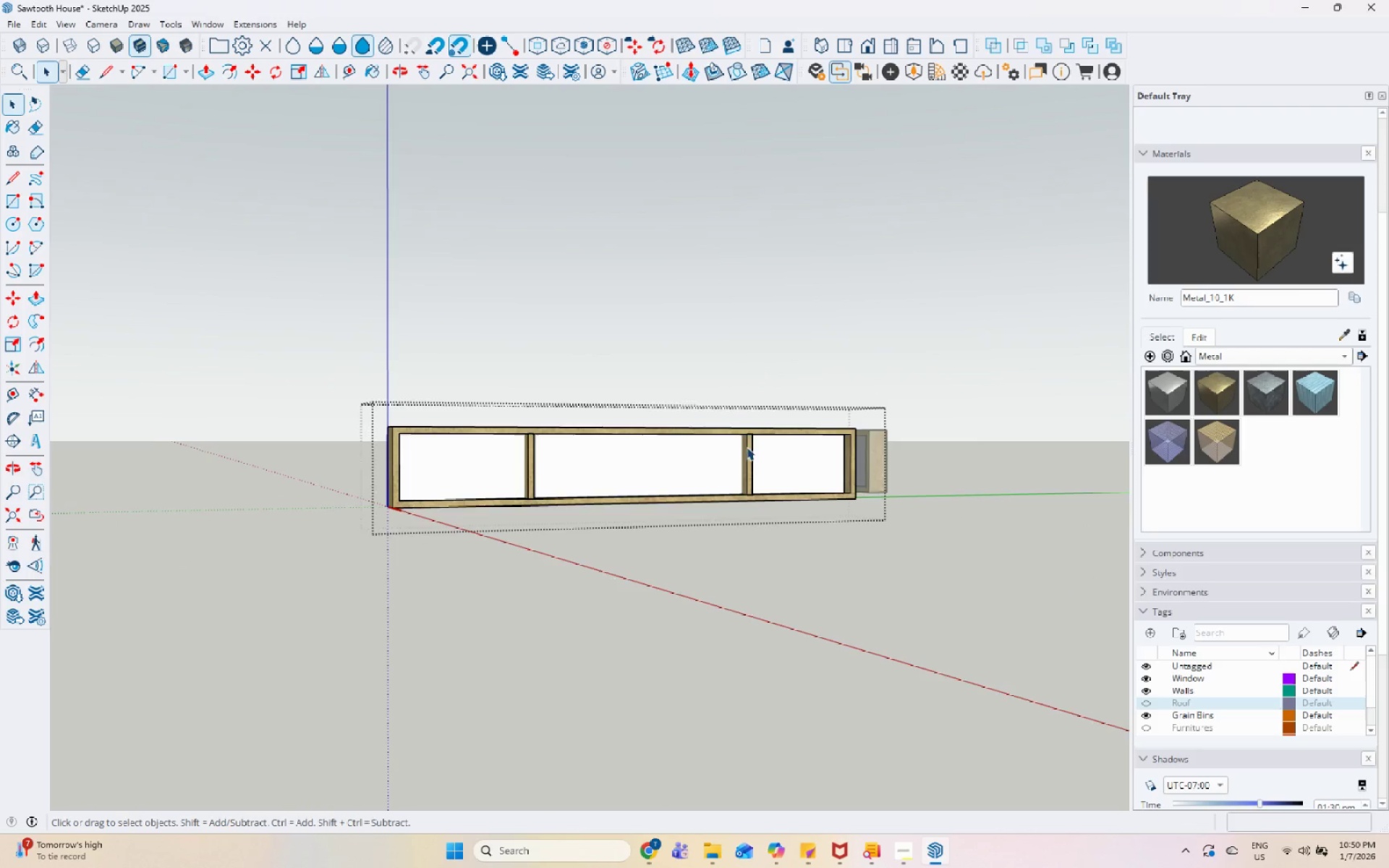 
key(Escape)
 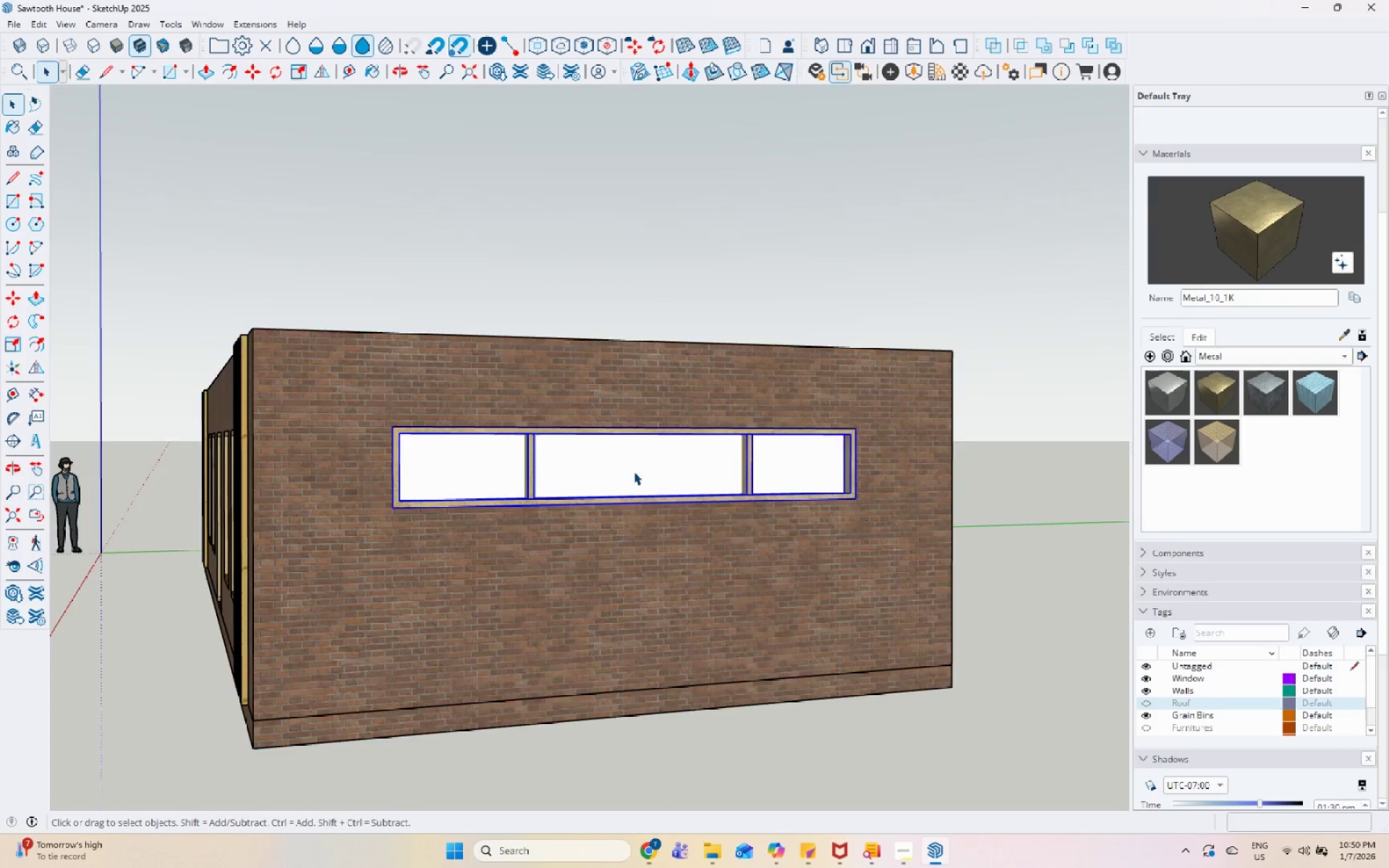 
scroll: coordinate [749, 446], scroll_direction: down, amount: 8.0
 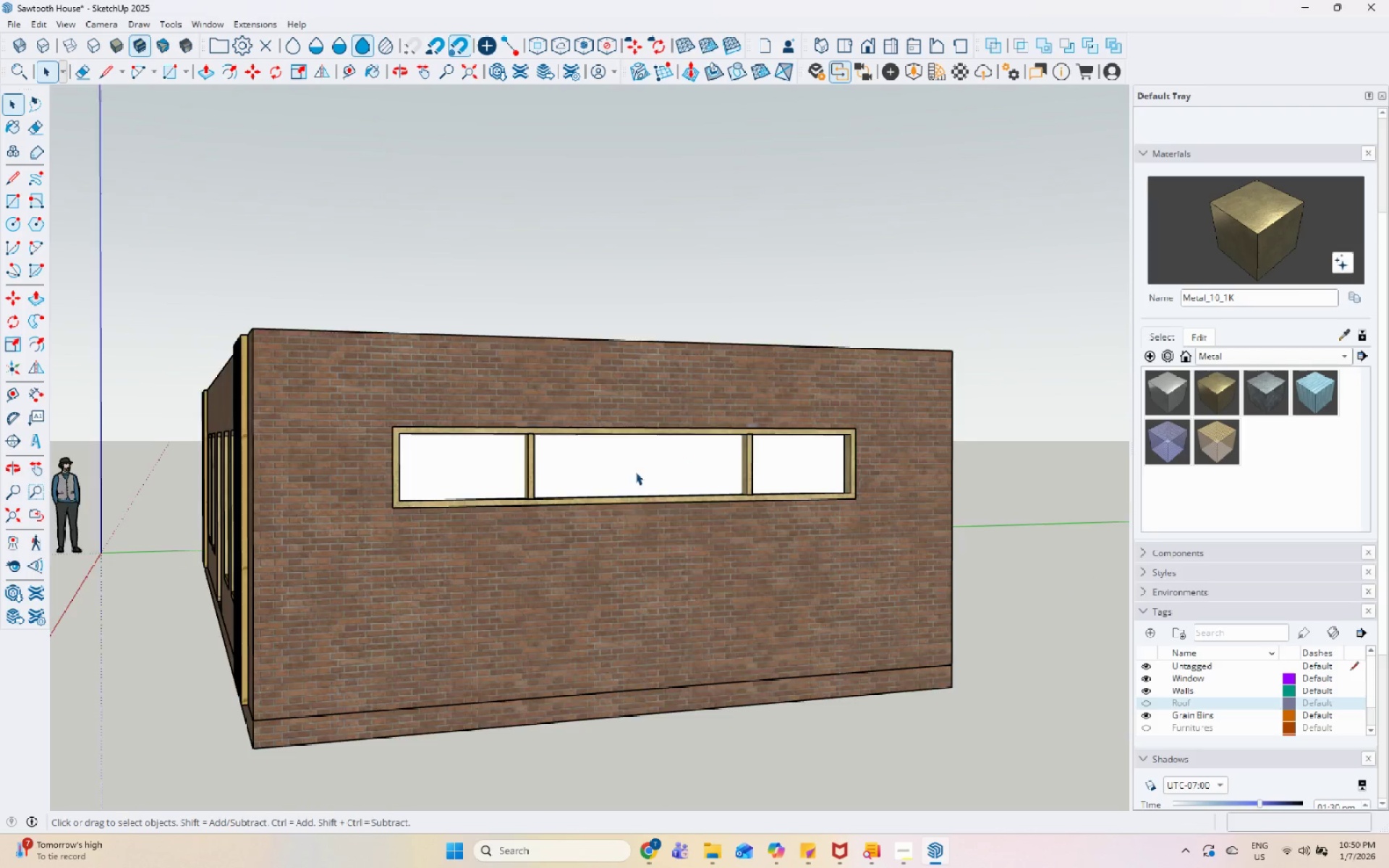 
double_click([634, 472])
 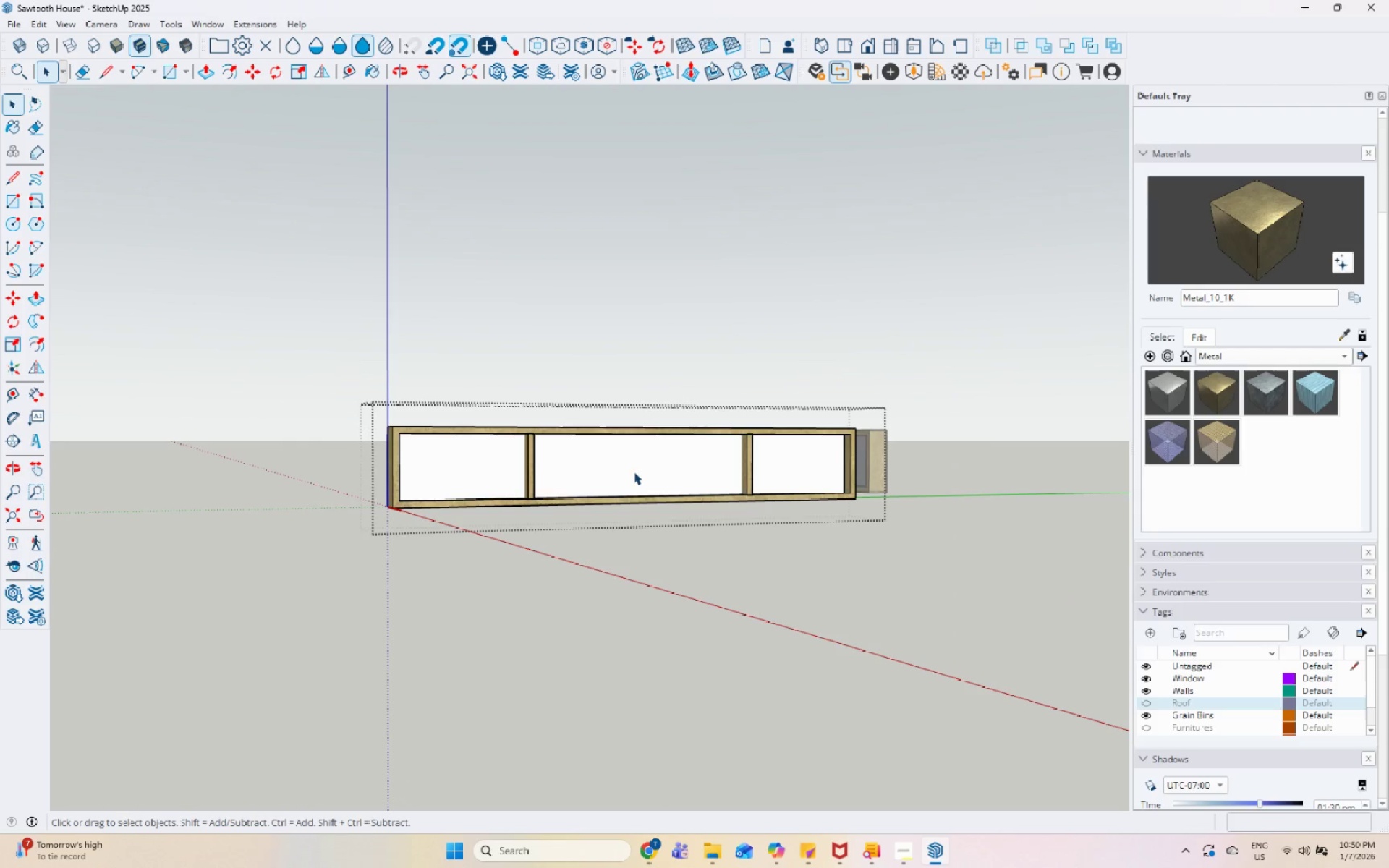 
triple_click([634, 472])
 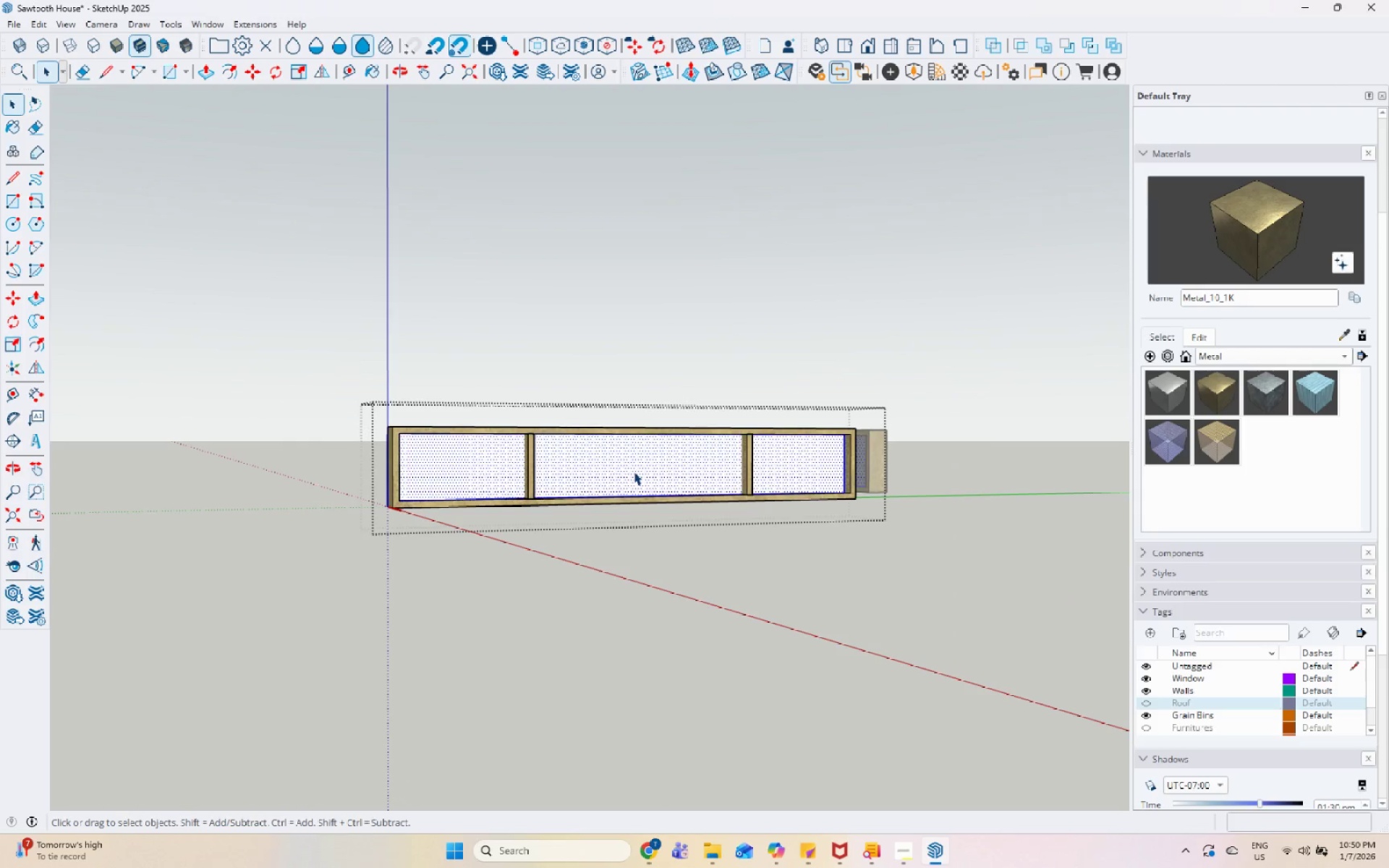 
triple_click([634, 472])
 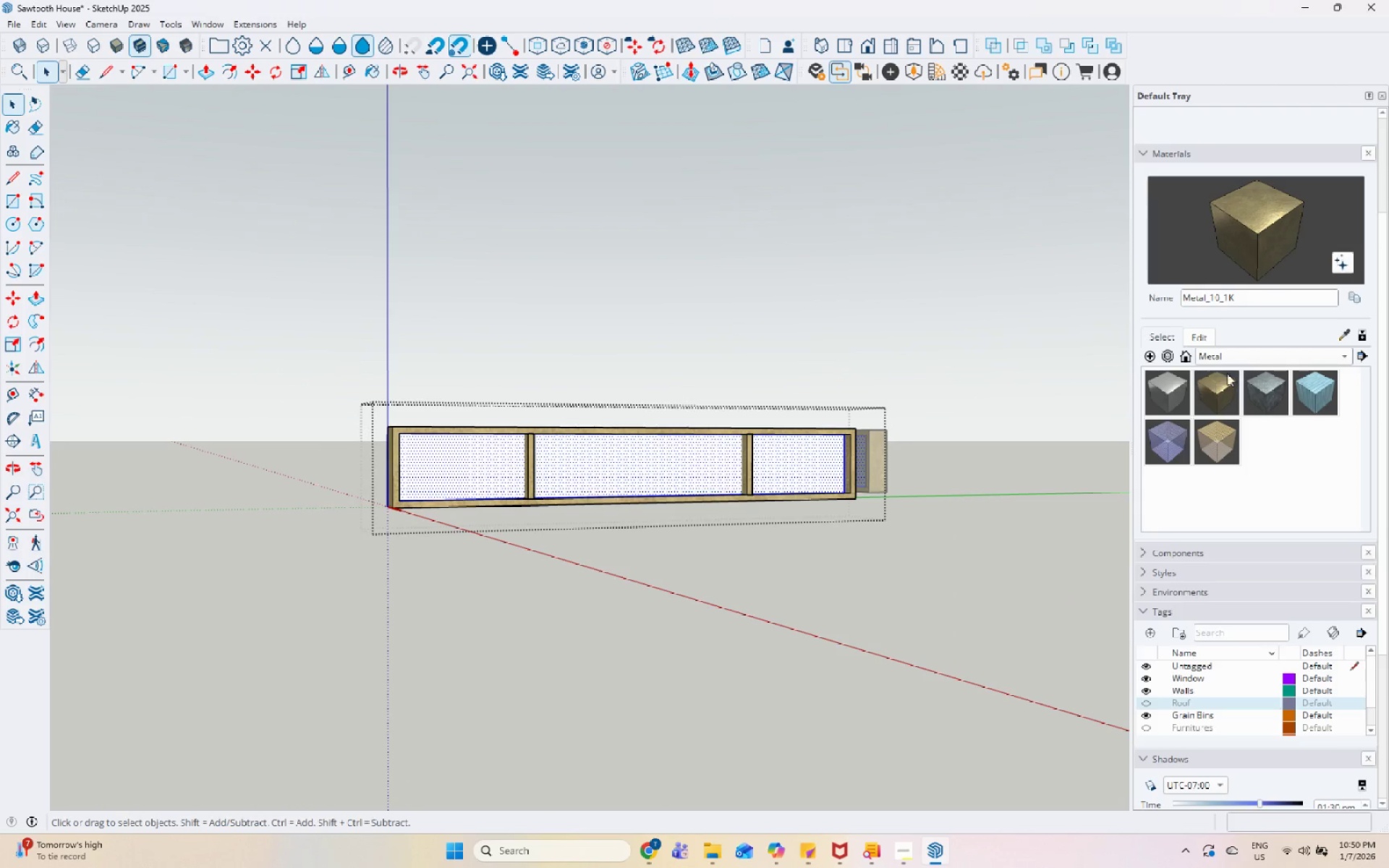 
left_click([1239, 359])
 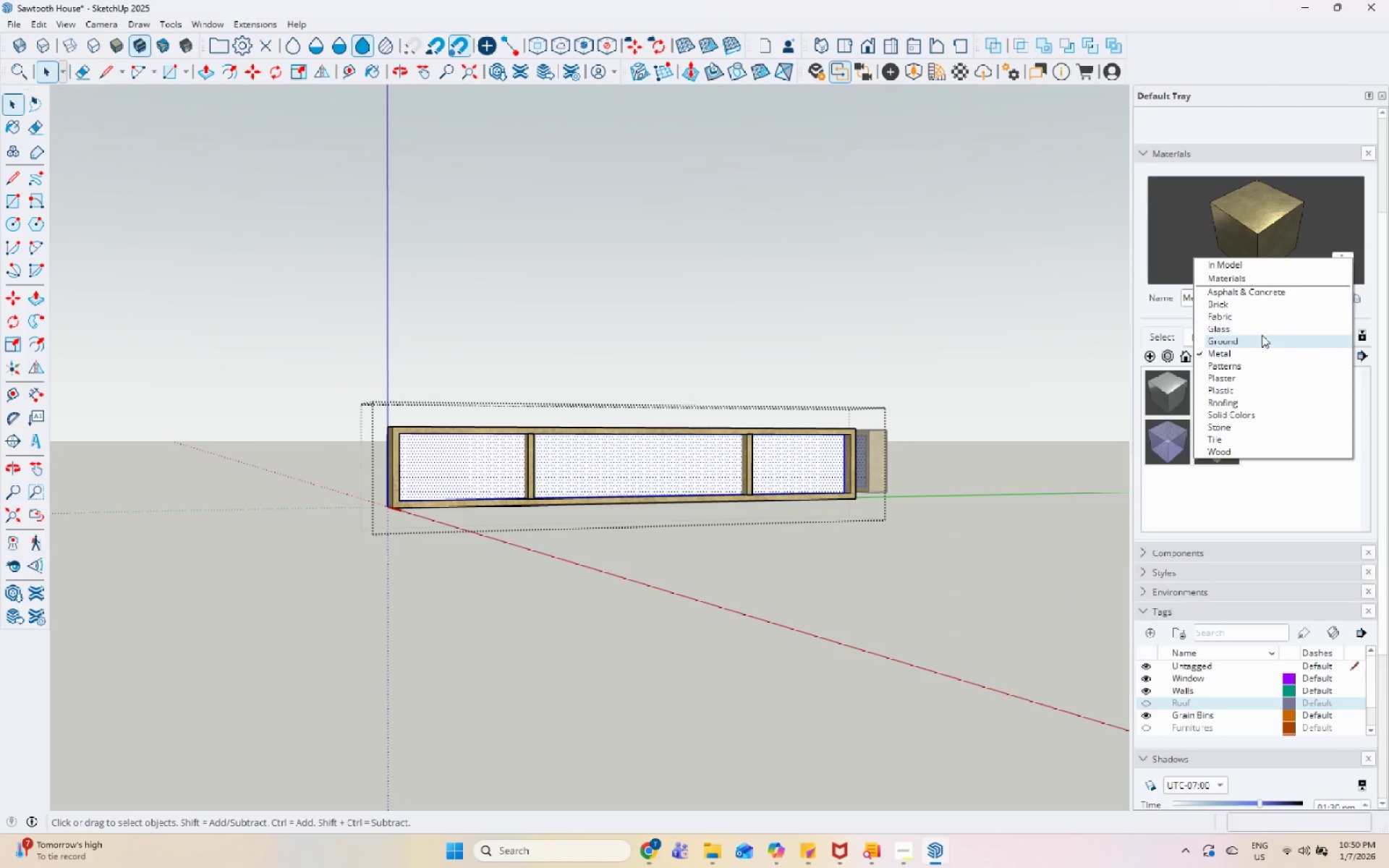 
left_click([1266, 328])
 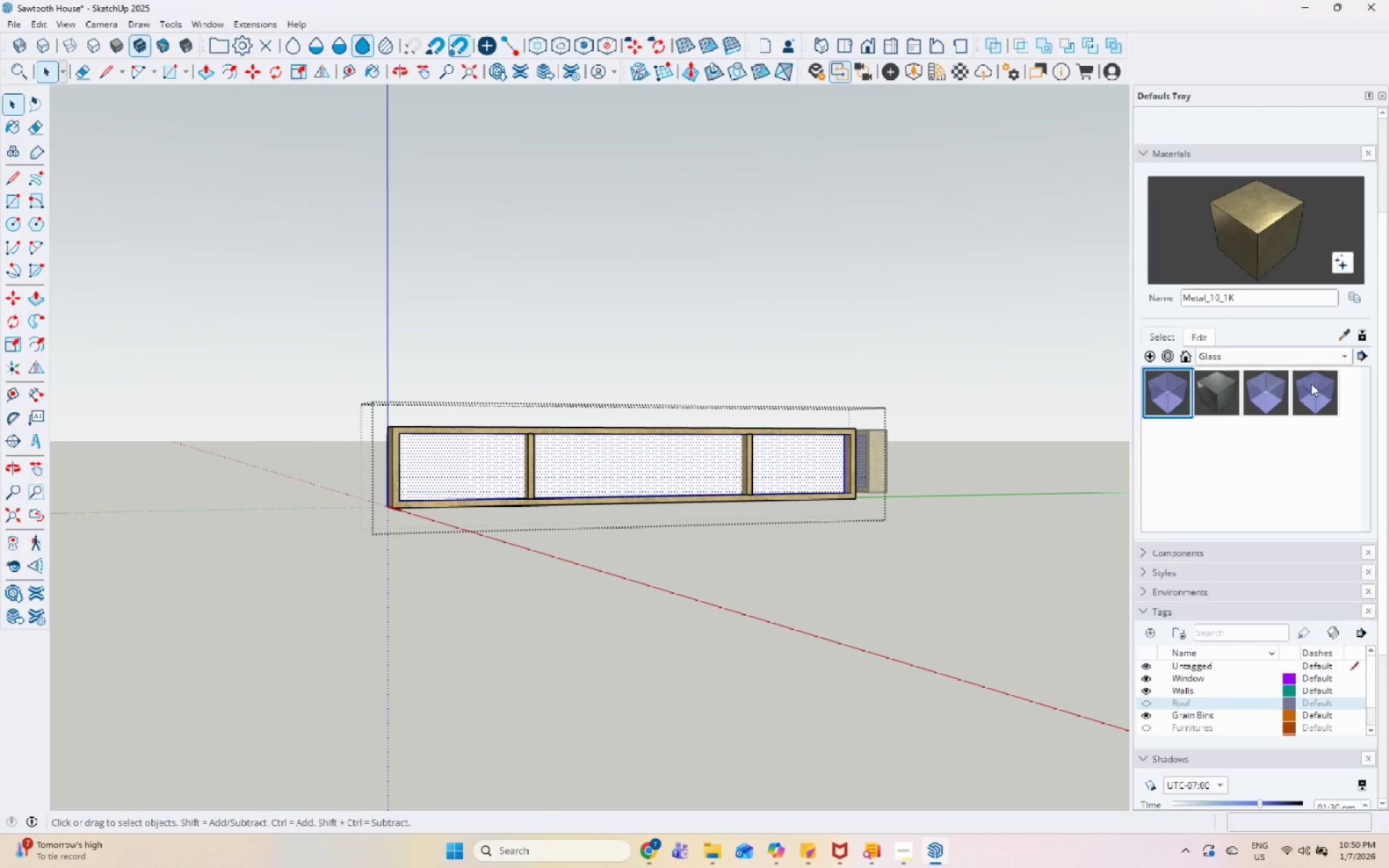 
left_click_drag(start_coordinate=[1317, 384], to_coordinate=[1313, 387])
 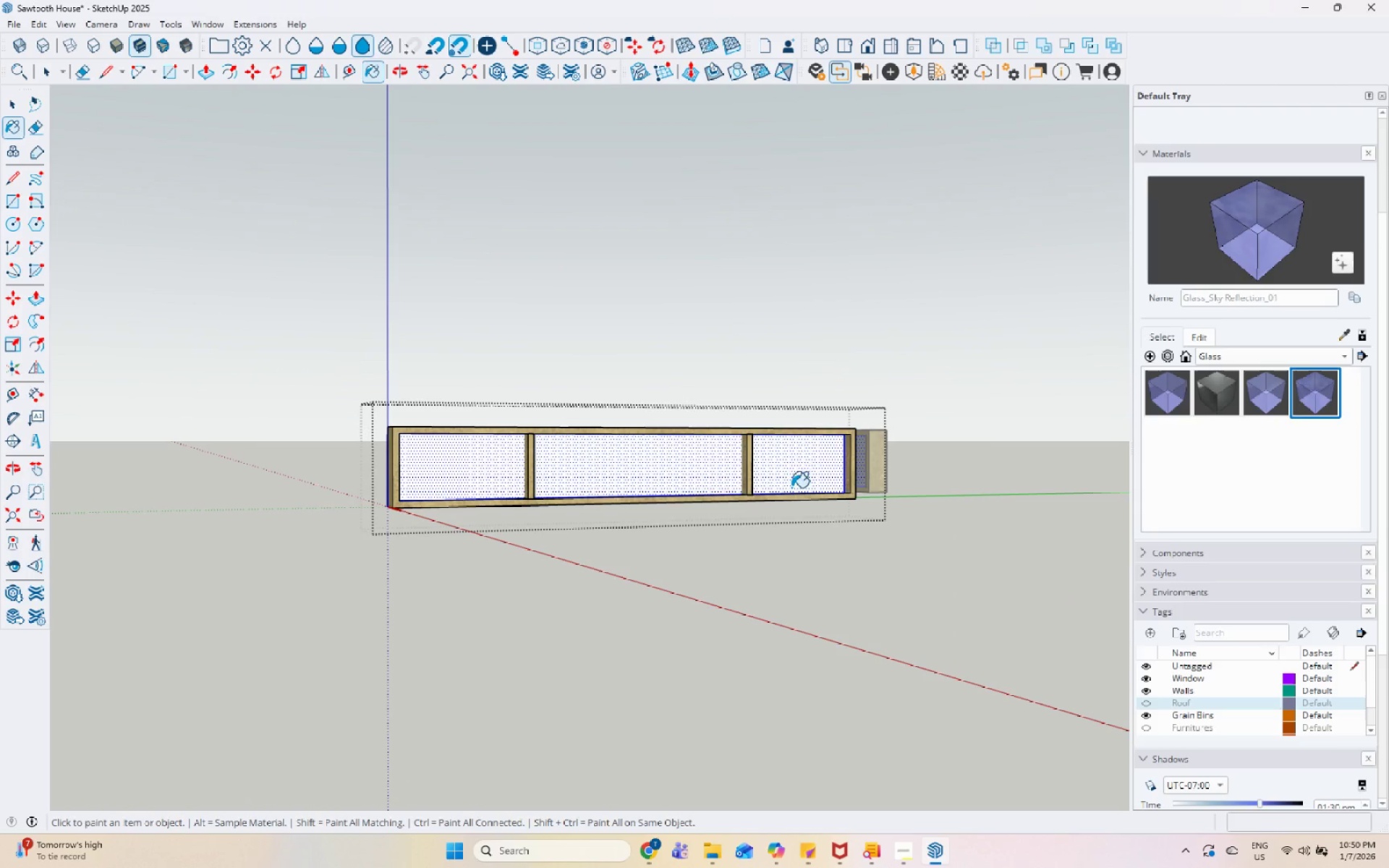 
left_click([690, 446])
 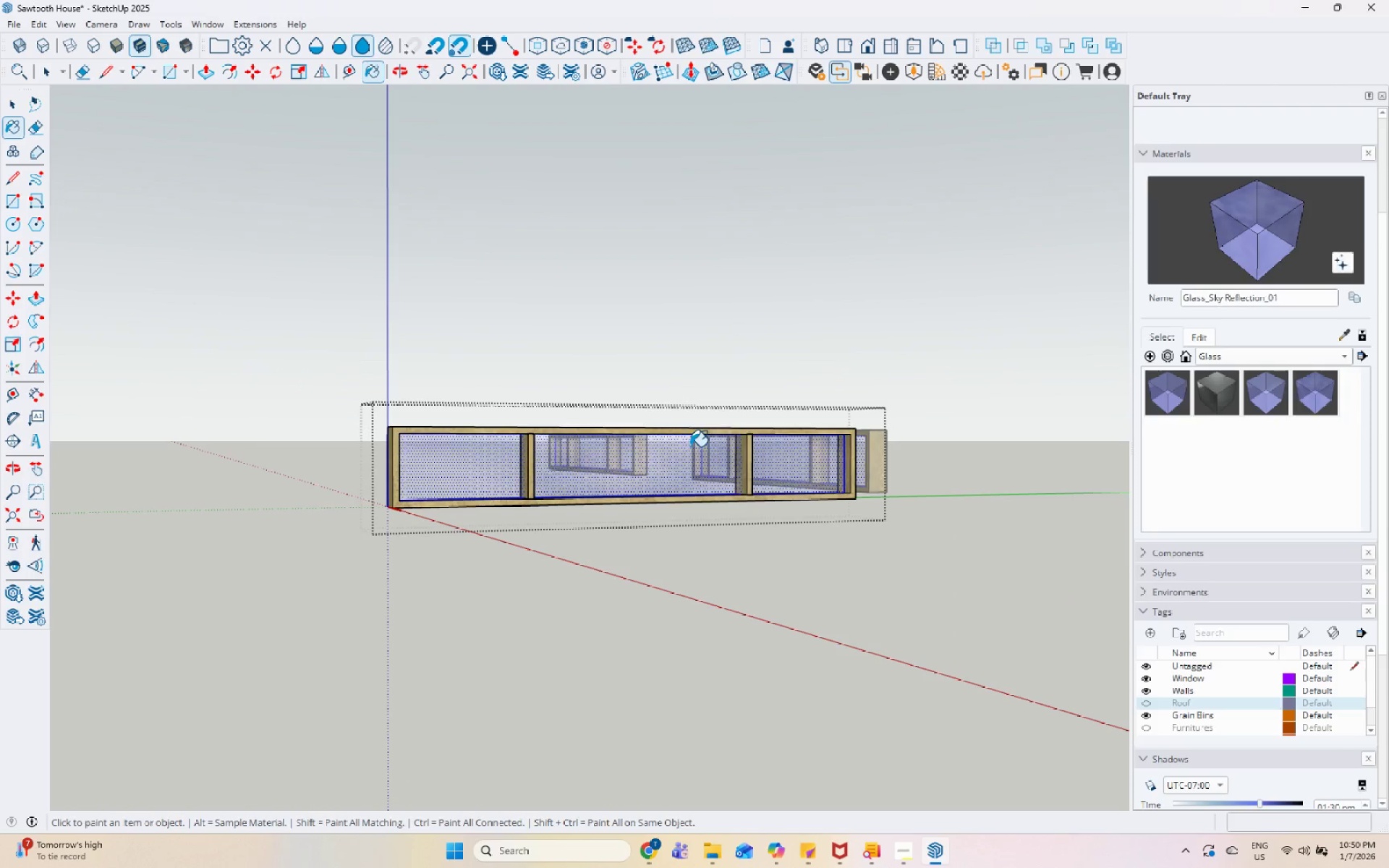 
key(Space)
 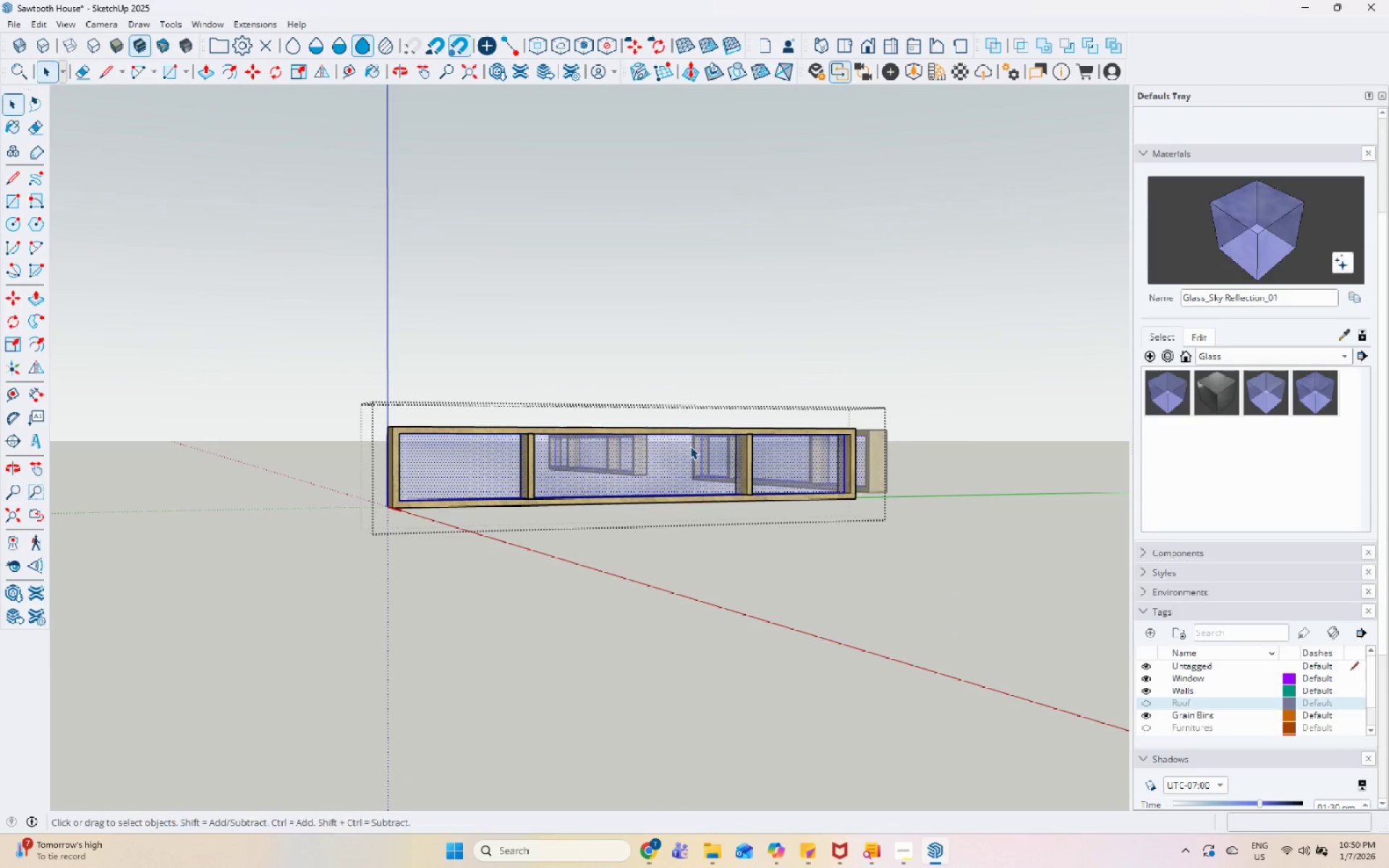 
key(Escape)
 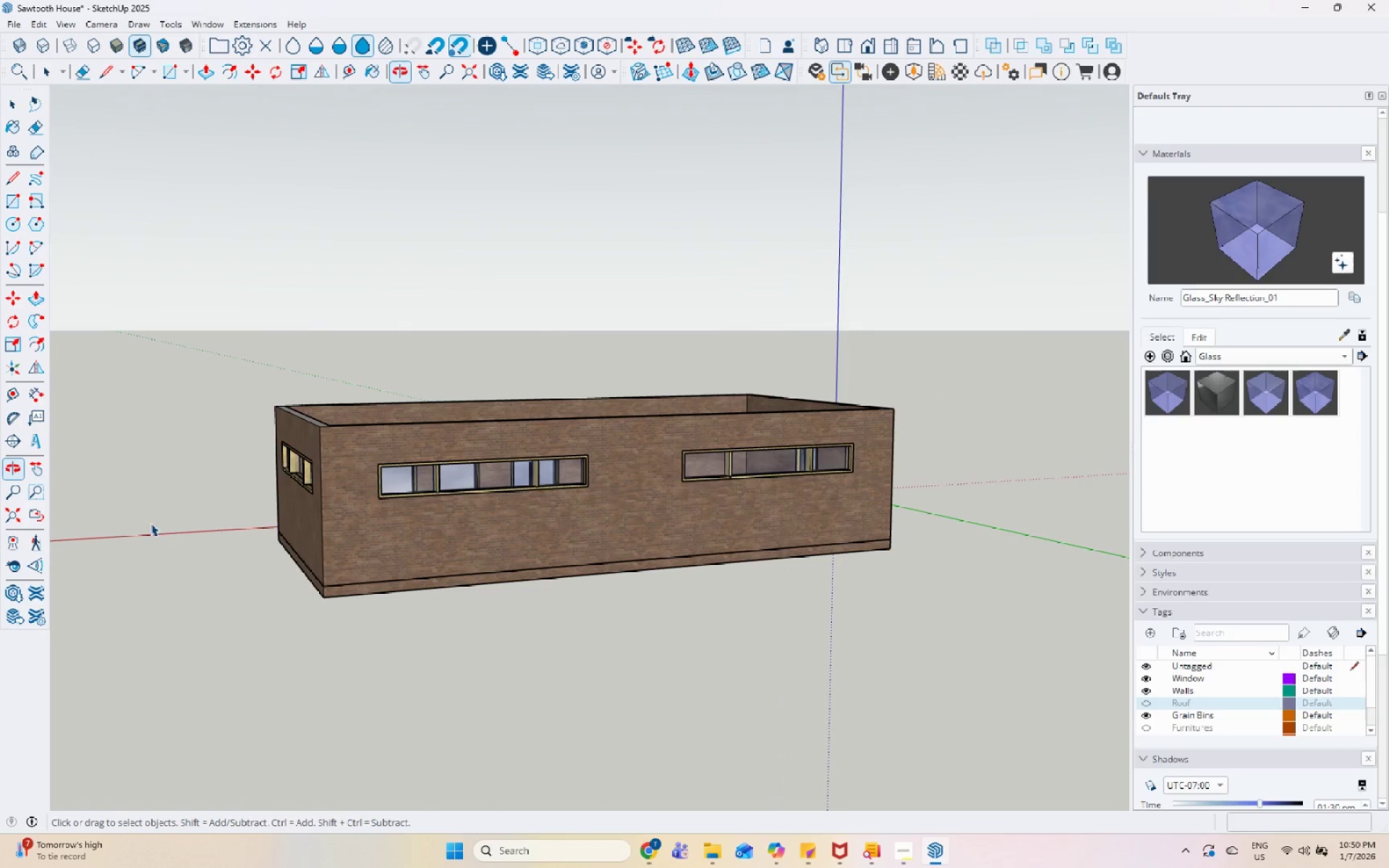 
scroll: coordinate [678, 464], scroll_direction: down, amount: 7.0
 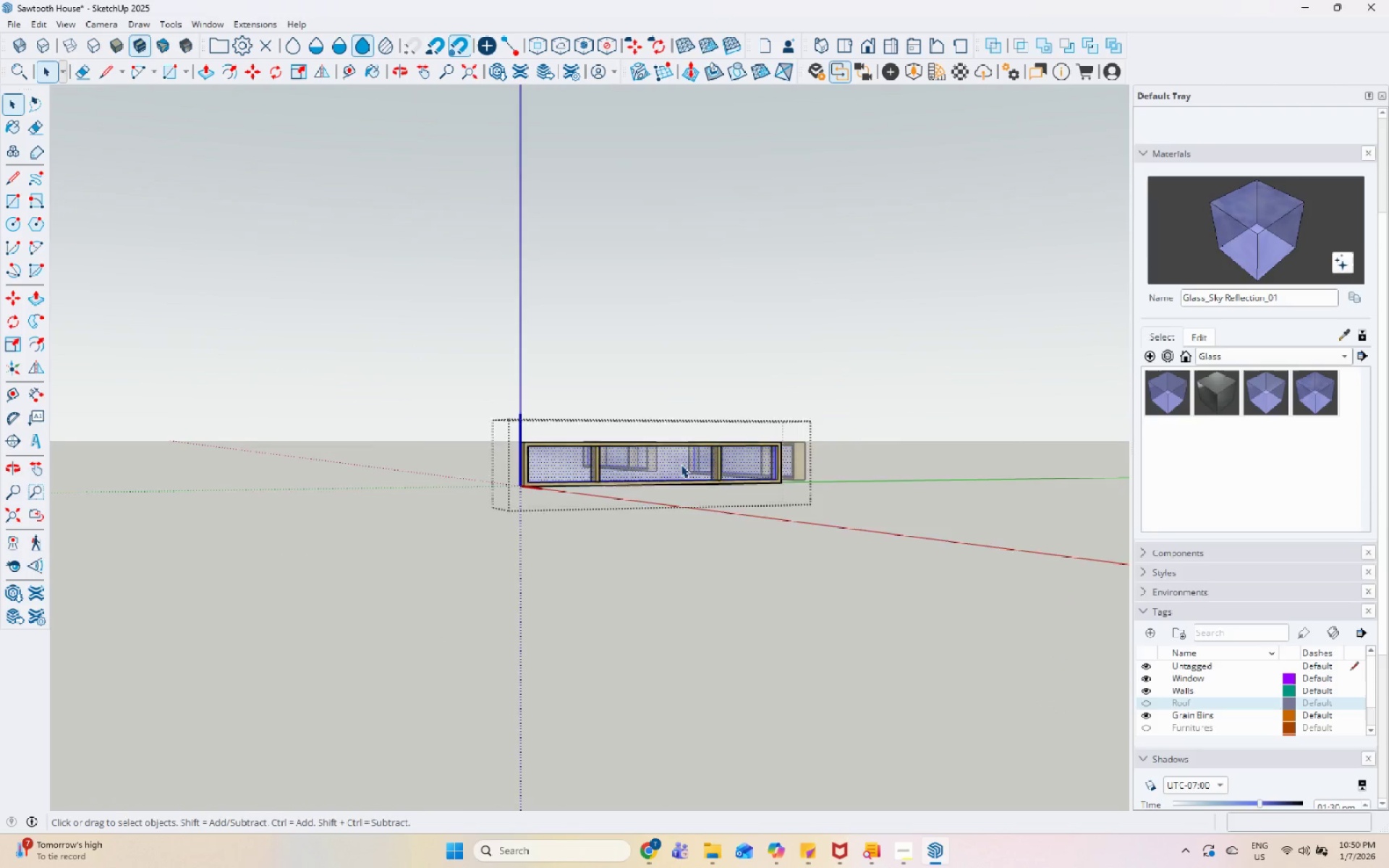 
scroll: coordinate [652, 456], scroll_direction: up, amount: 6.0
 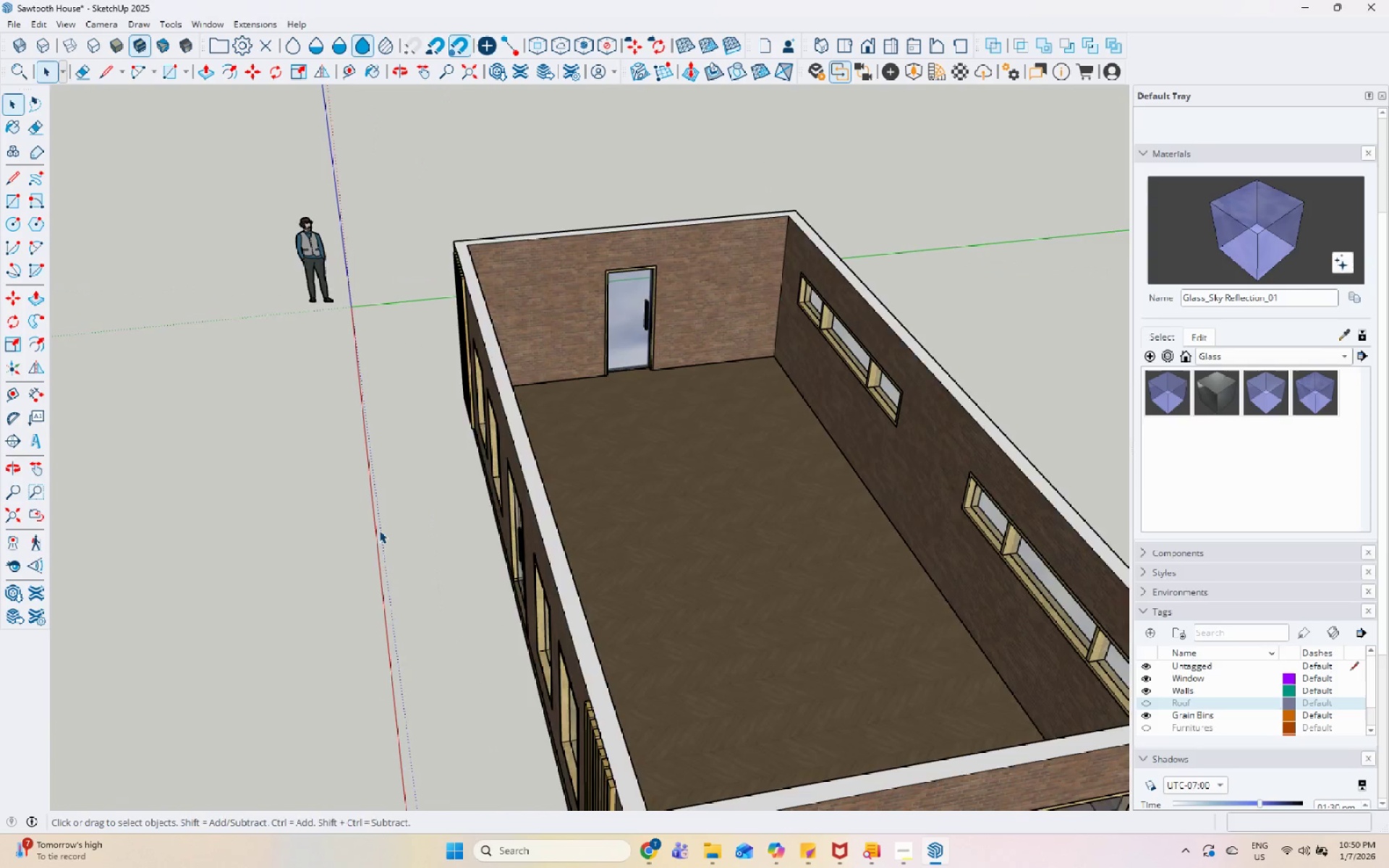 
scroll: coordinate [1139, 610], scroll_direction: down, amount: 5.0
 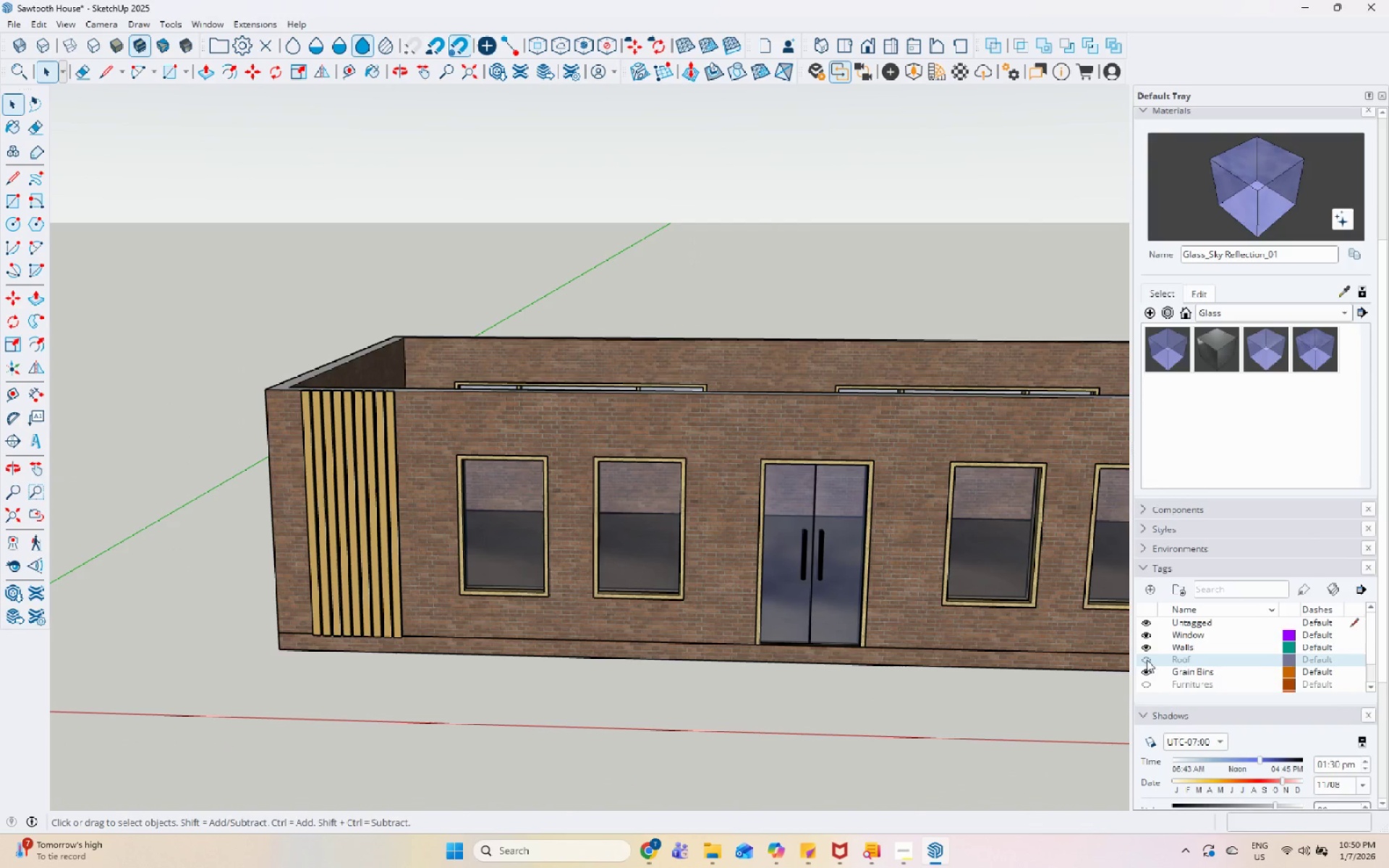 
left_click_drag(start_coordinate=[1147, 655], to_coordinate=[1144, 659])
 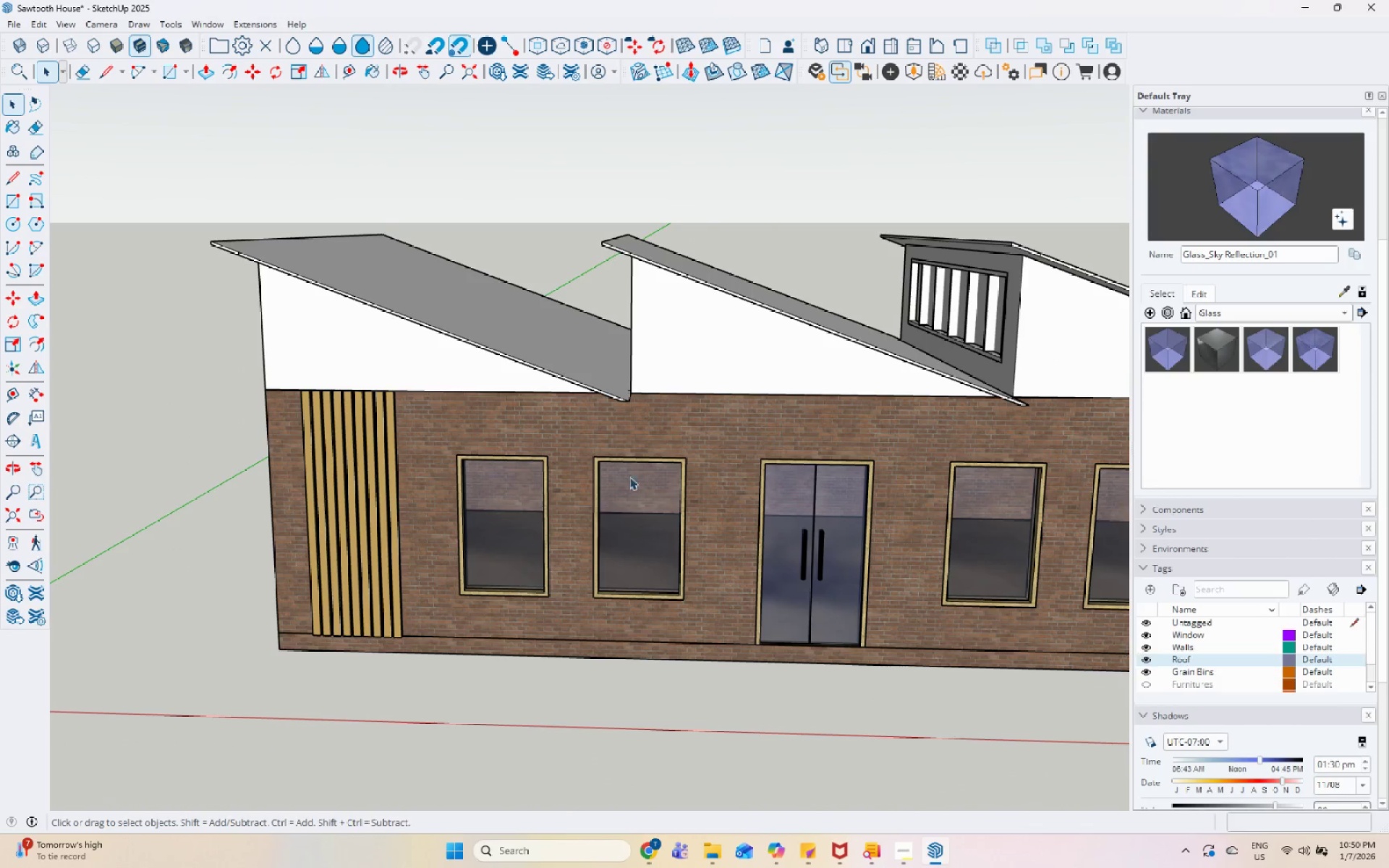 
scroll: coordinate [481, 390], scroll_direction: up, amount: 4.0
 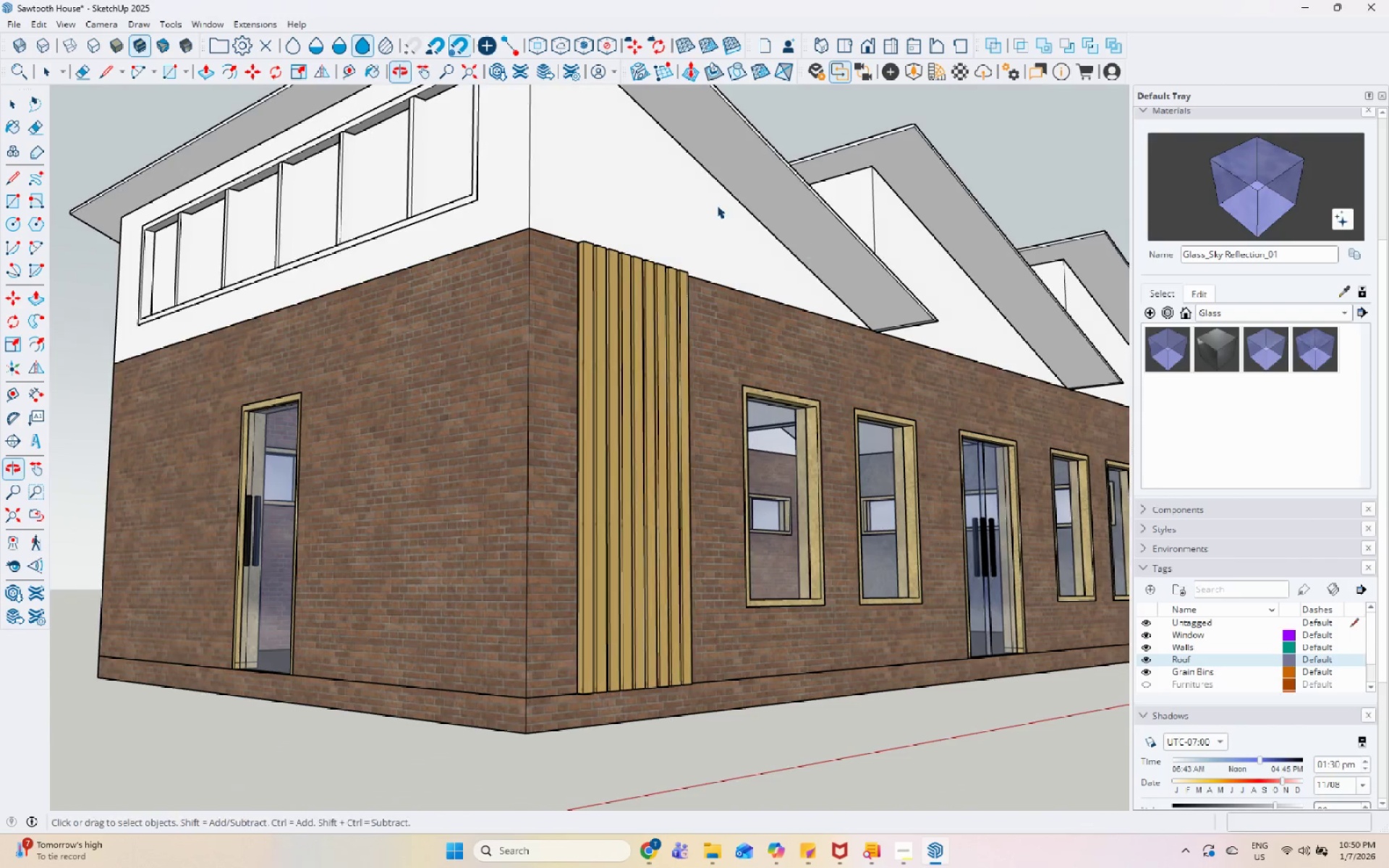 
double_click([687, 188])
 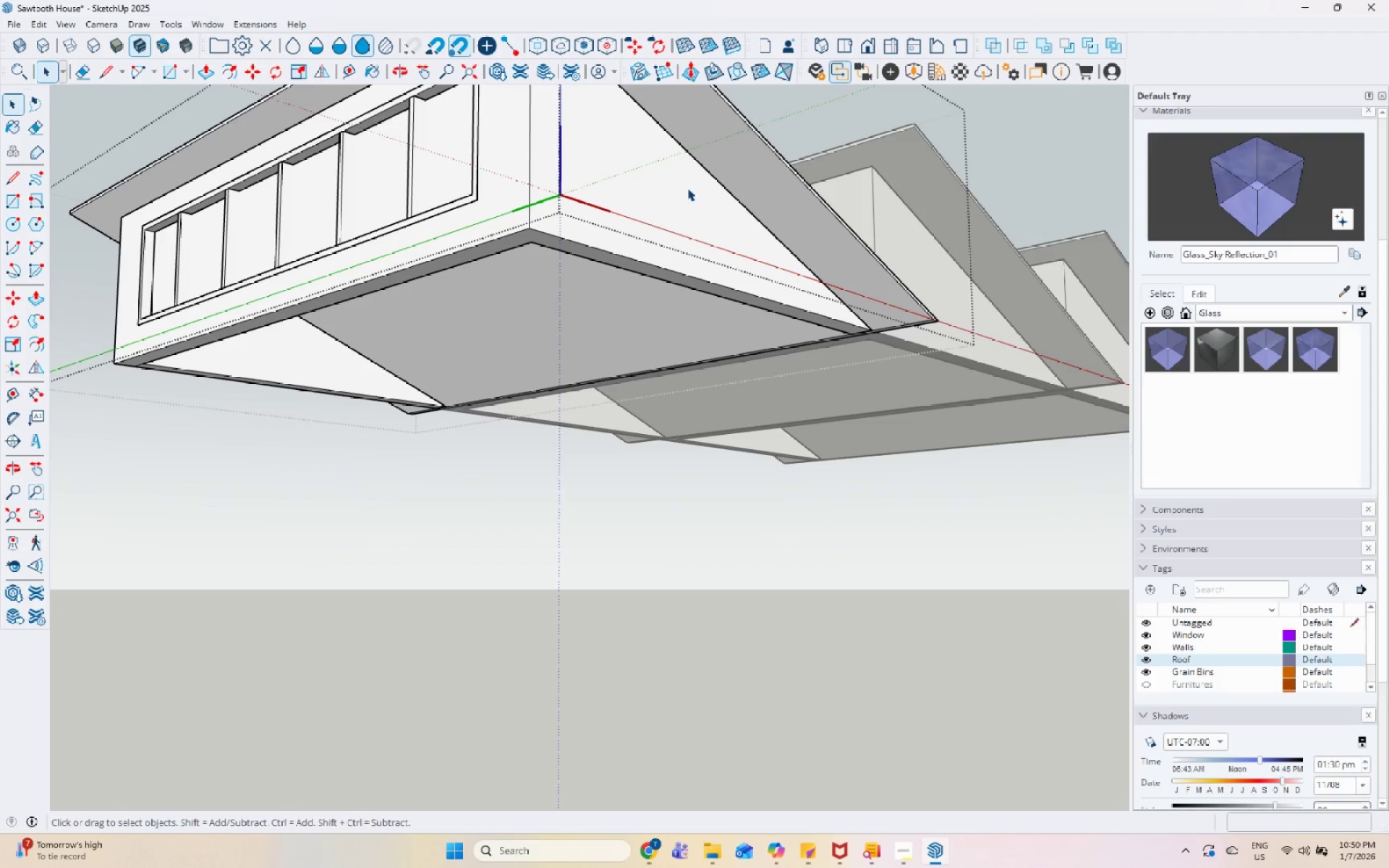 
triple_click([688, 182])
 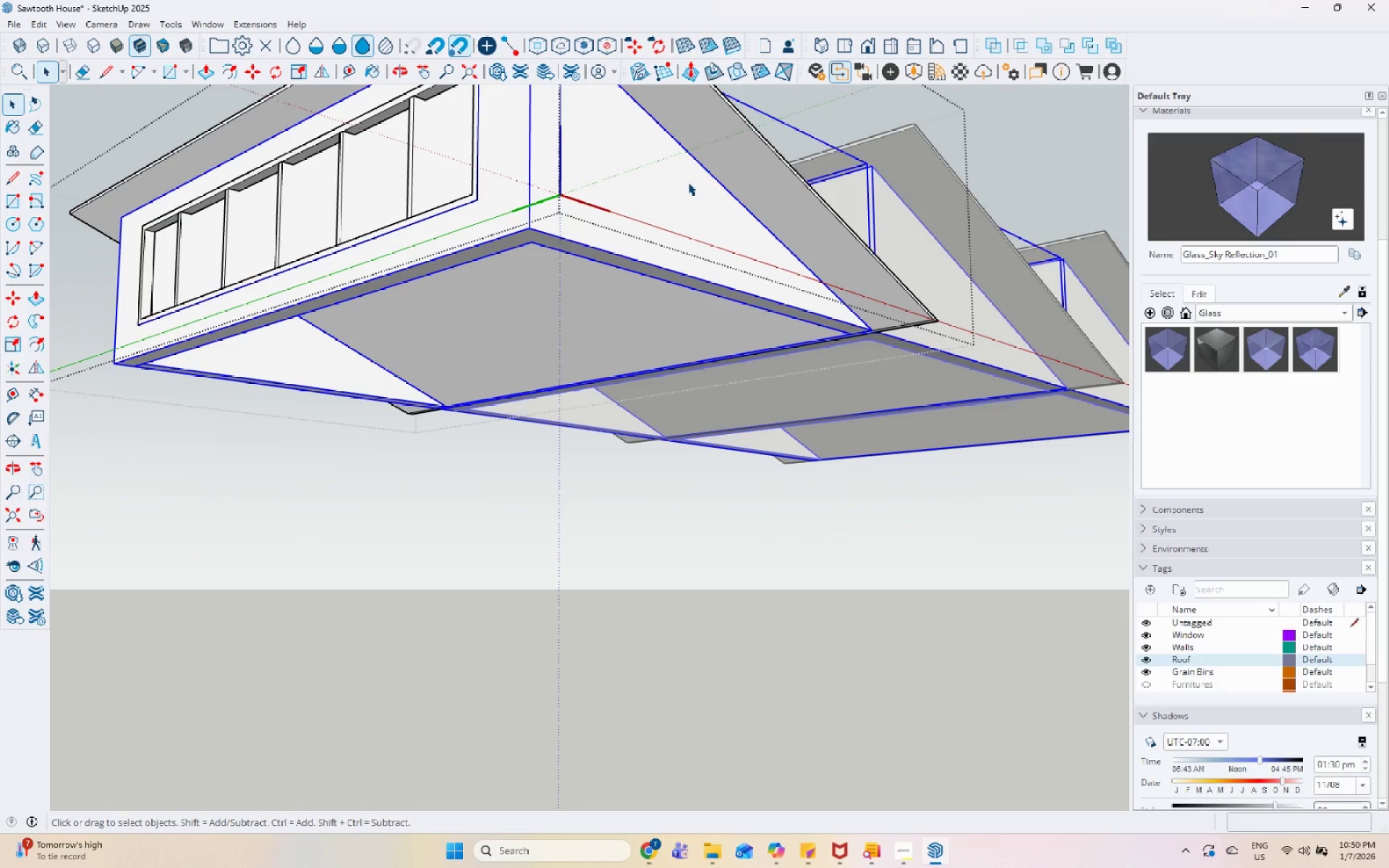 
triple_click([688, 181])
 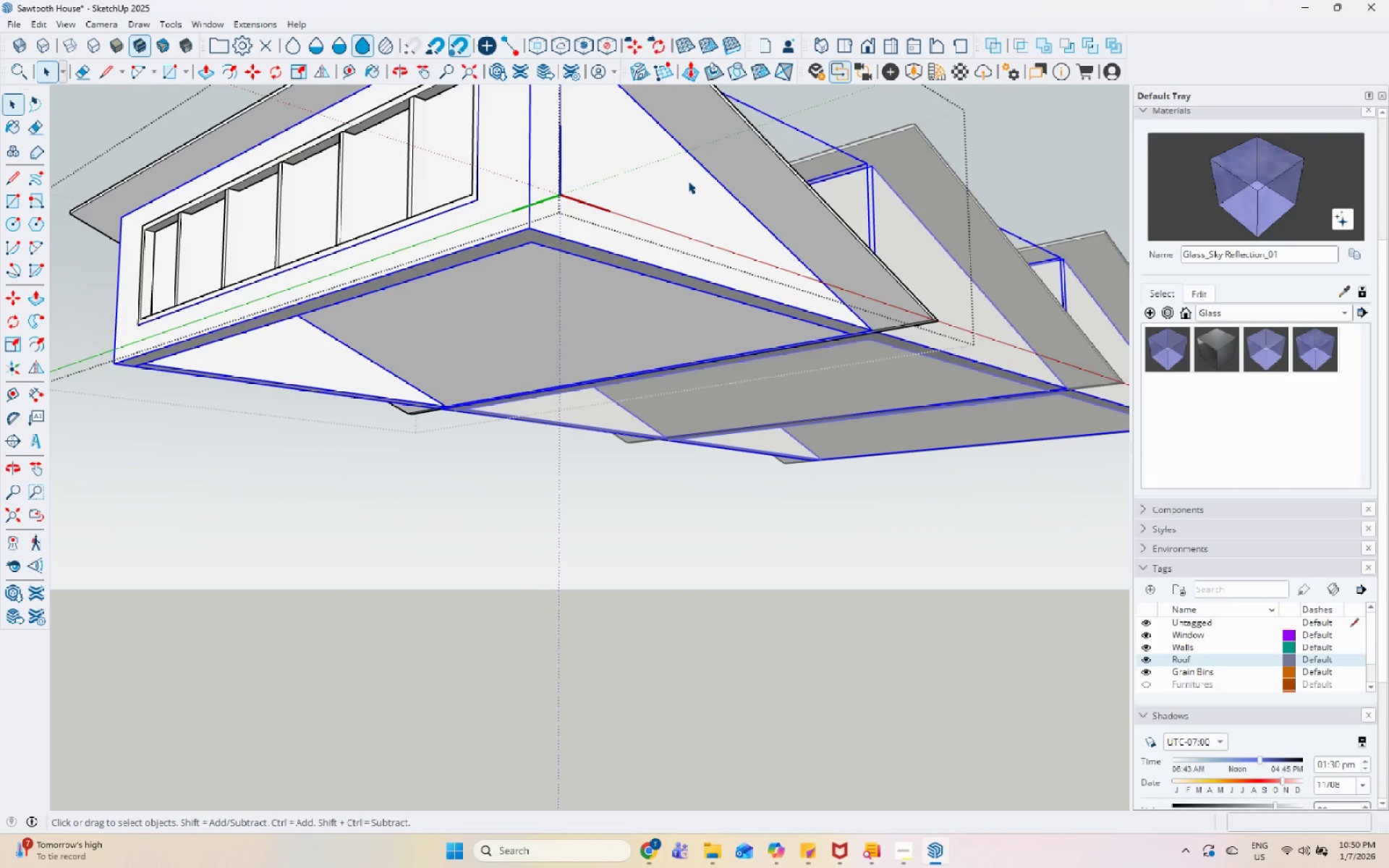 
triple_click([688, 181])
 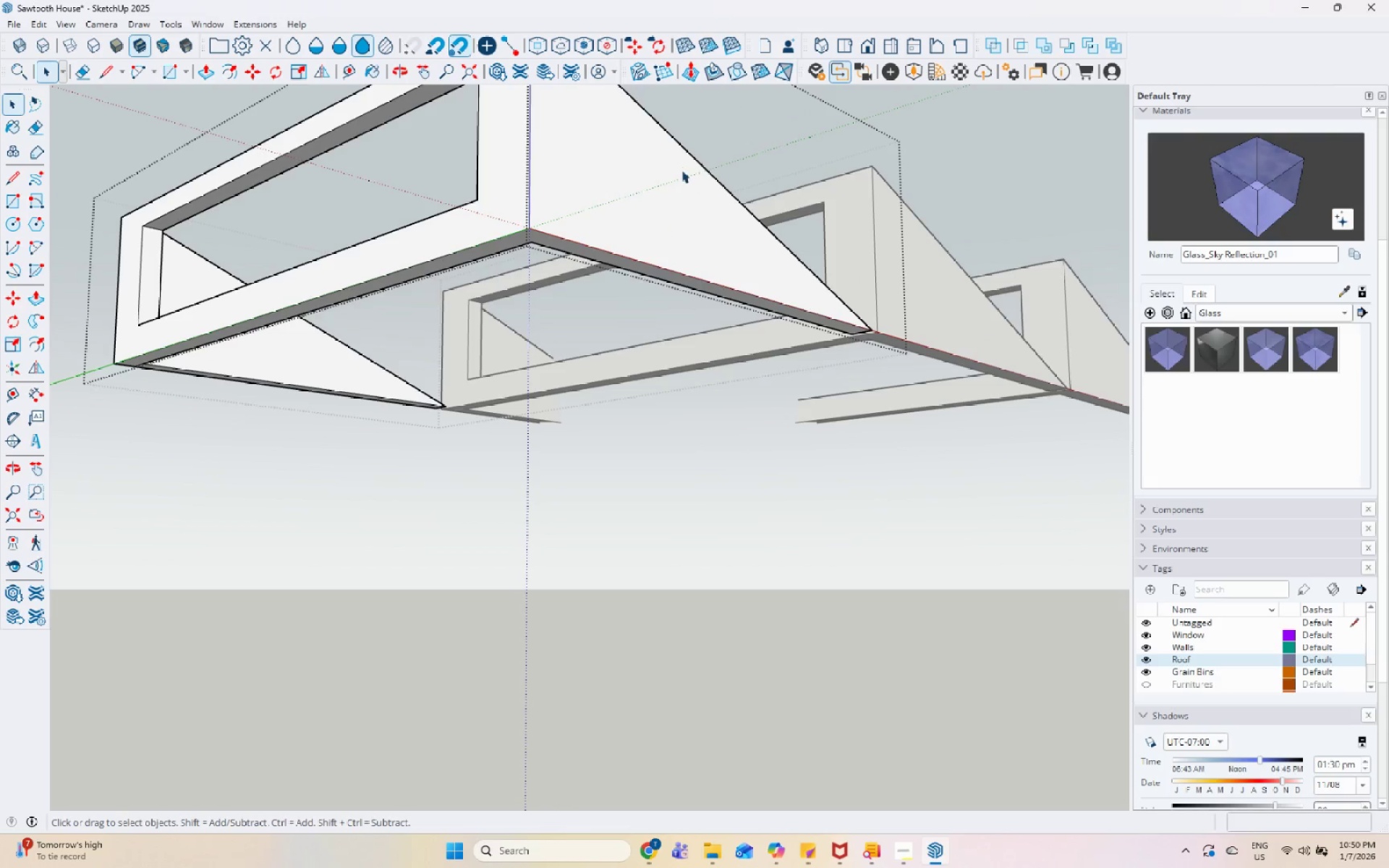 
triple_click([681, 169])
 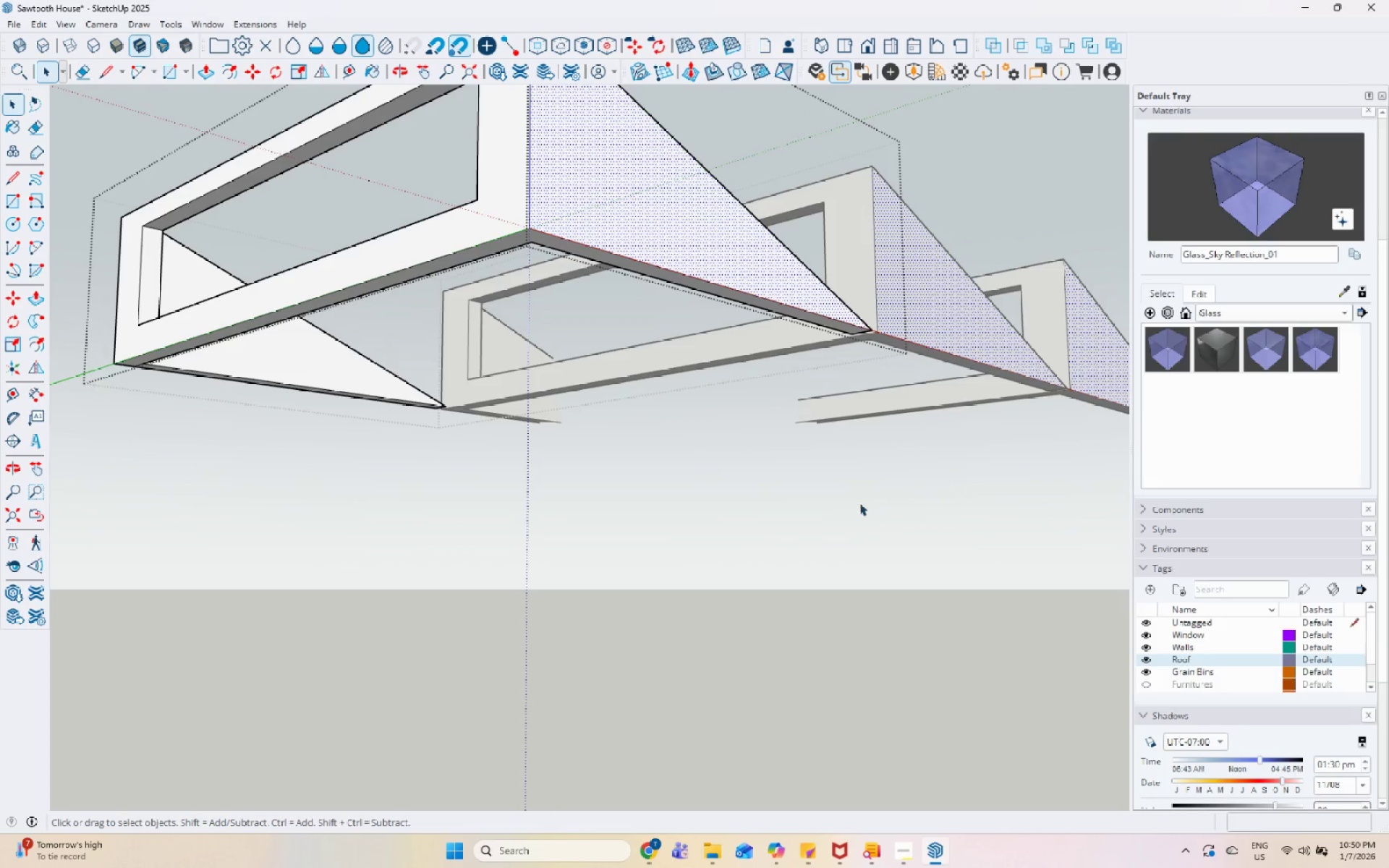 
scroll: coordinate [652, 458], scroll_direction: down, amount: 21.0
 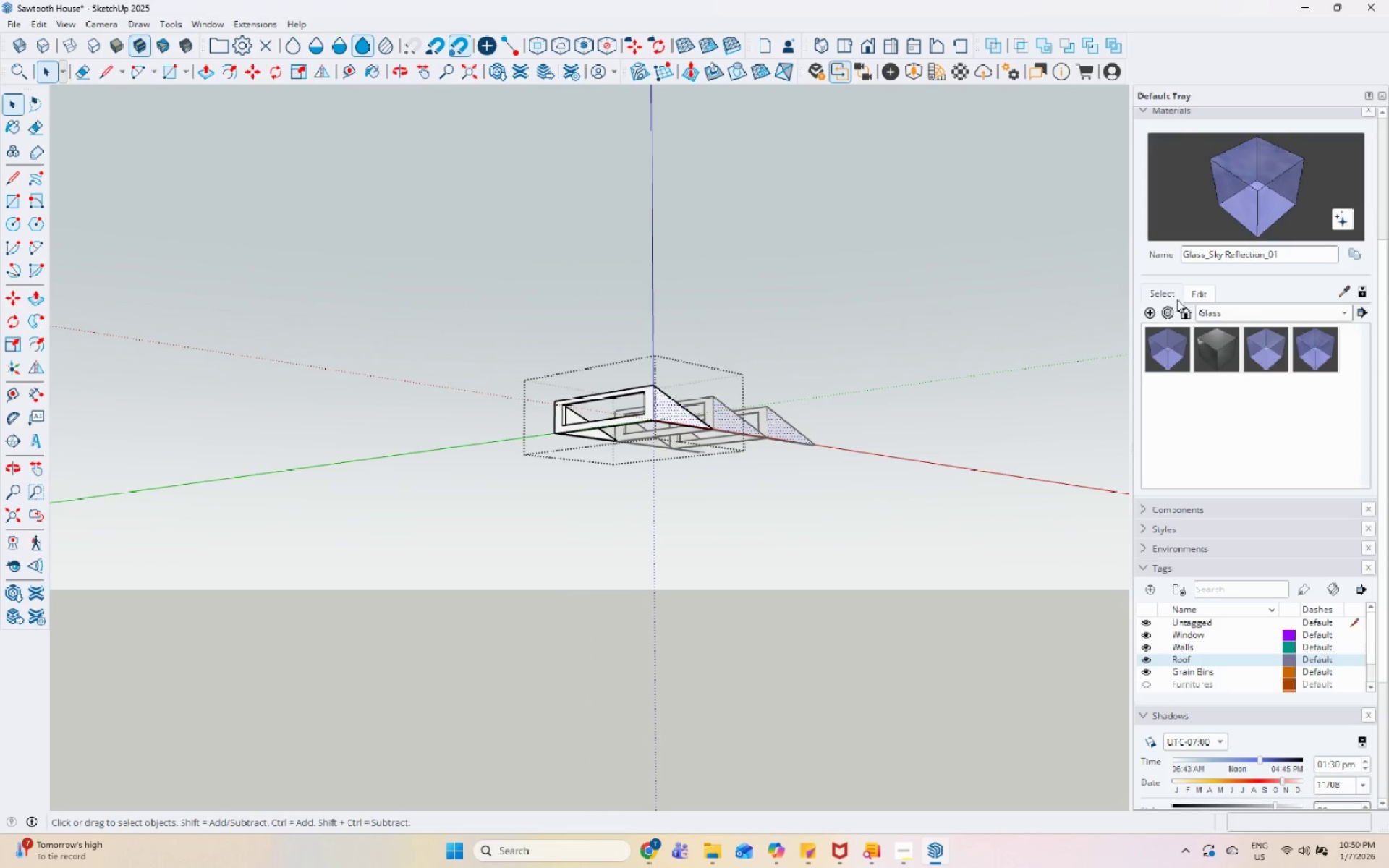 
scroll: coordinate [1217, 443], scroll_direction: up, amount: 1.0
 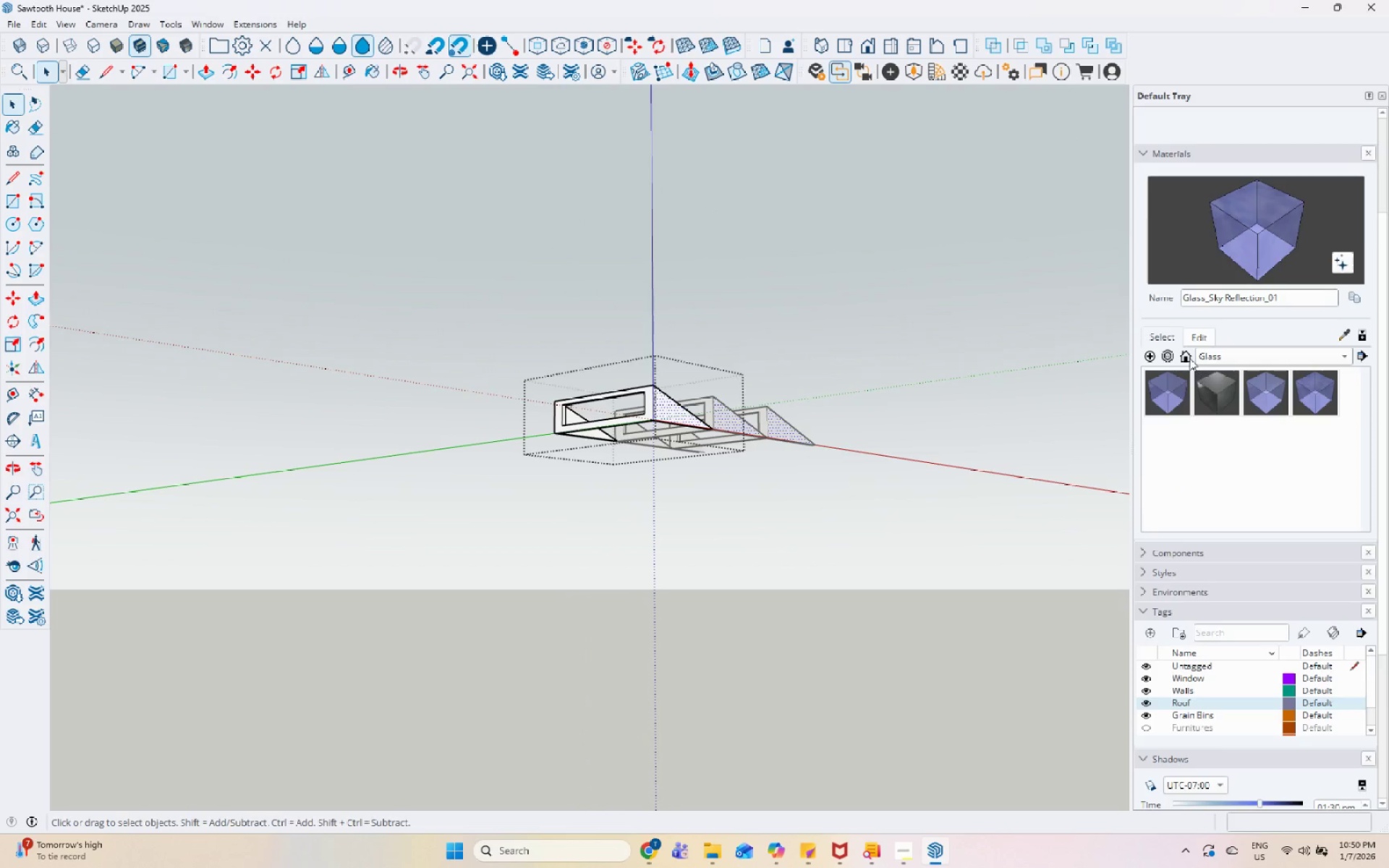 
left_click([1184, 357])
 